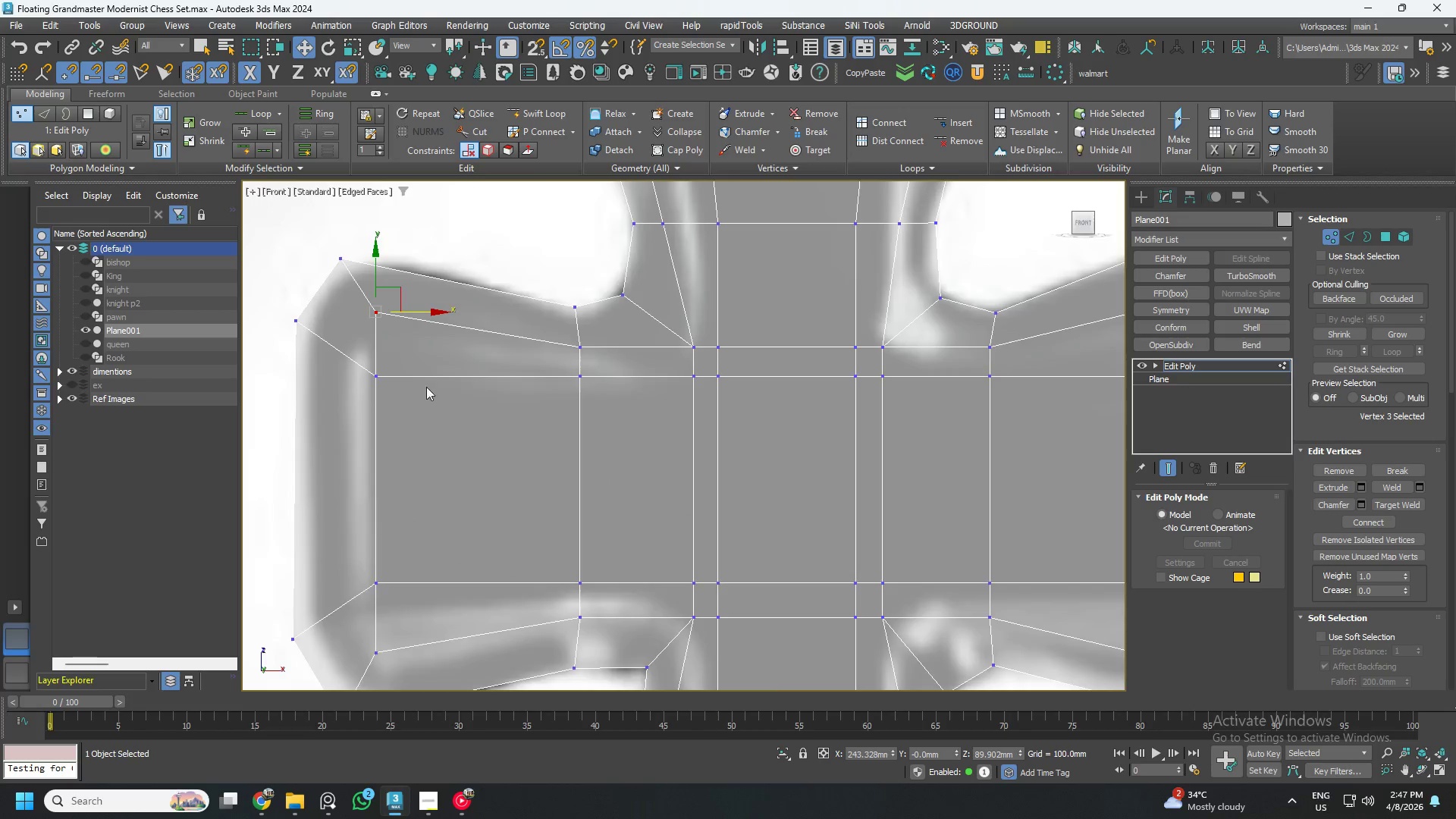 
scroll: coordinate [330, 345], scroll_direction: up, amount: 3.0
 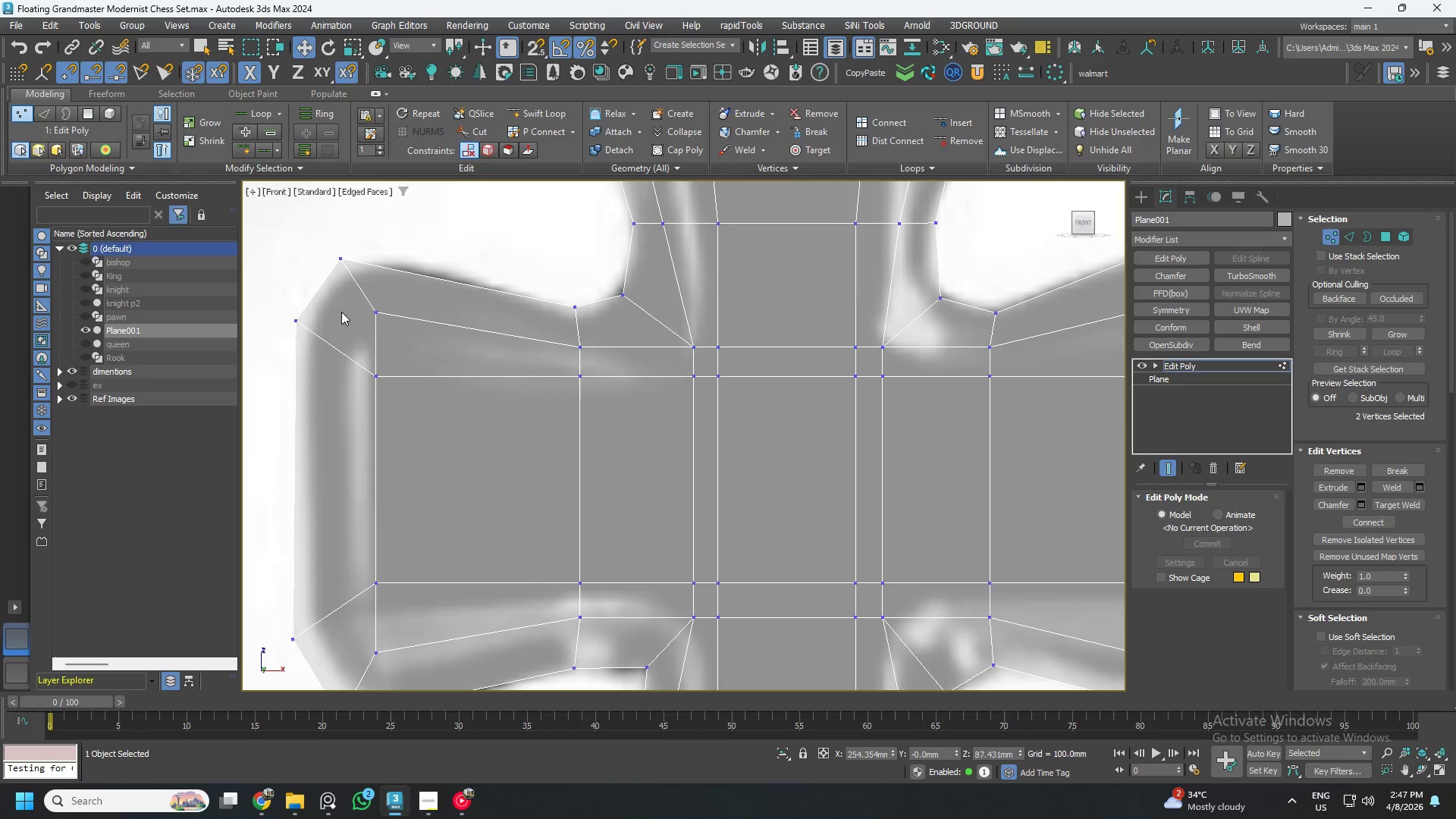 
hold_key(key=ControlLeft, duration=0.66)
left_click_drag(start_coordinate=[413, 538], to_coordinate=[359, 487])
 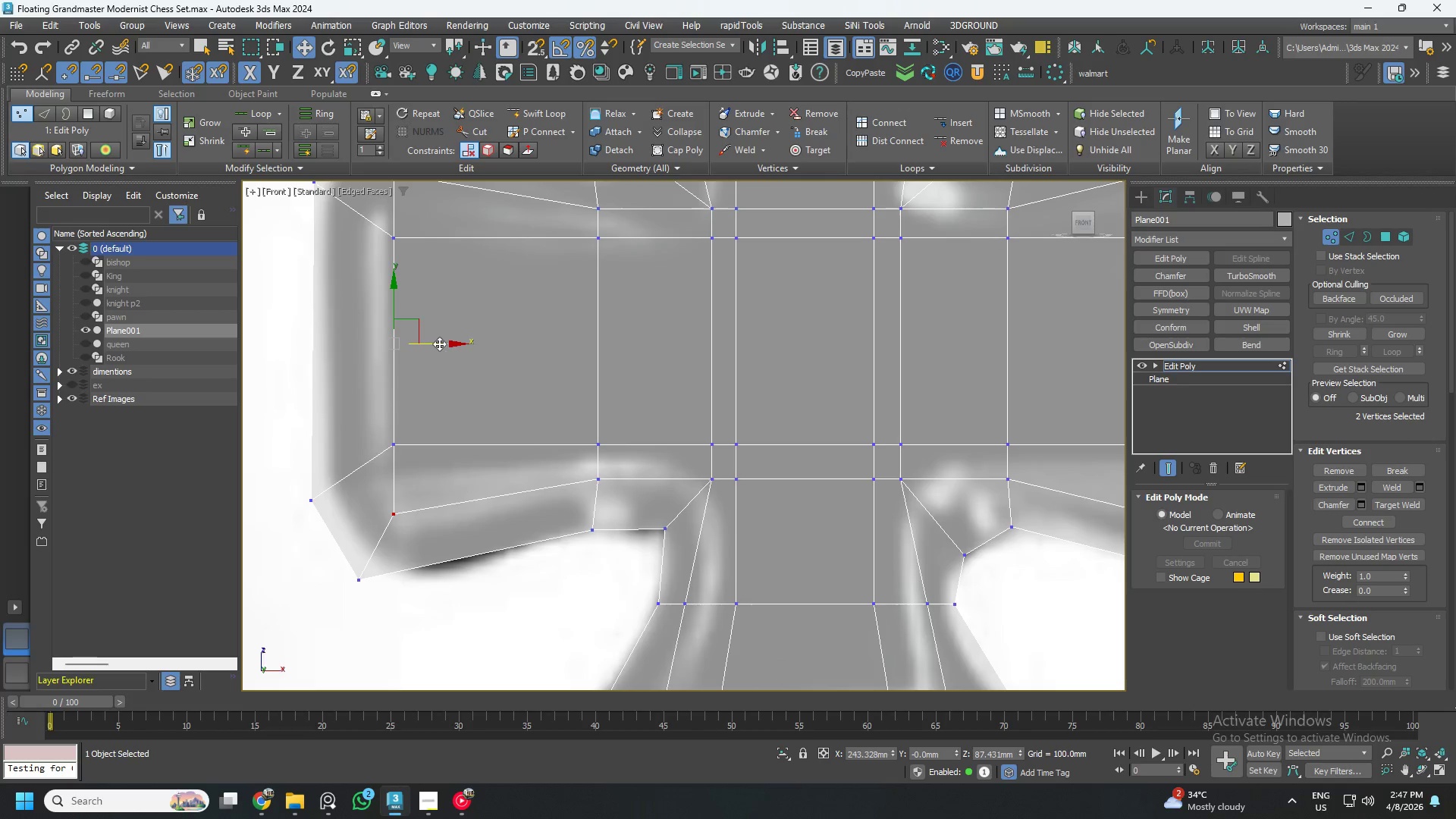 
scroll: coordinate [407, 540], scroll_direction: none, amount: 0.0
 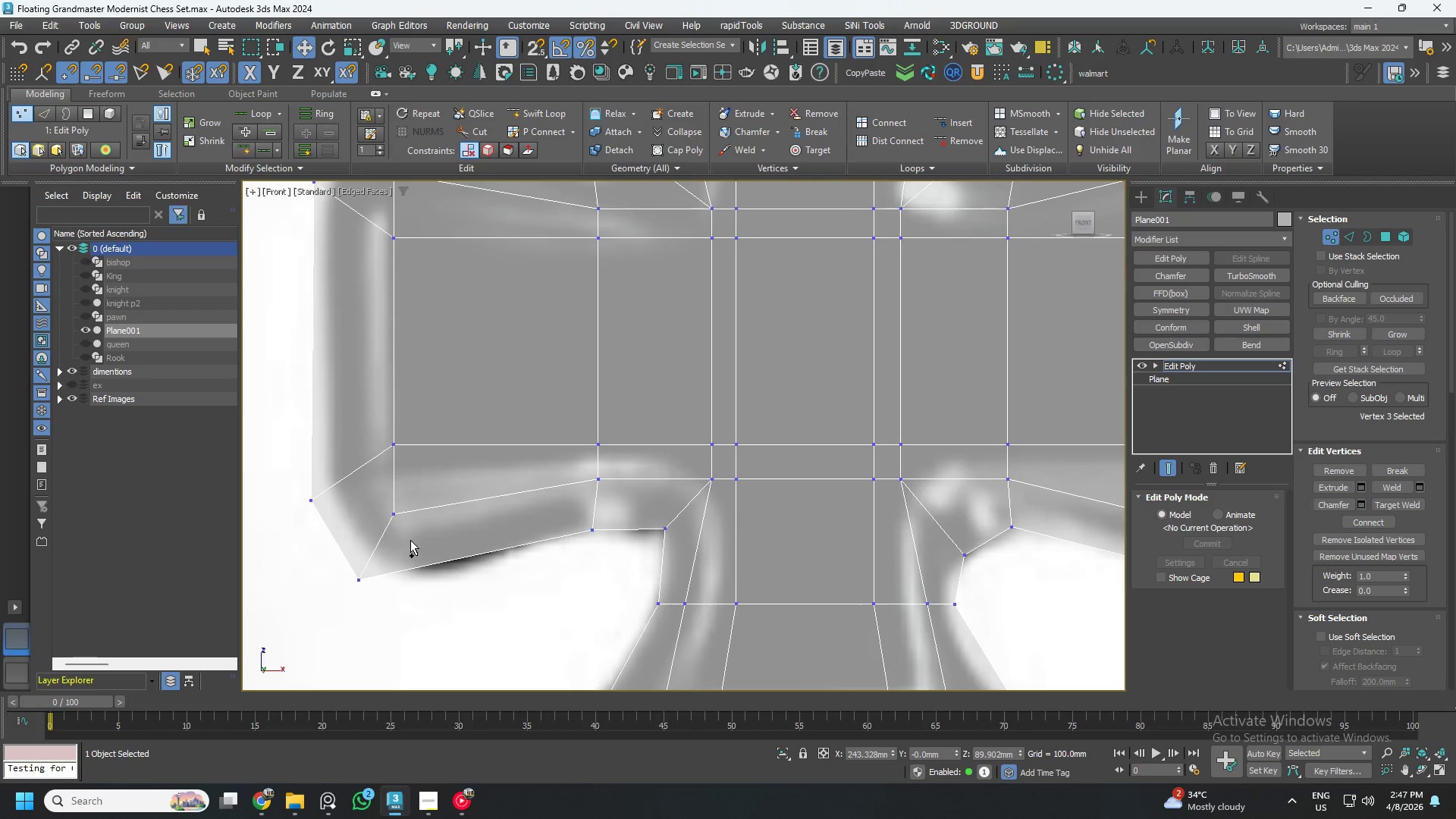 
left_click_drag(start_coordinate=[439, 344], to_coordinate=[474, 336])
 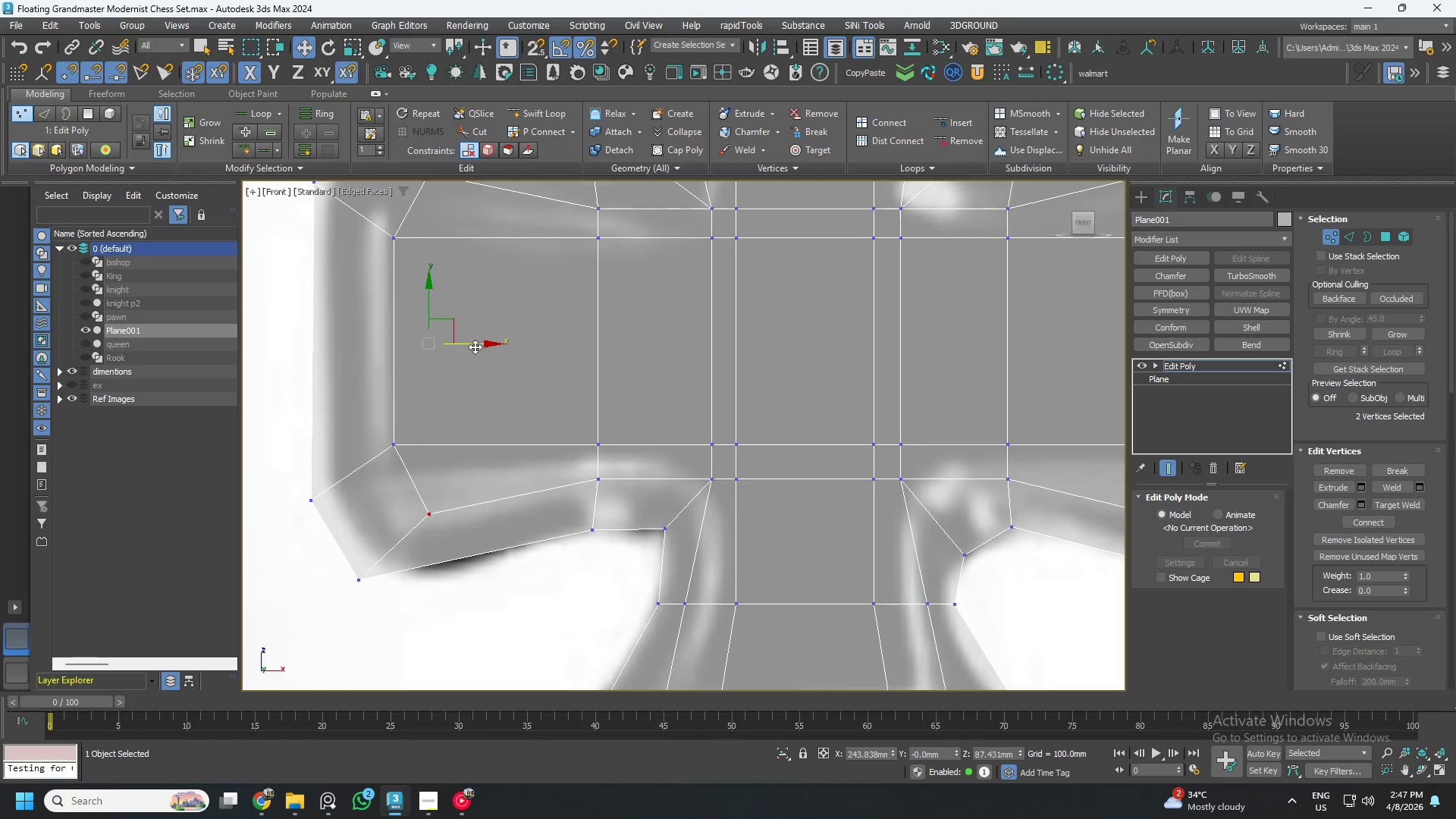 
scroll: coordinate [475, 360], scroll_direction: down, amount: 1.0
 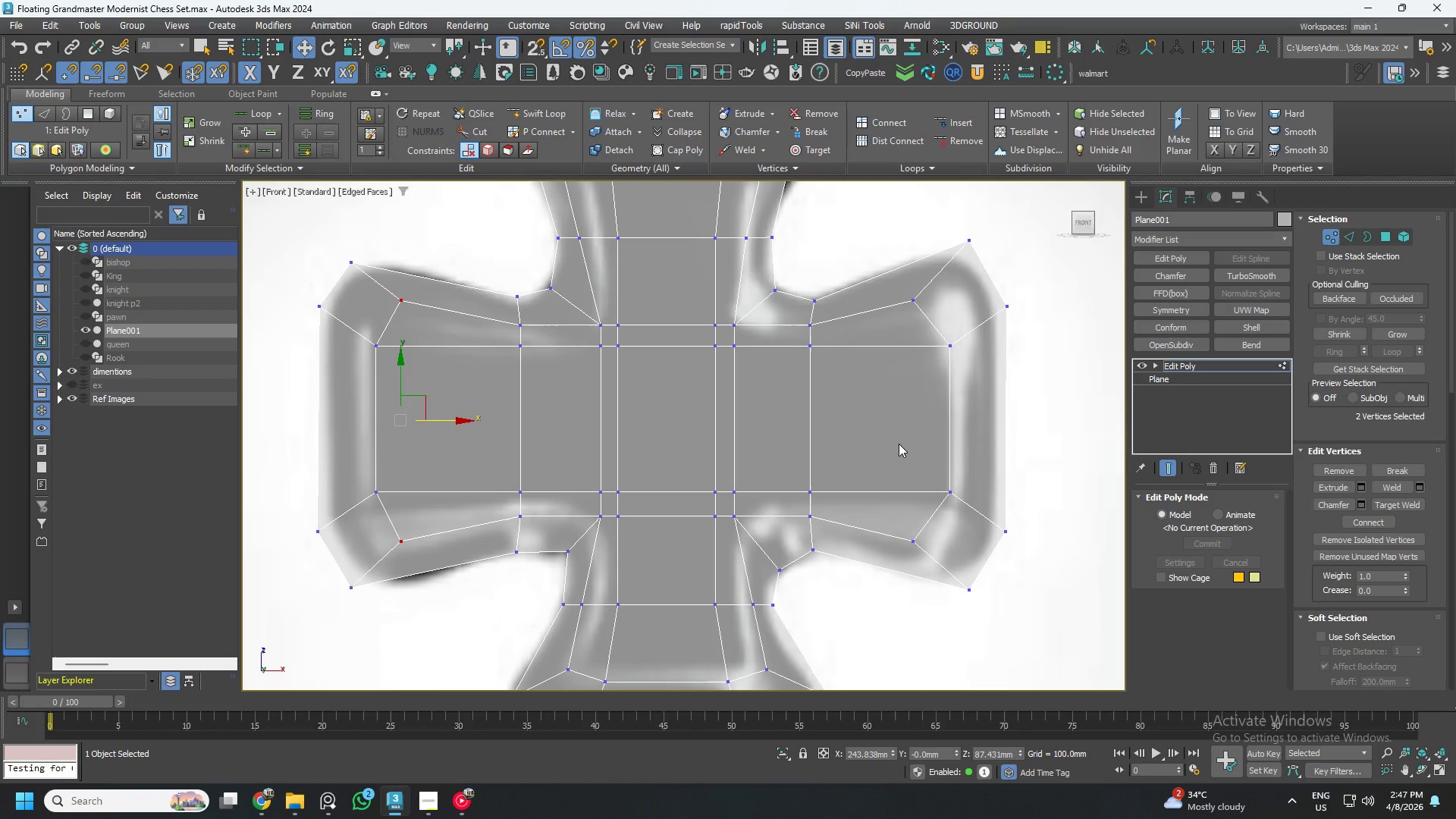 
hold_key(key=ControlLeft, duration=1.5)
left_click_drag(start_coordinate=[936, 284], to_coordinate=[890, 322])
 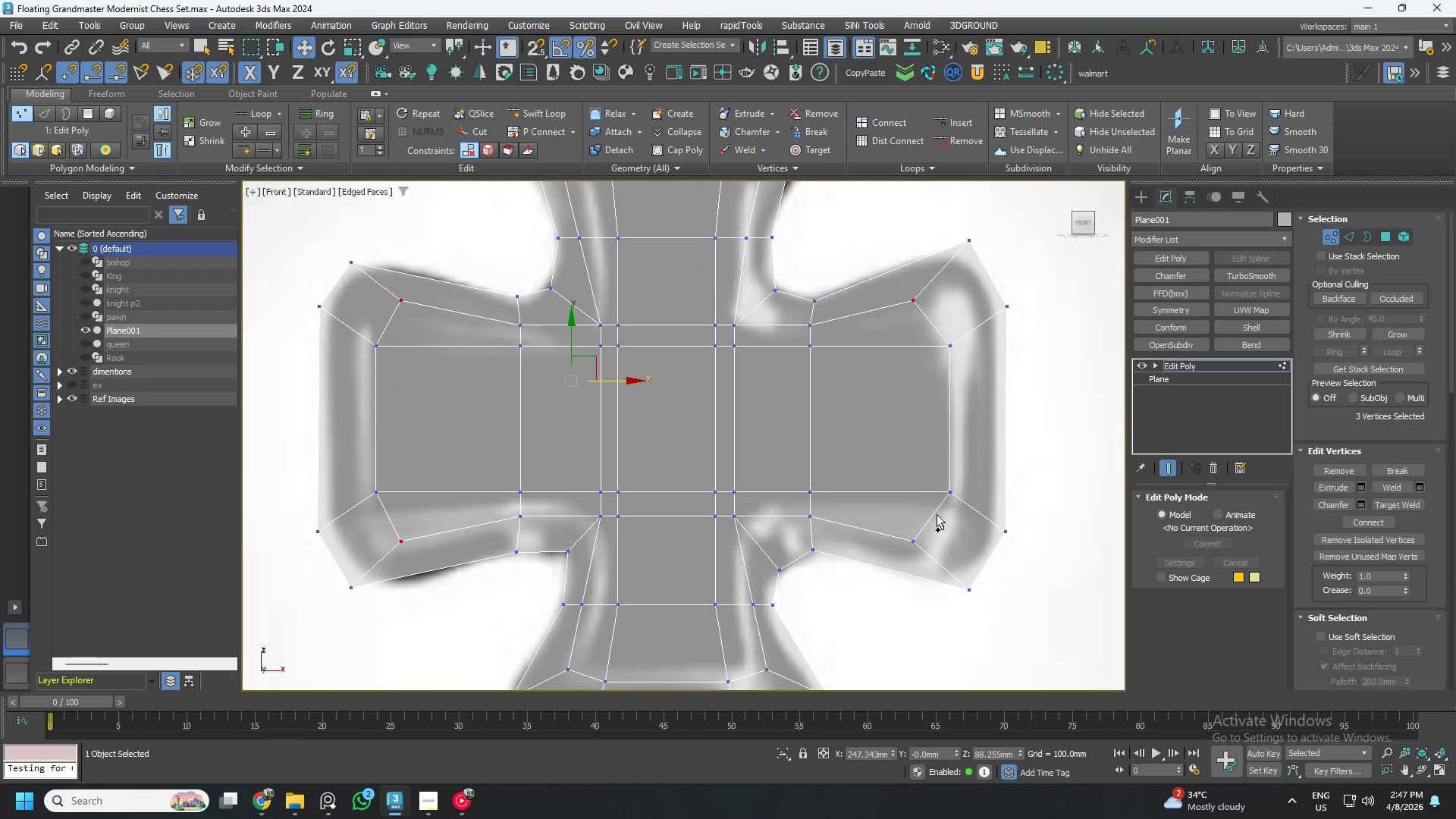 
hold_key(key=ControlLeft, duration=0.94)
left_click_drag(start_coordinate=[935, 555], to_coordinate=[893, 516])
 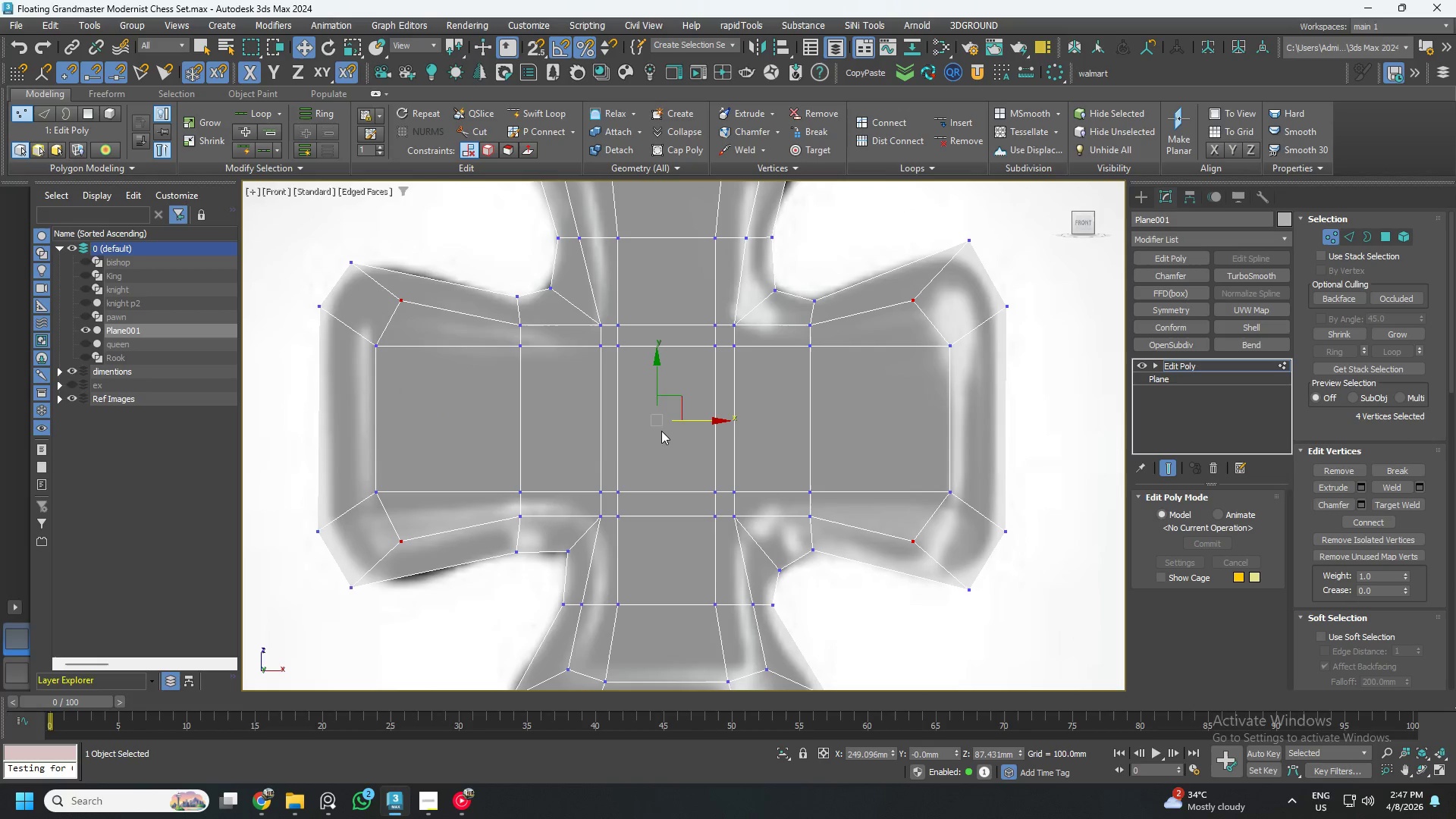 
key(R)
 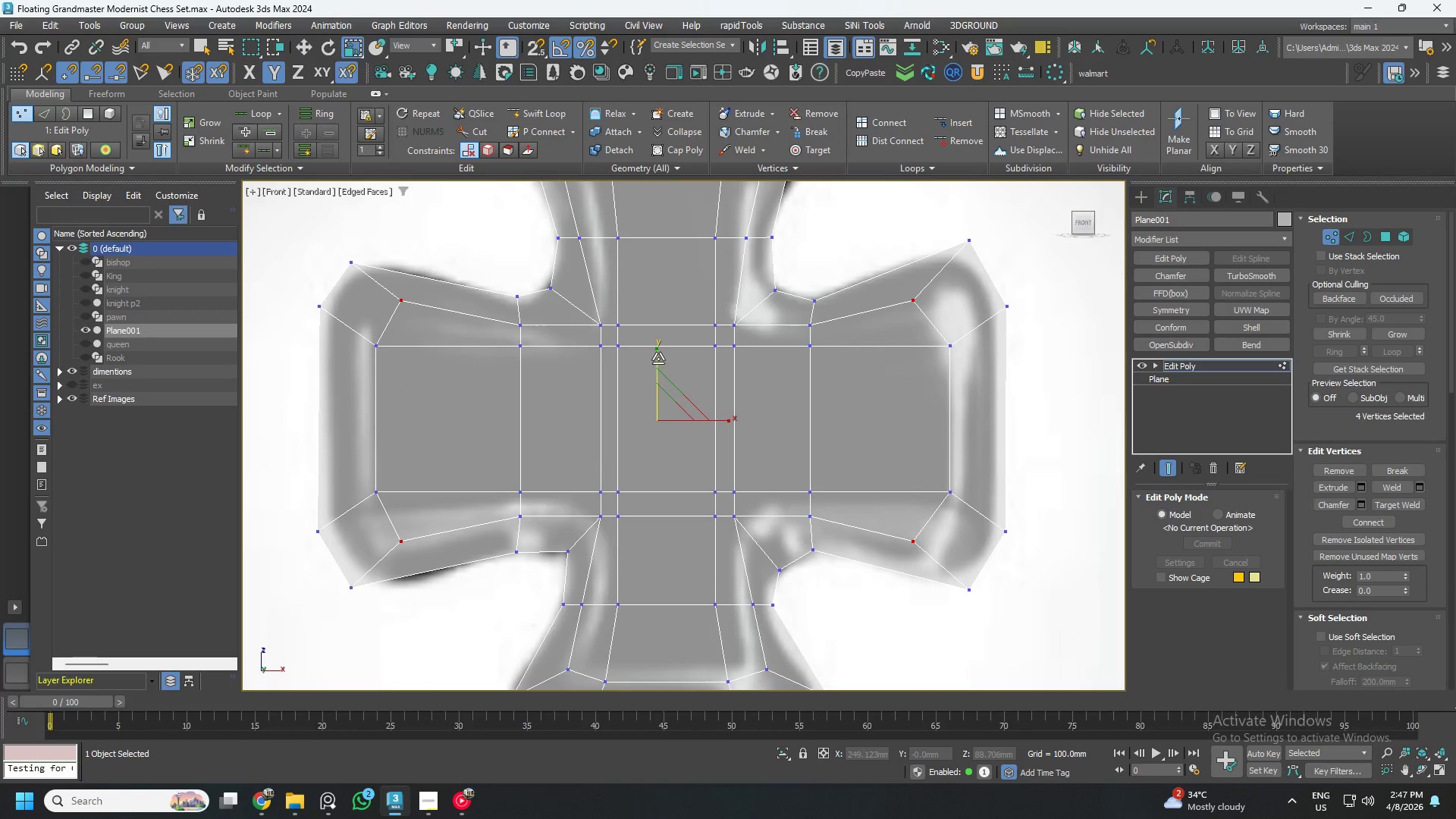 
left_click_drag(start_coordinate=[658, 357], to_coordinate=[662, 361])
 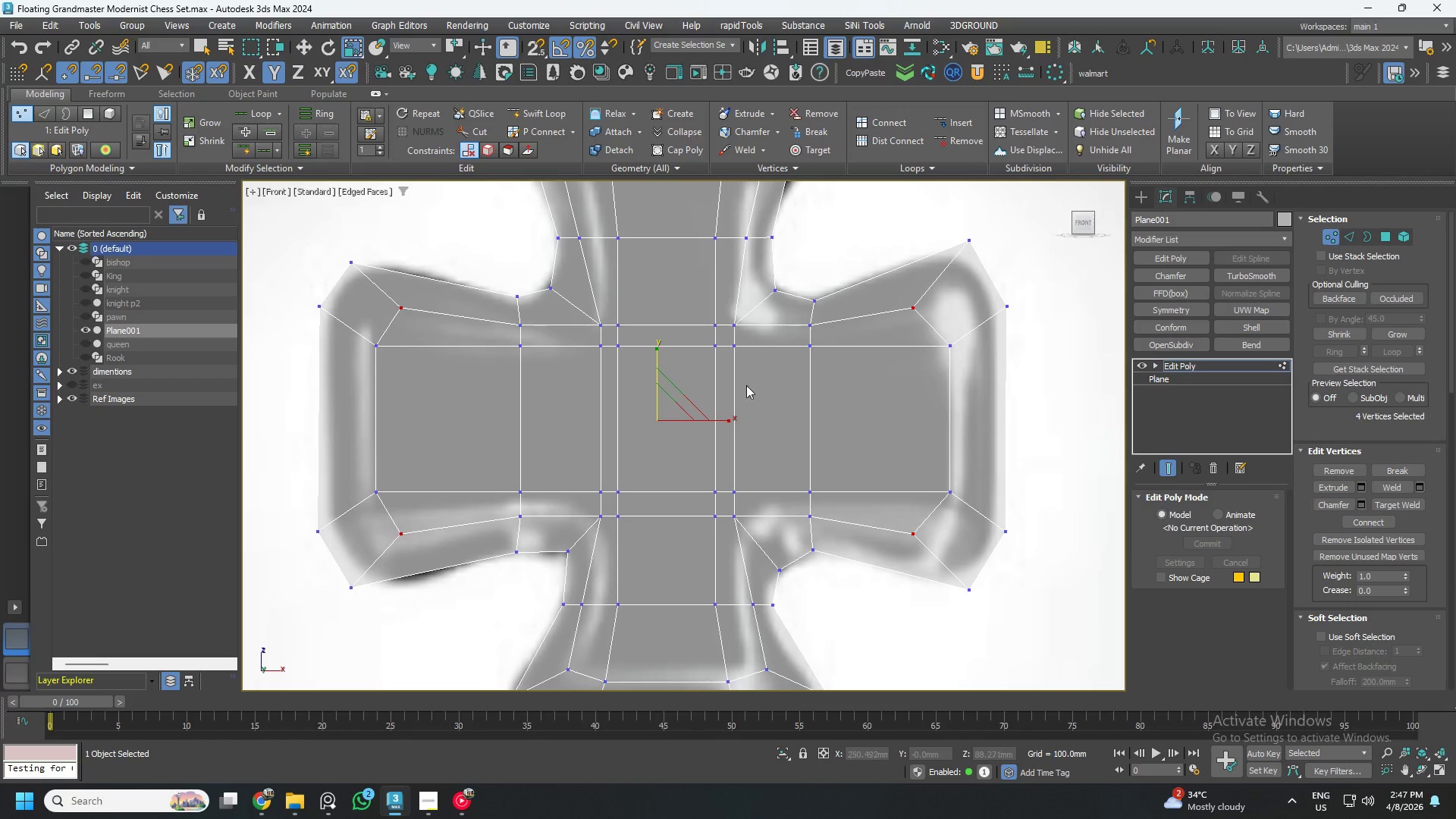 
key(W)
 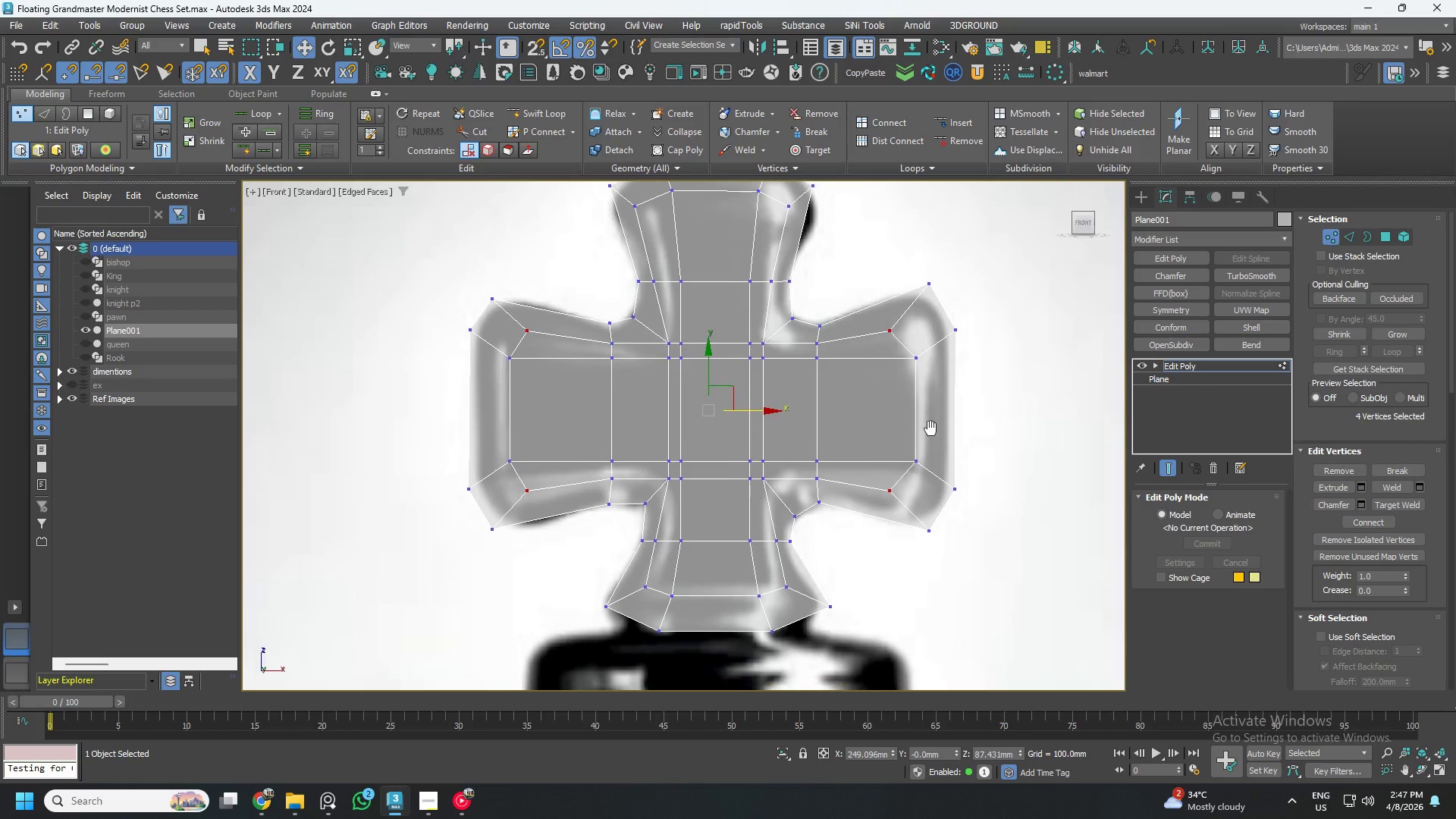 
scroll: coordinate [737, 414], scroll_direction: down, amount: 2.0
 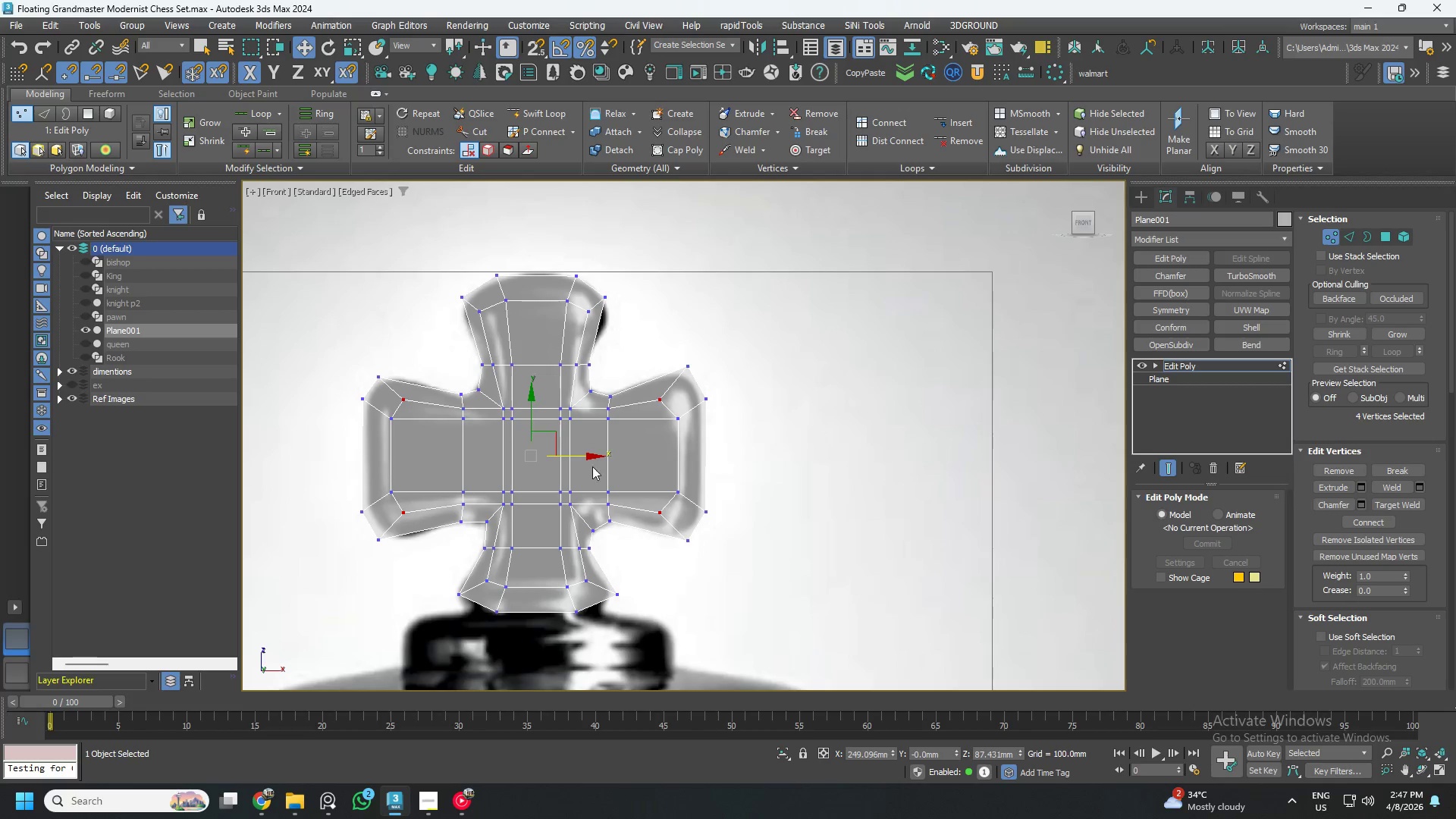 
key(Control+ControlLeft)
 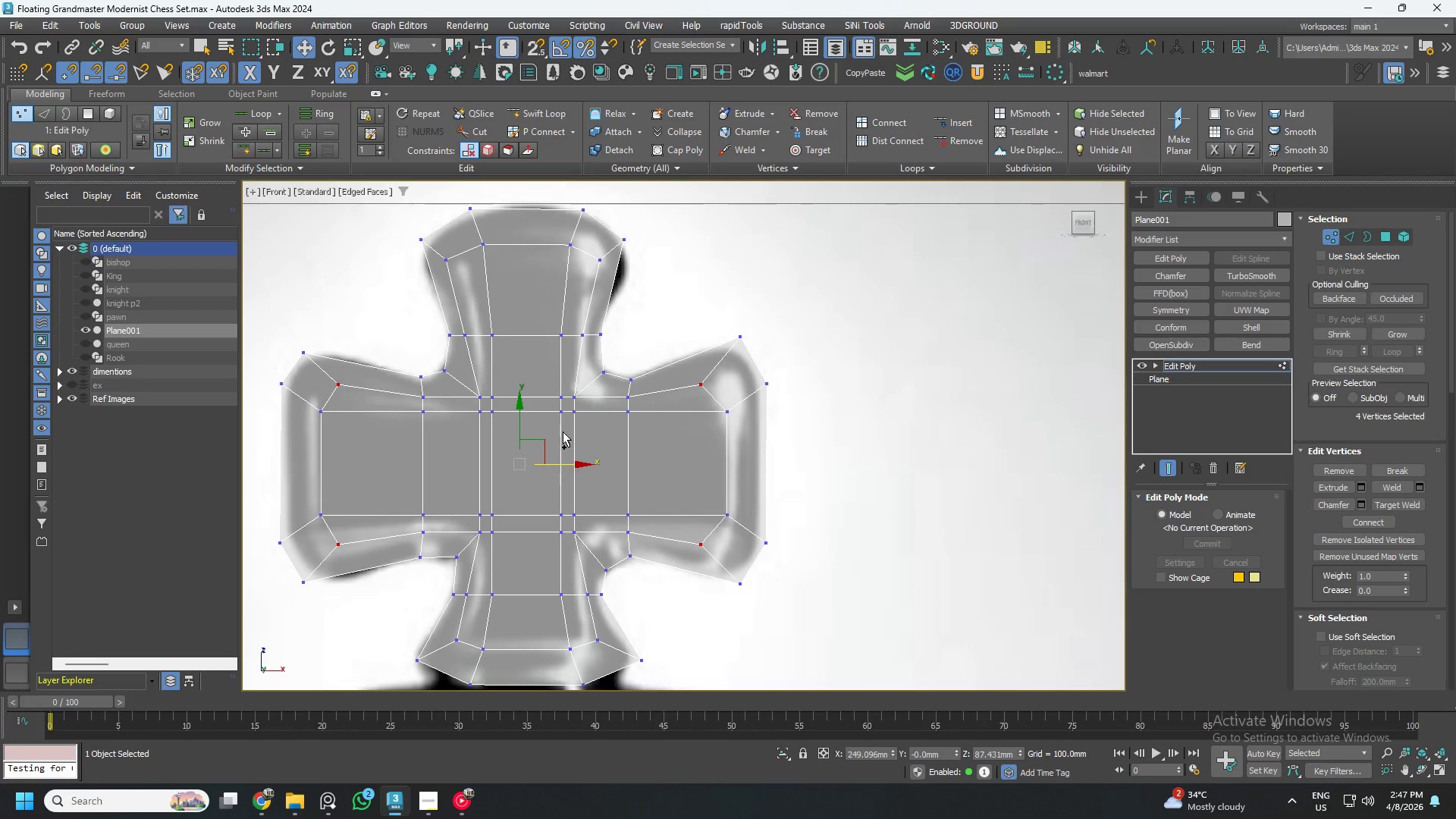 
scroll: coordinate [560, 436], scroll_direction: up, amount: 1.0
 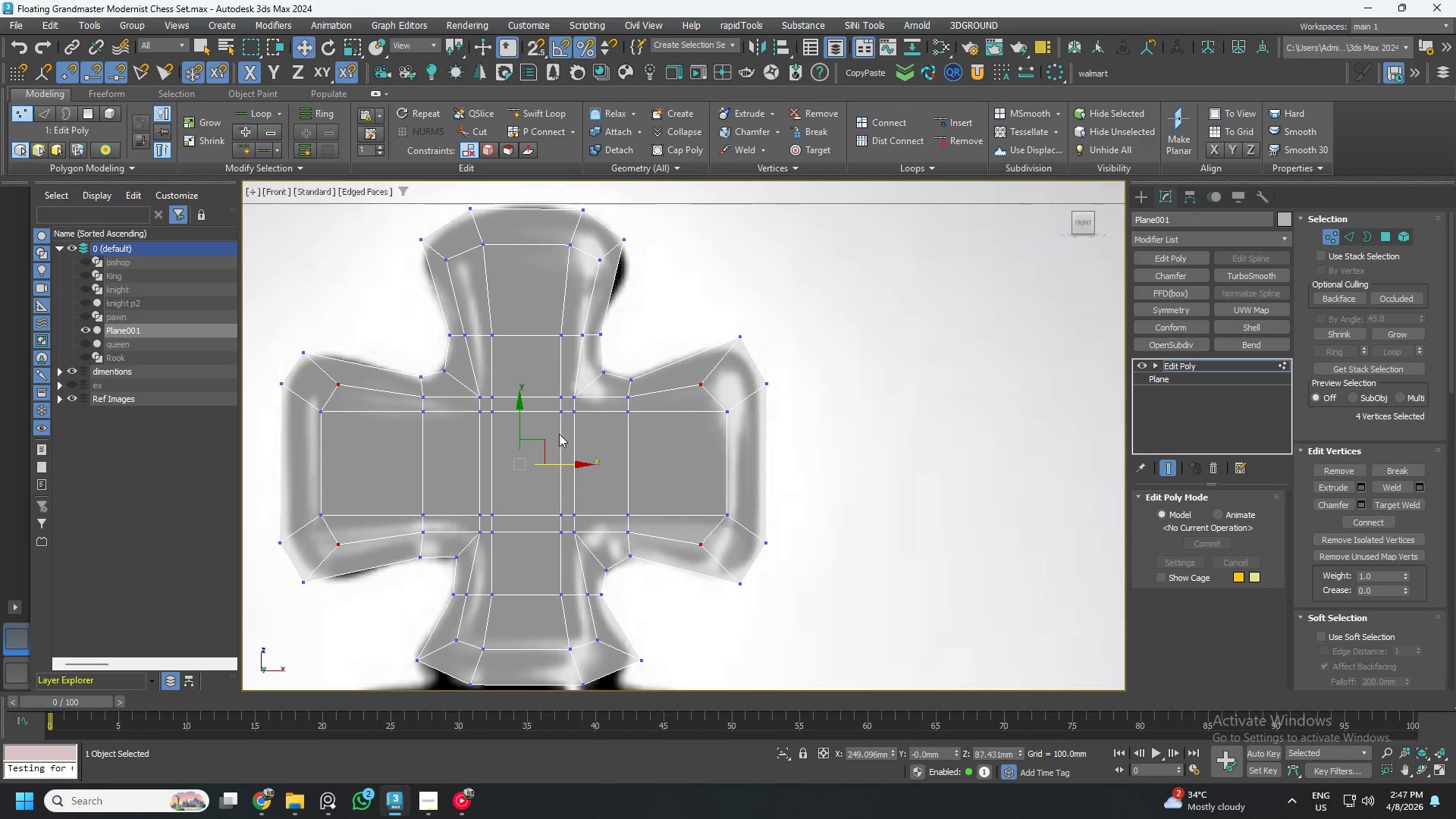 
key(Control+S)
 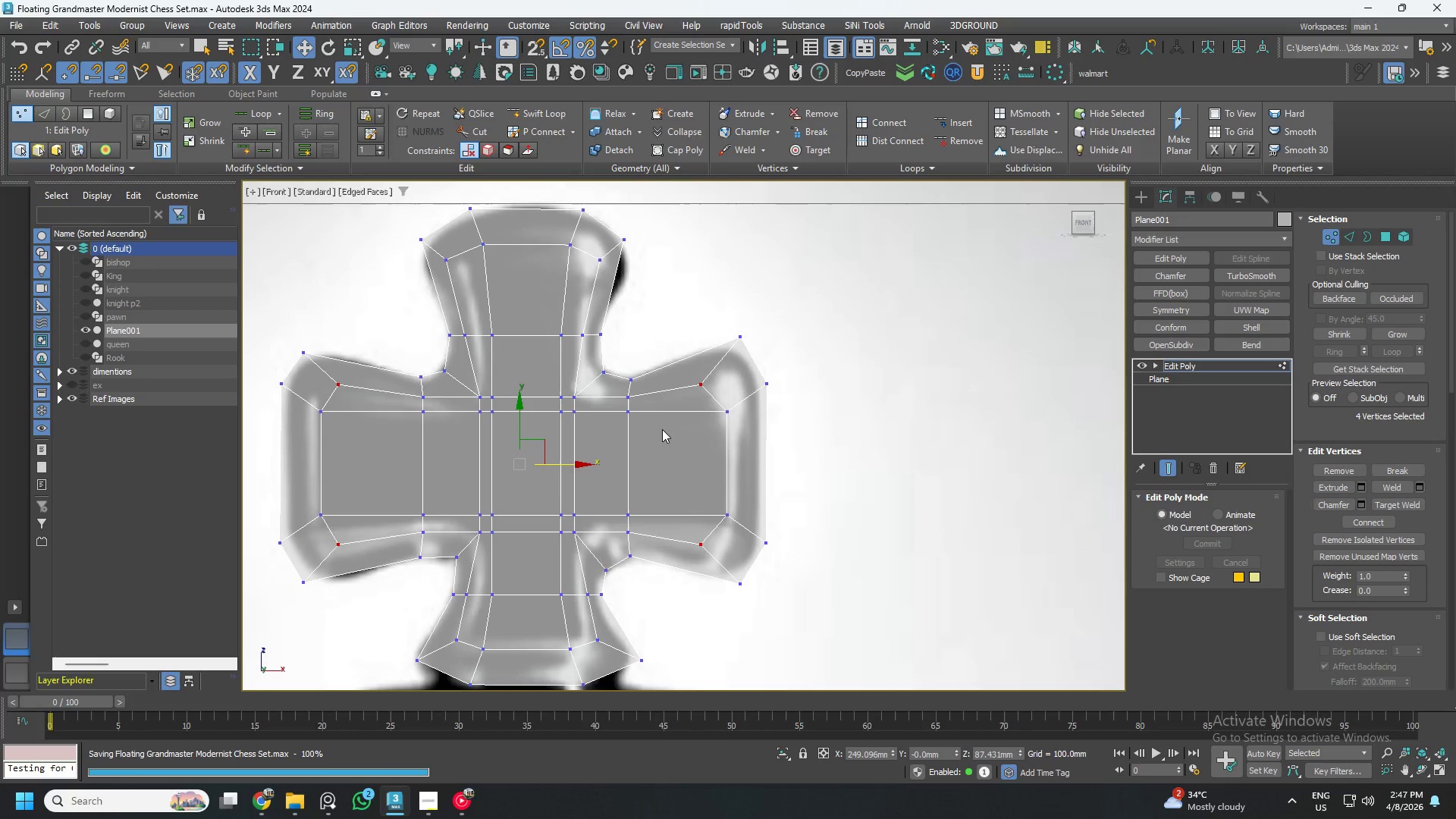 
scroll: coordinate [662, 429], scroll_direction: down, amount: 1.0
 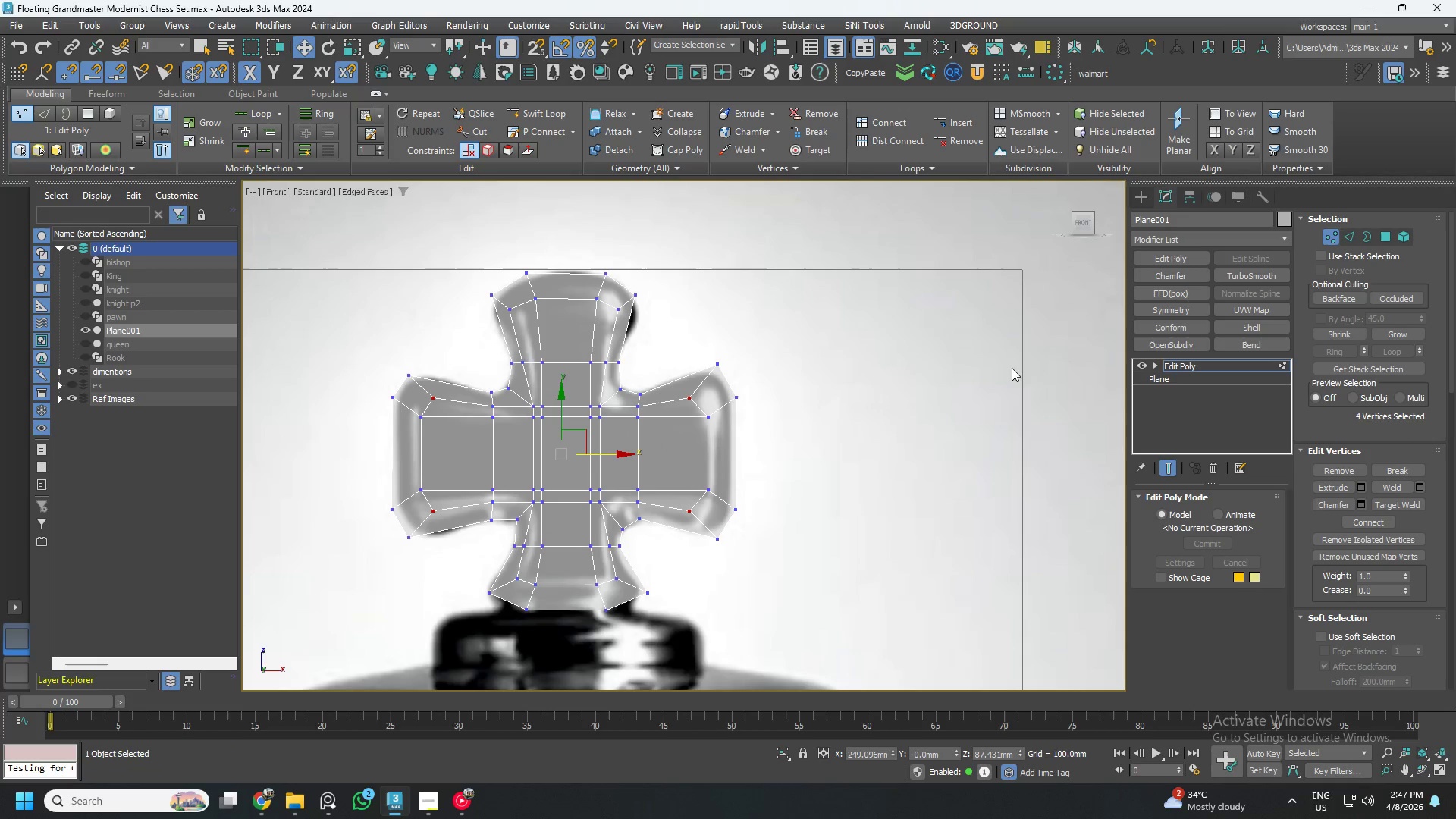 
hold_key(key=AltLeft, duration=0.83)
 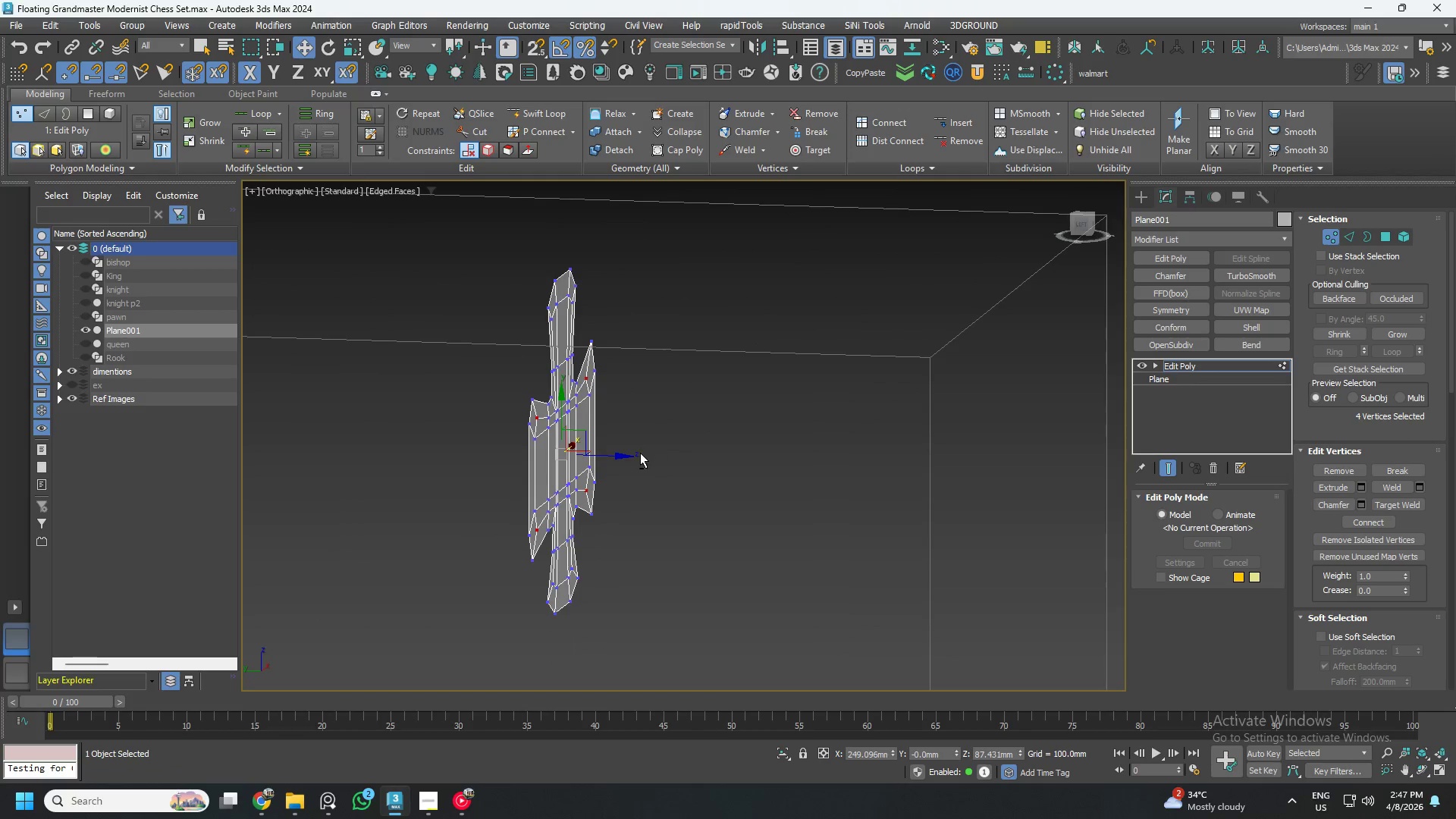 
hold_key(key=AltLeft, duration=0.61)
 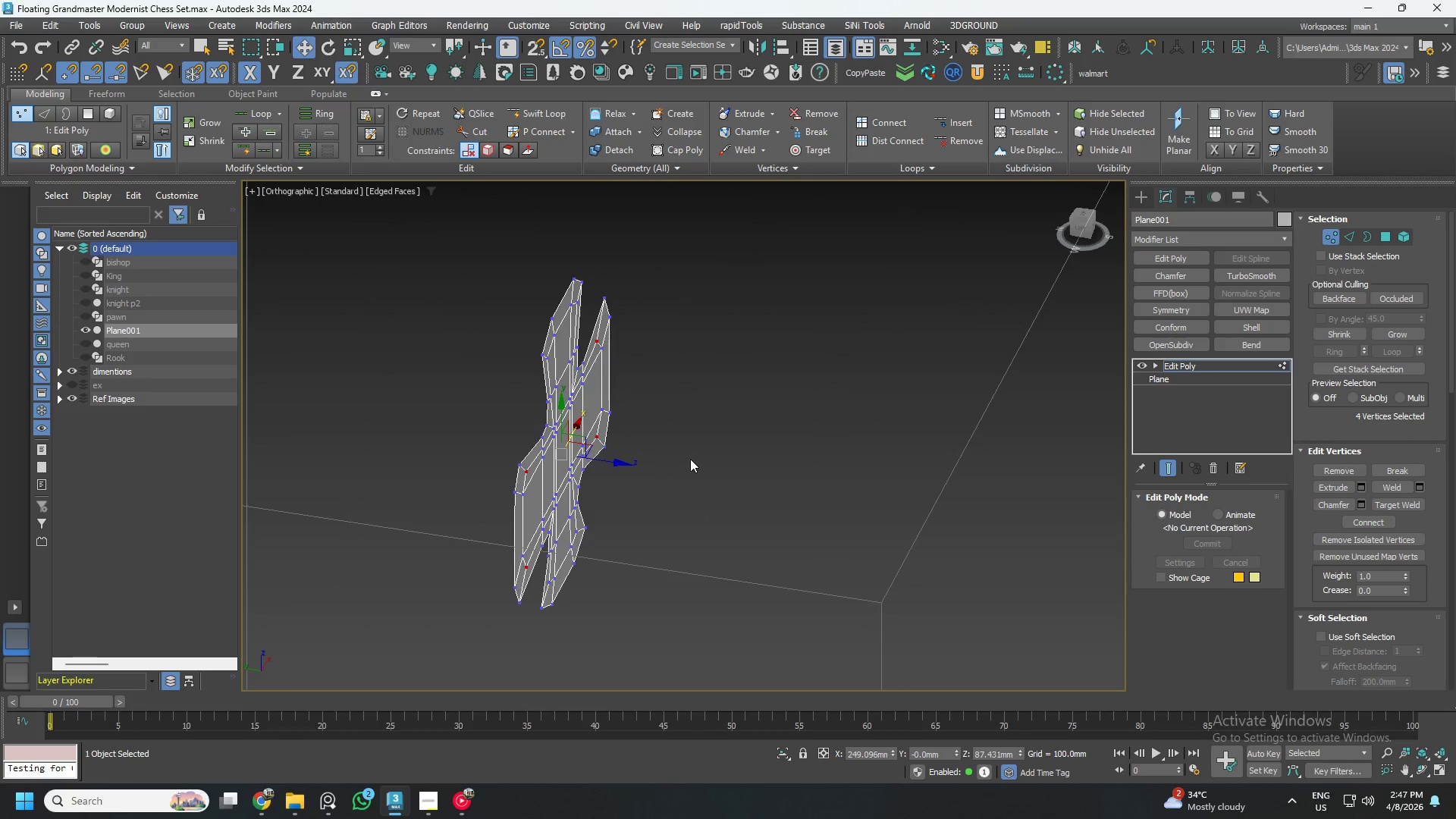 
key(3)
 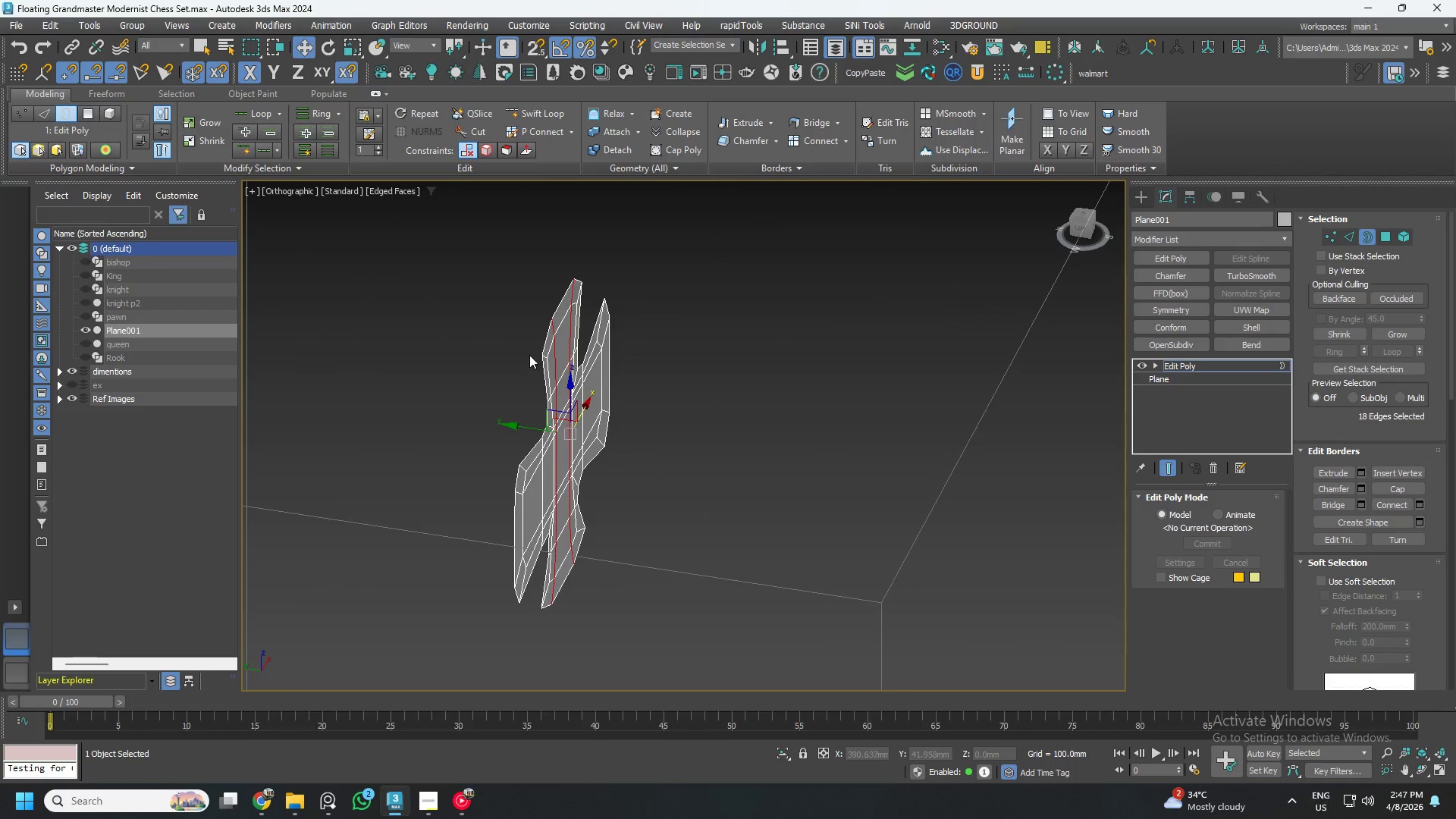 
left_click([533, 347])
 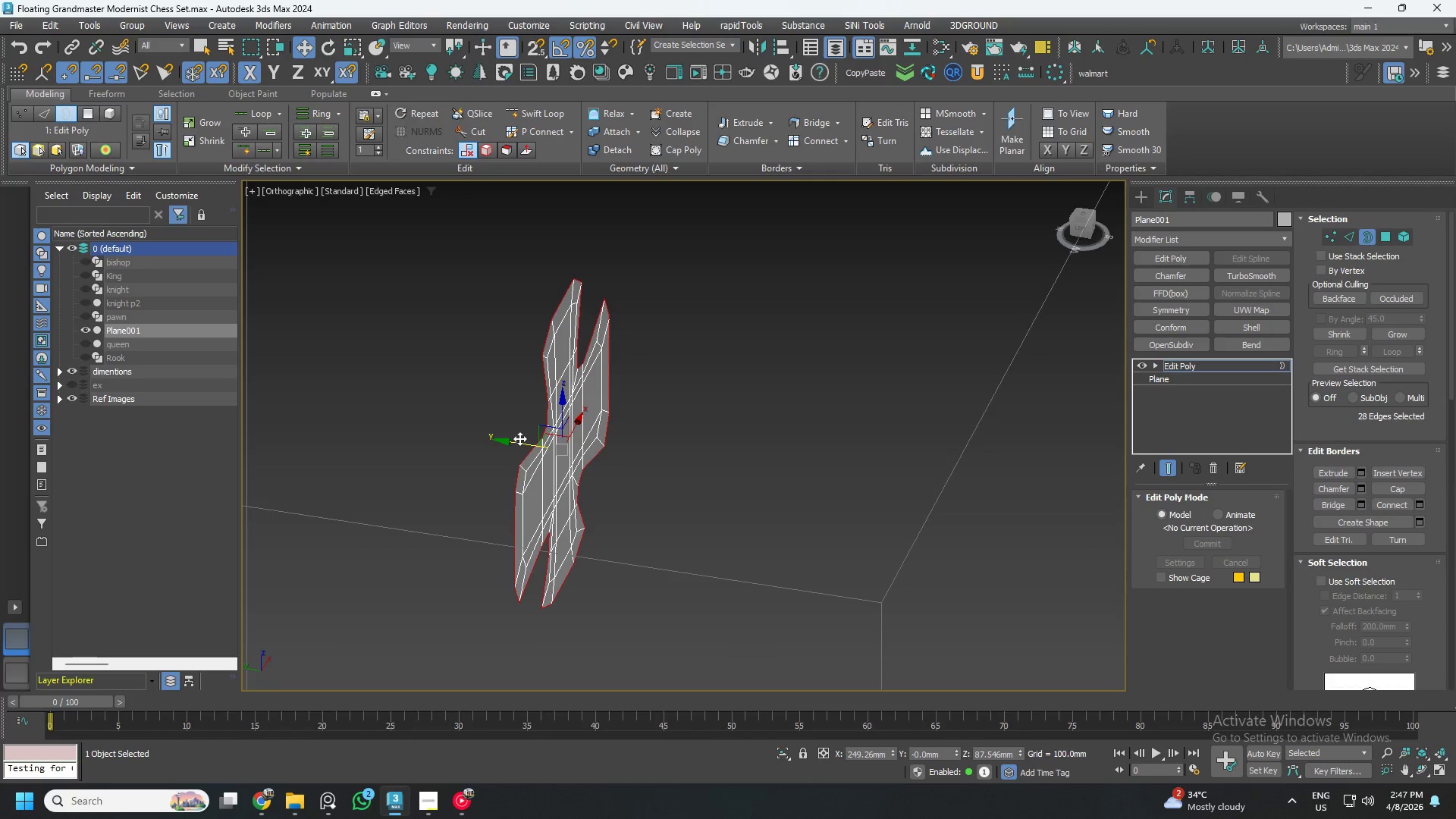 
hold_key(key=ShiftLeft, duration=1.39)
left_click_drag(start_coordinate=[519, 438], to_coordinate=[457, 422])
 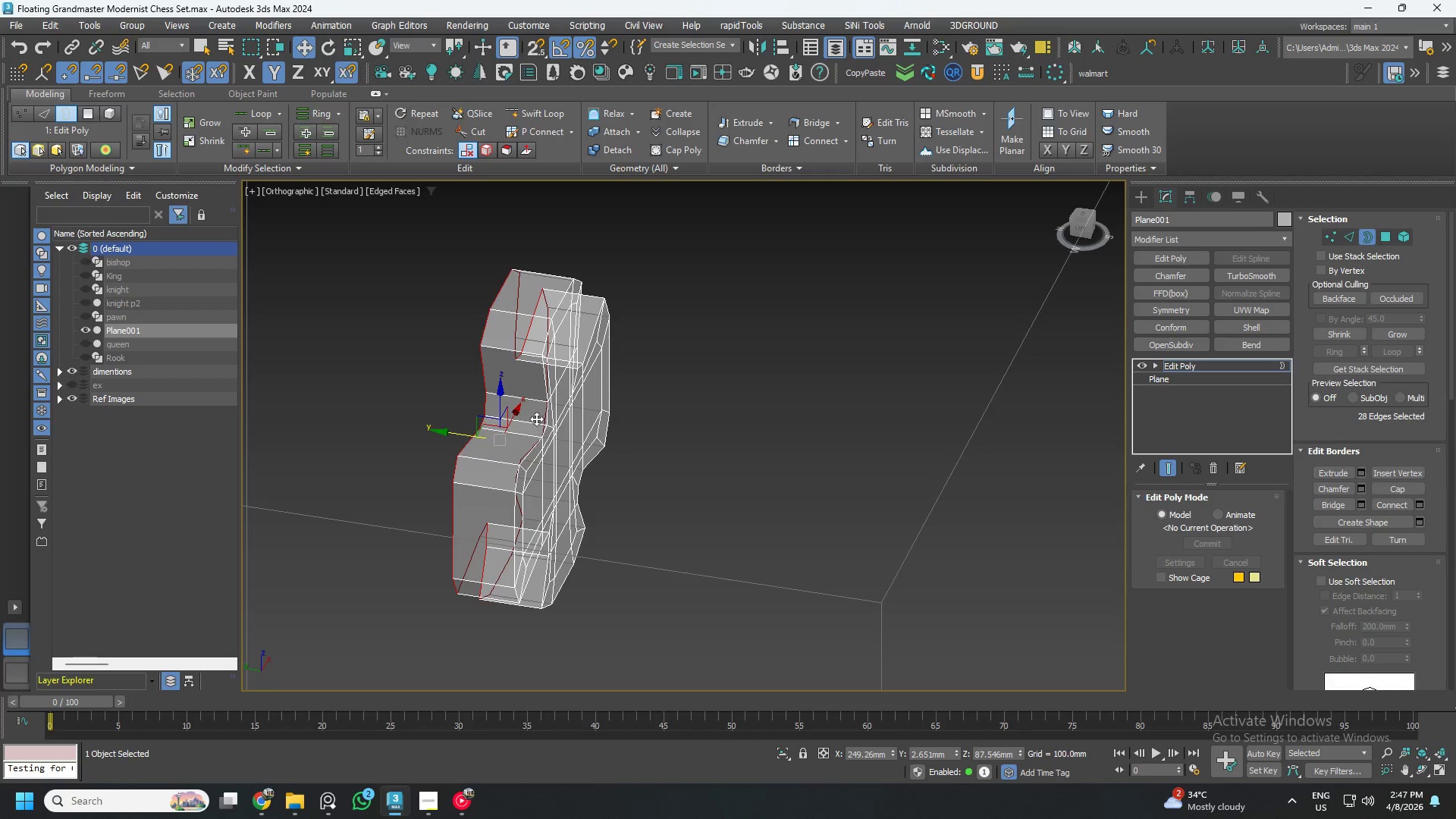 
hold_key(key=AltLeft, duration=1.5)
 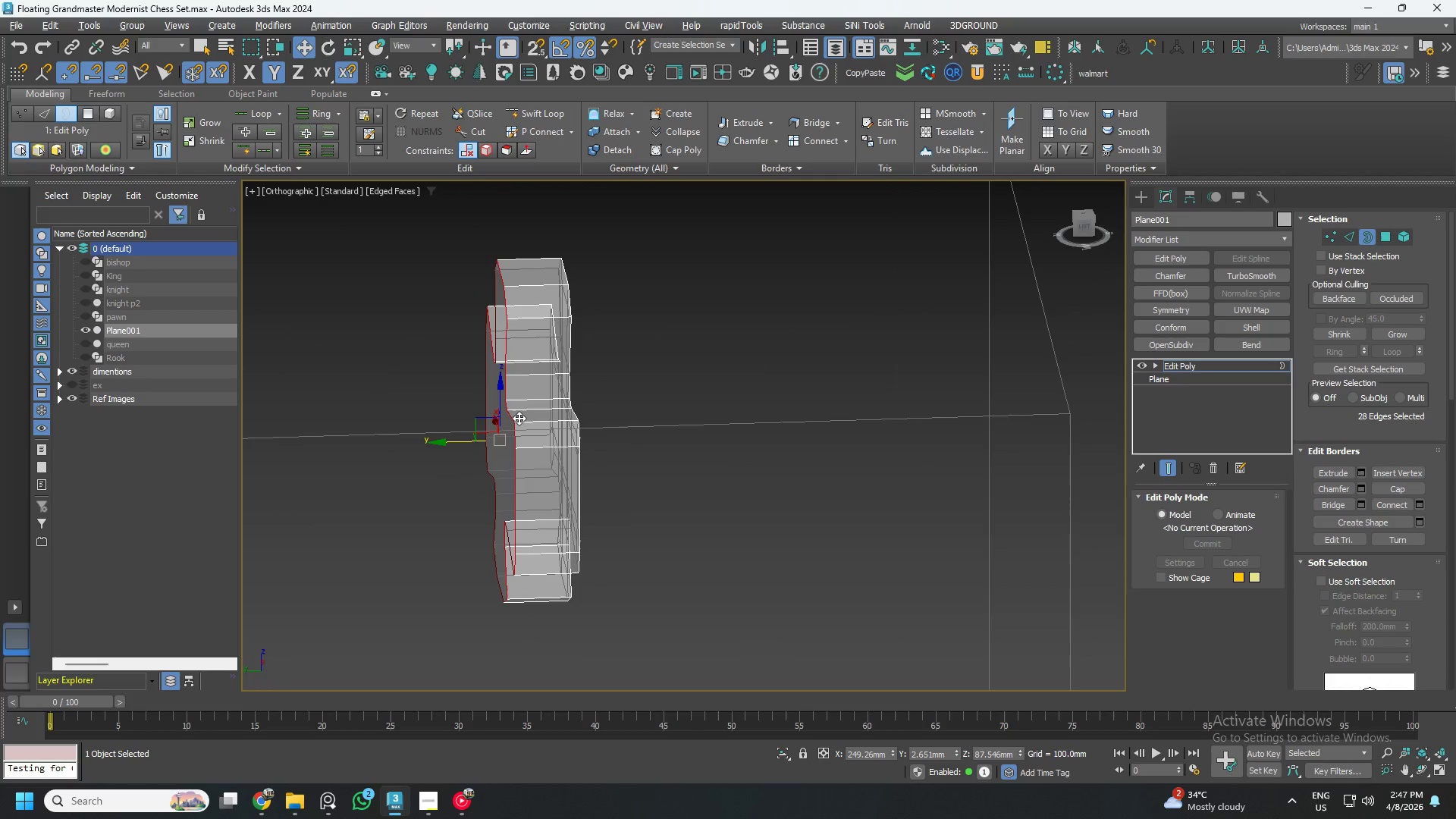 
hold_key(key=AltLeft, duration=0.78)
 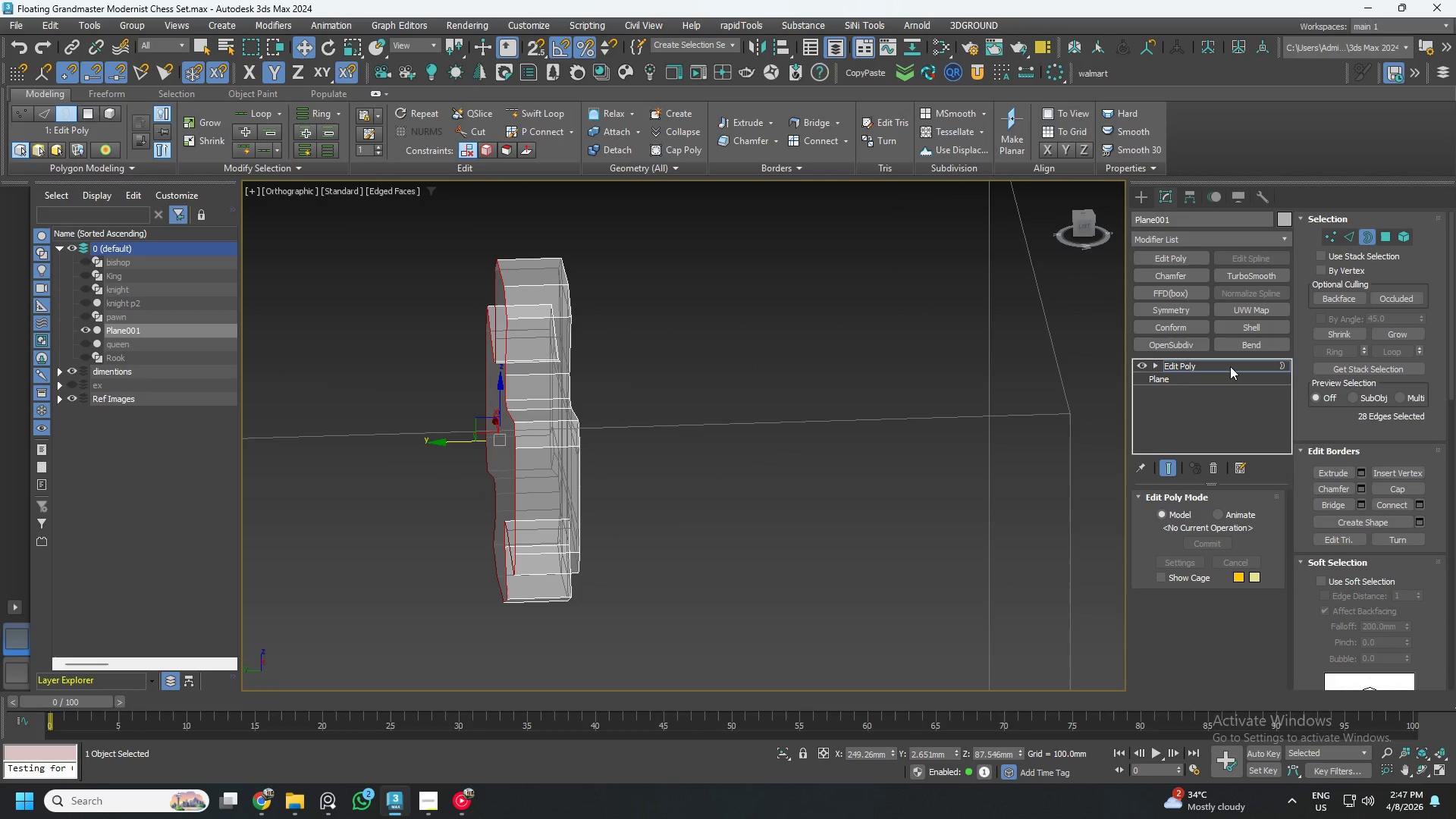 
key(3)
 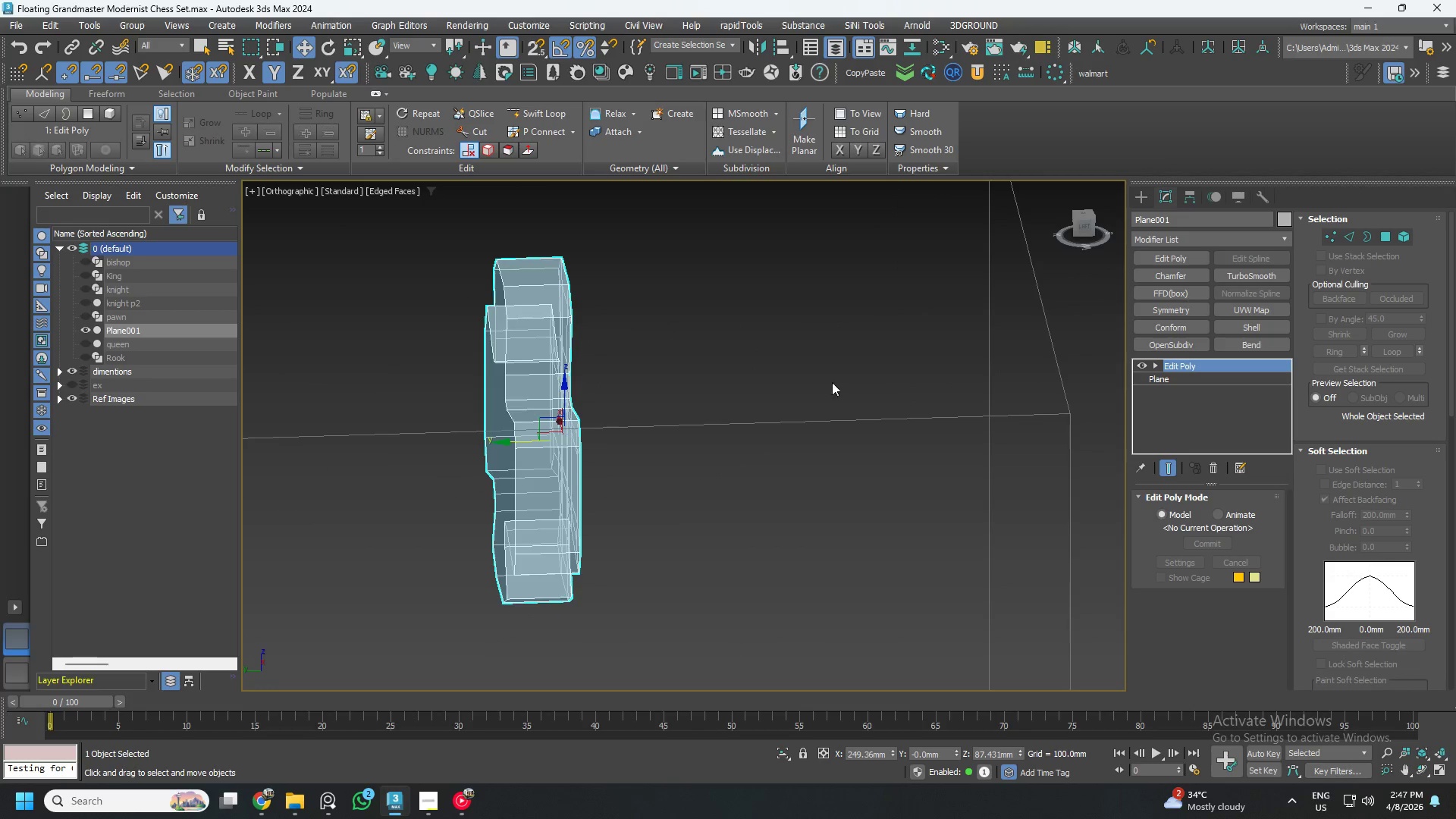 
scroll: coordinate [813, 404], scroll_direction: down, amount: 3.0
 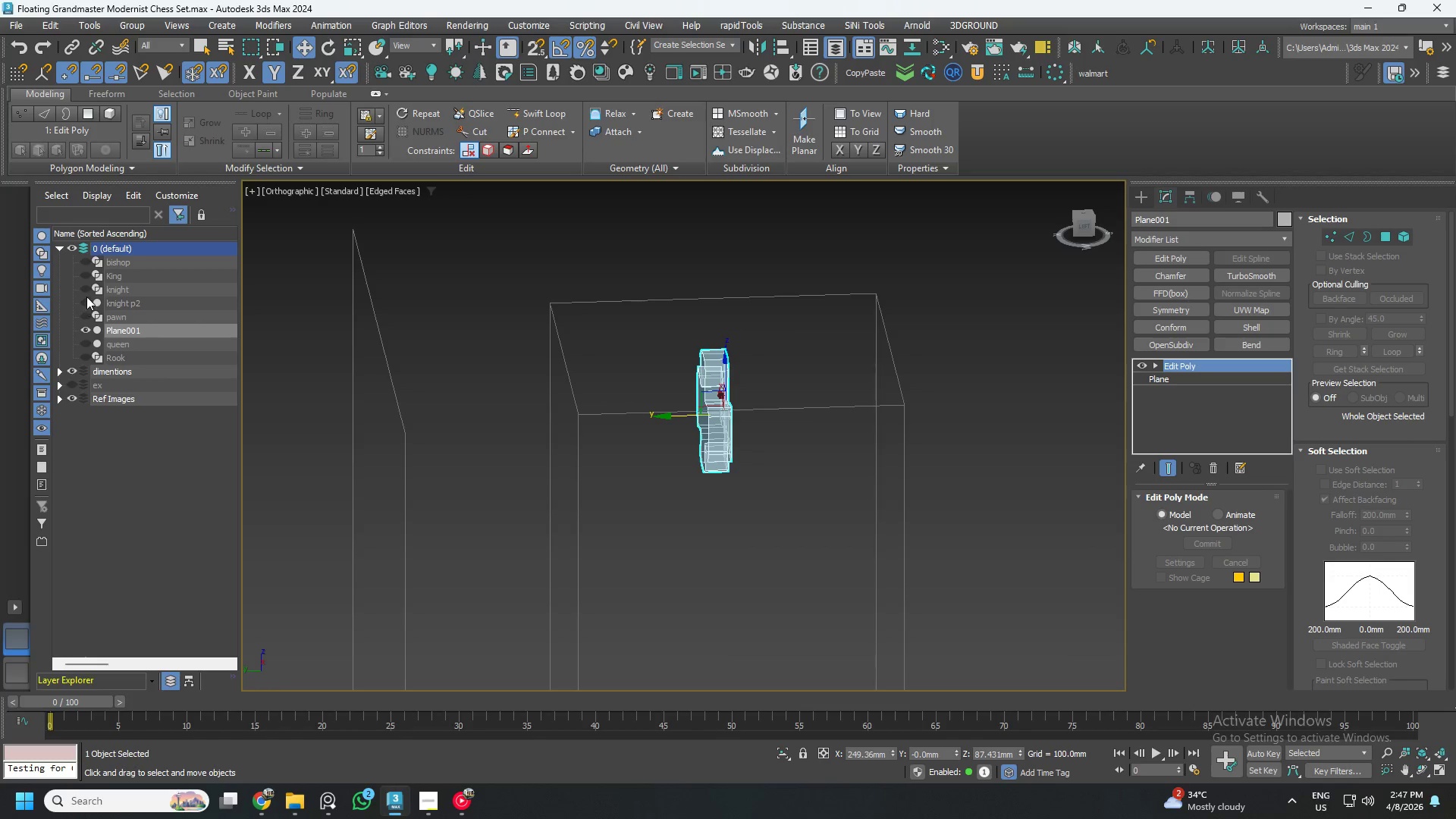 
left_click([87, 275])
 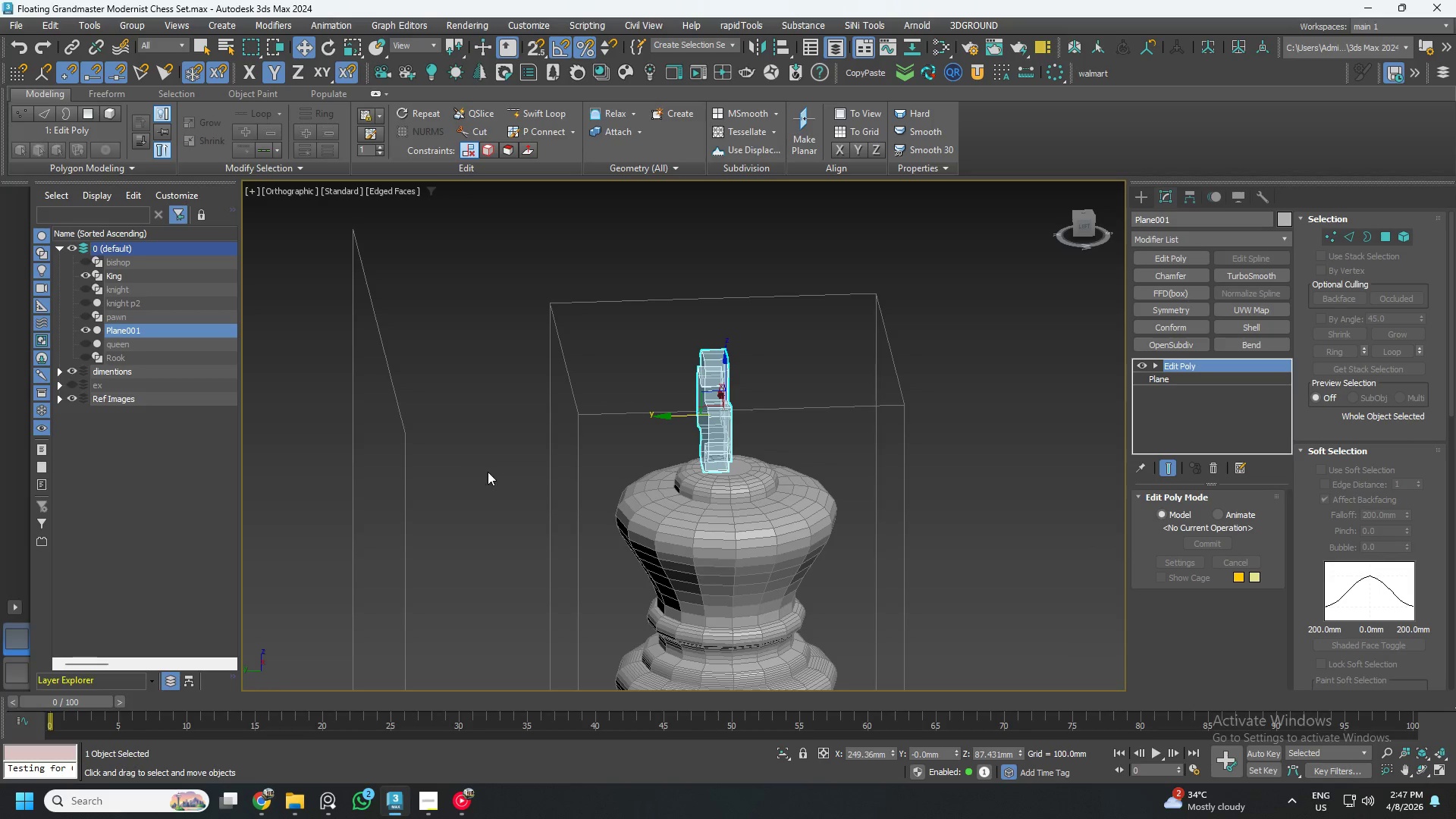 
hold_key(key=AltLeft, duration=0.8)
 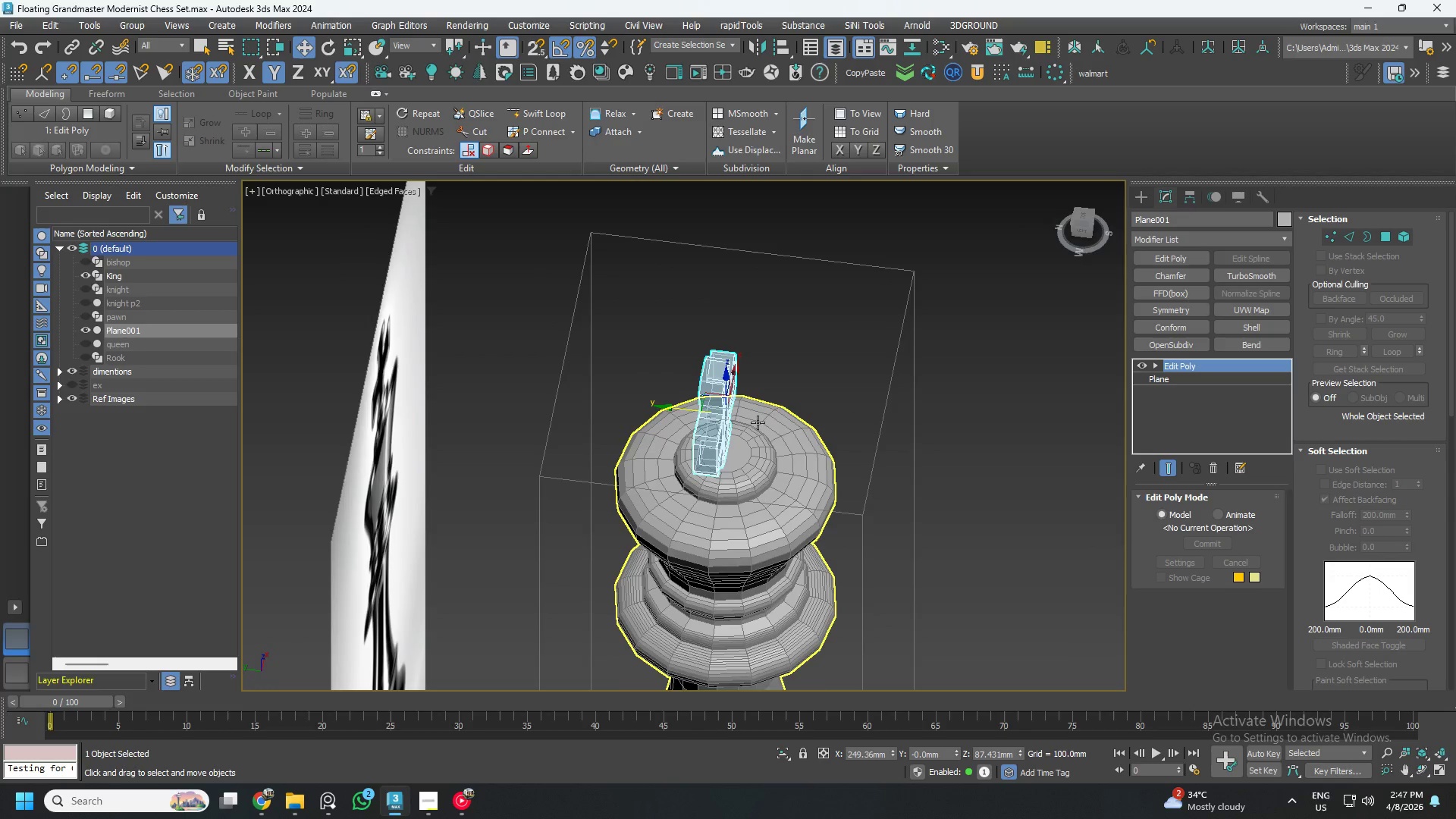 
scroll: coordinate [695, 417], scroll_direction: up, amount: 3.0
 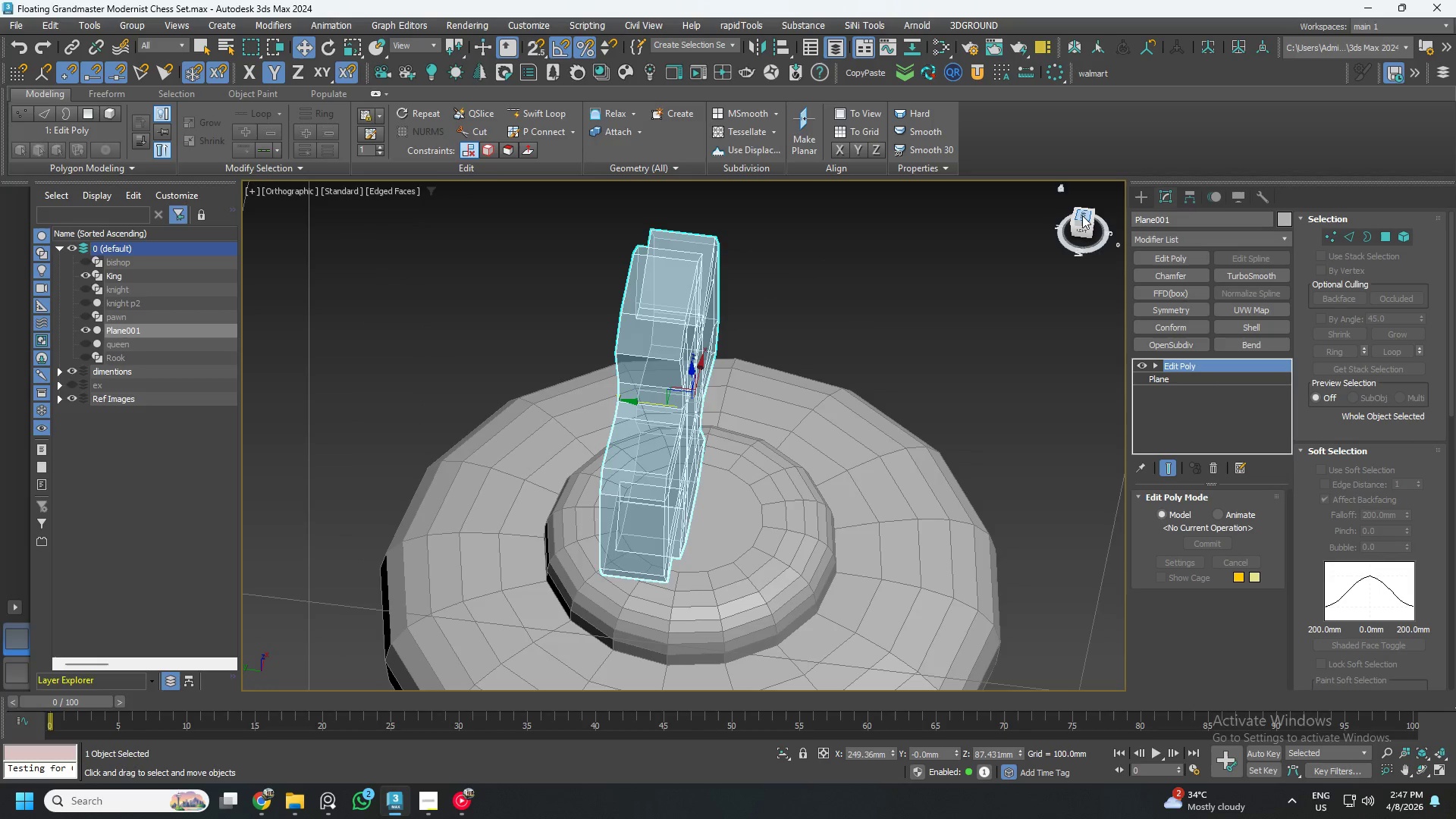 
left_click([1081, 215])
 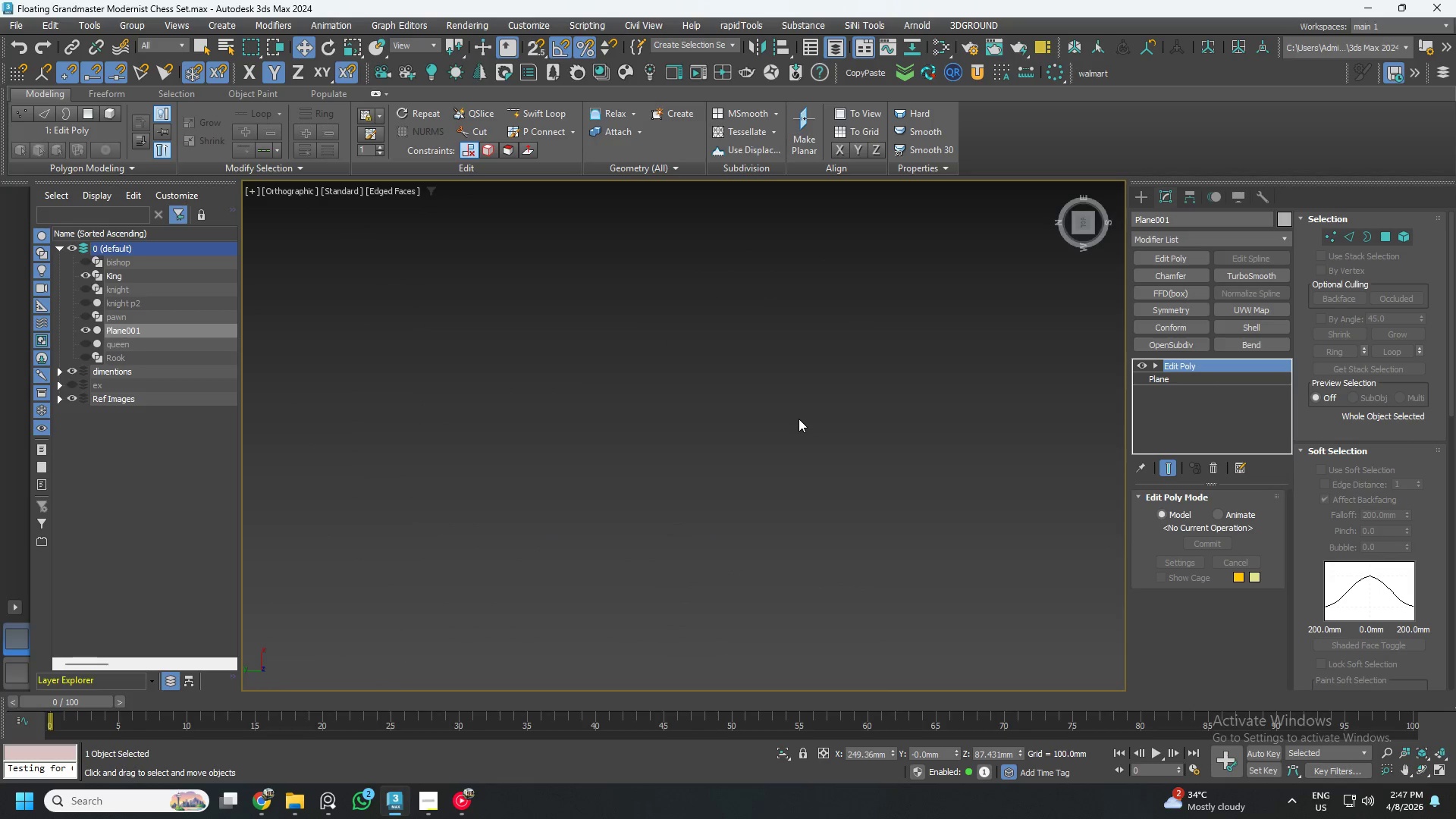 
key(Z)
 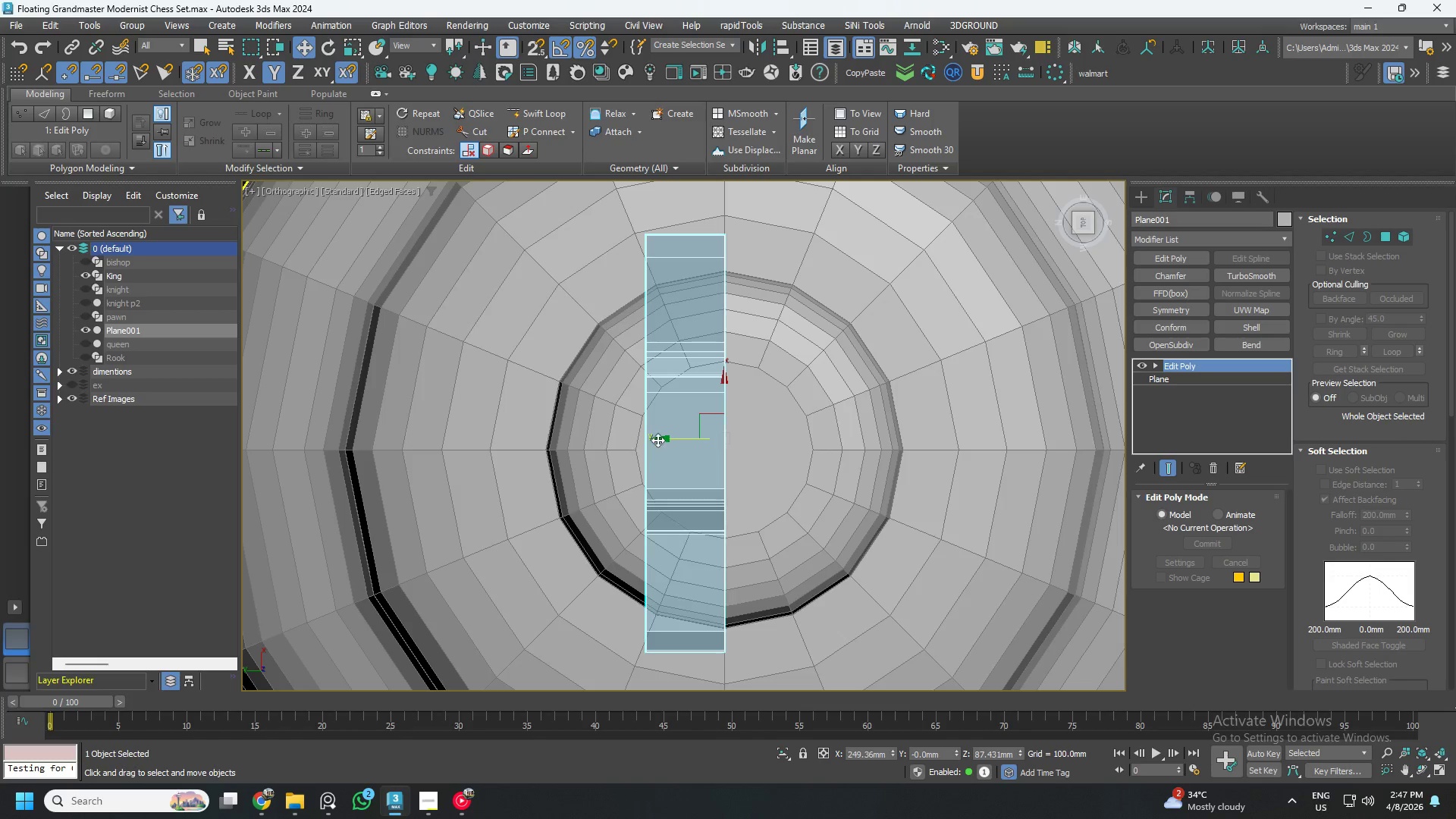 
left_click_drag(start_coordinate=[673, 441], to_coordinate=[711, 448])
 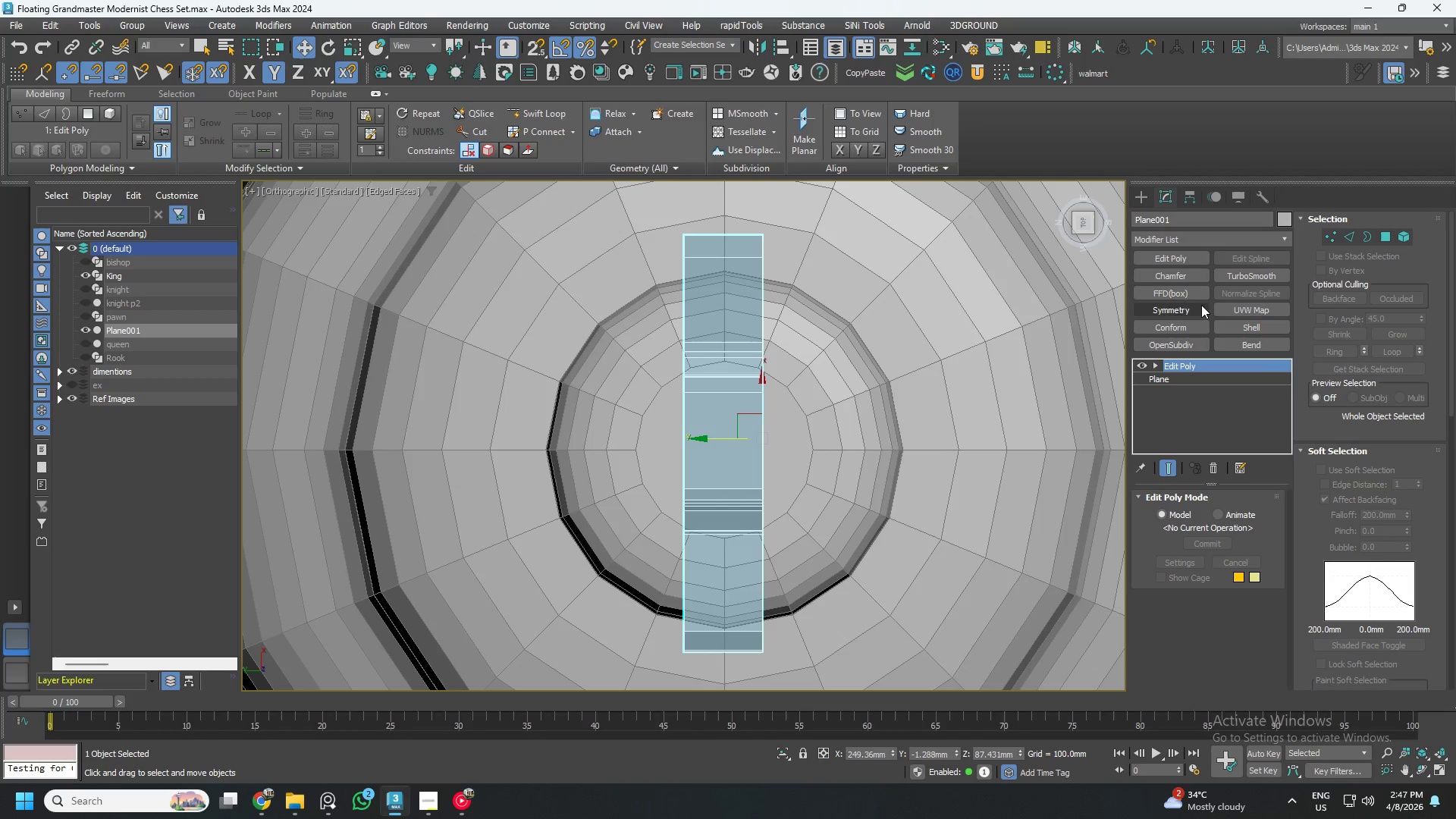 
left_click([1187, 309])
 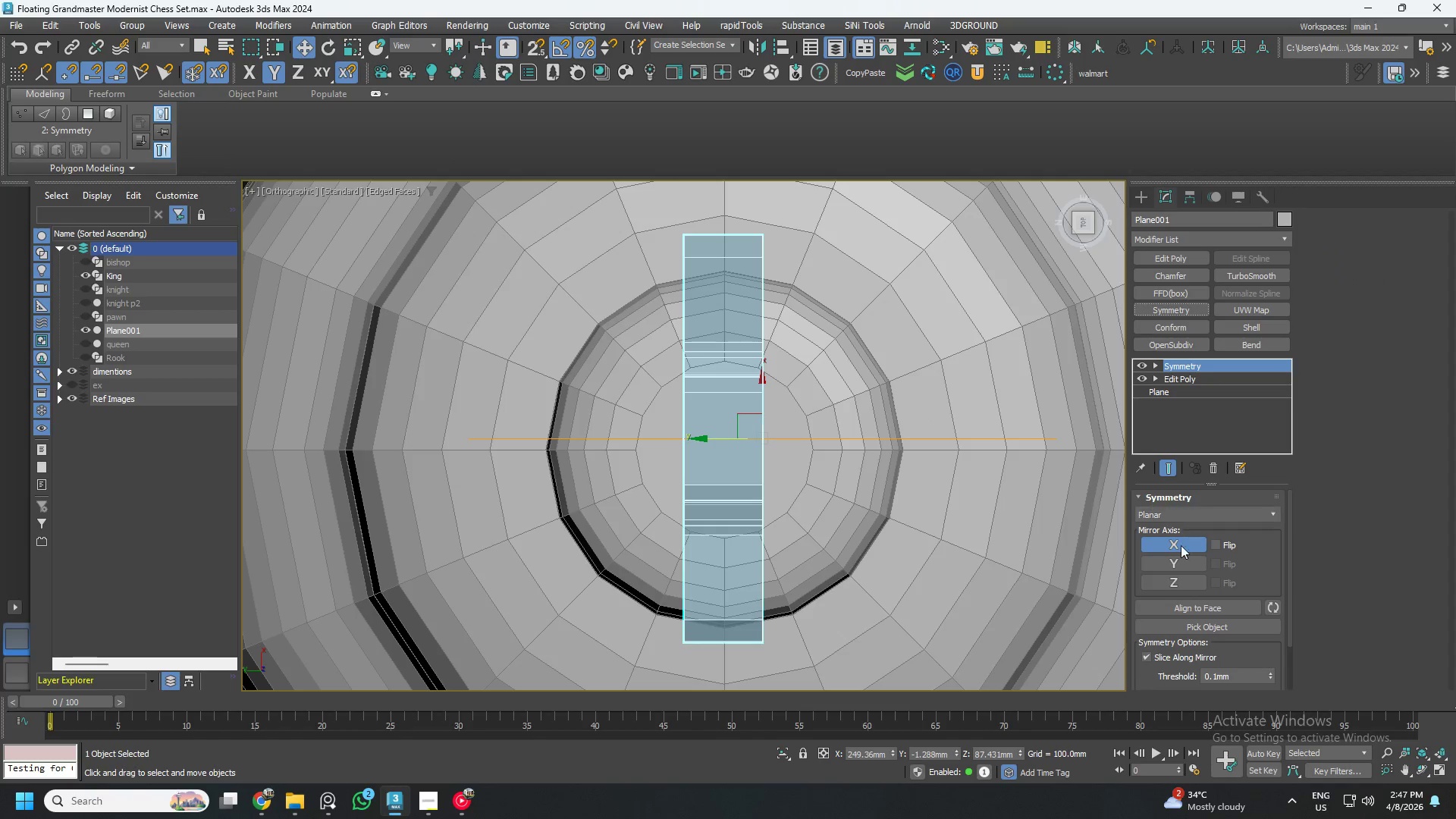 
left_click([1177, 559])
 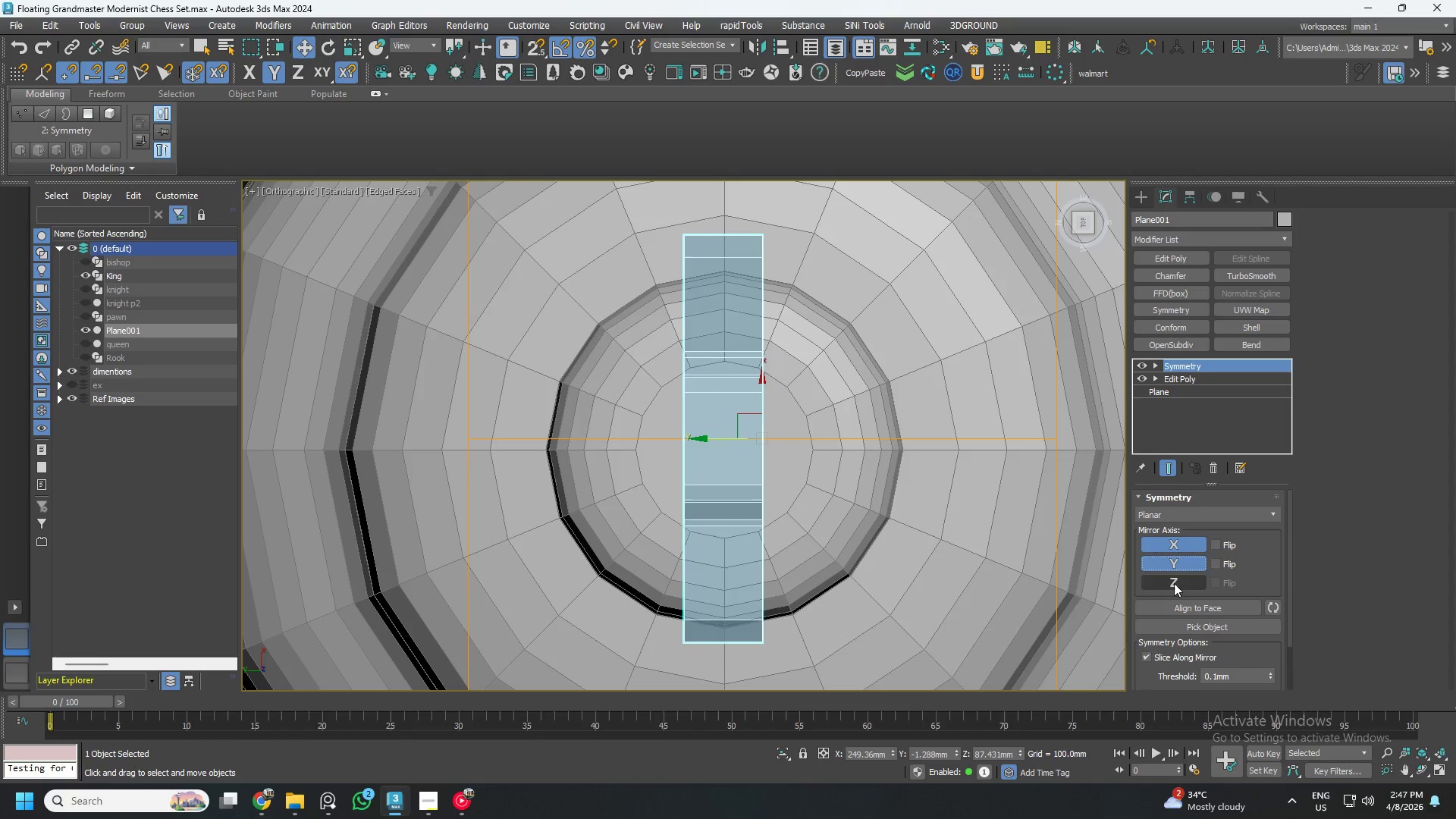 
double_click([1178, 563])
 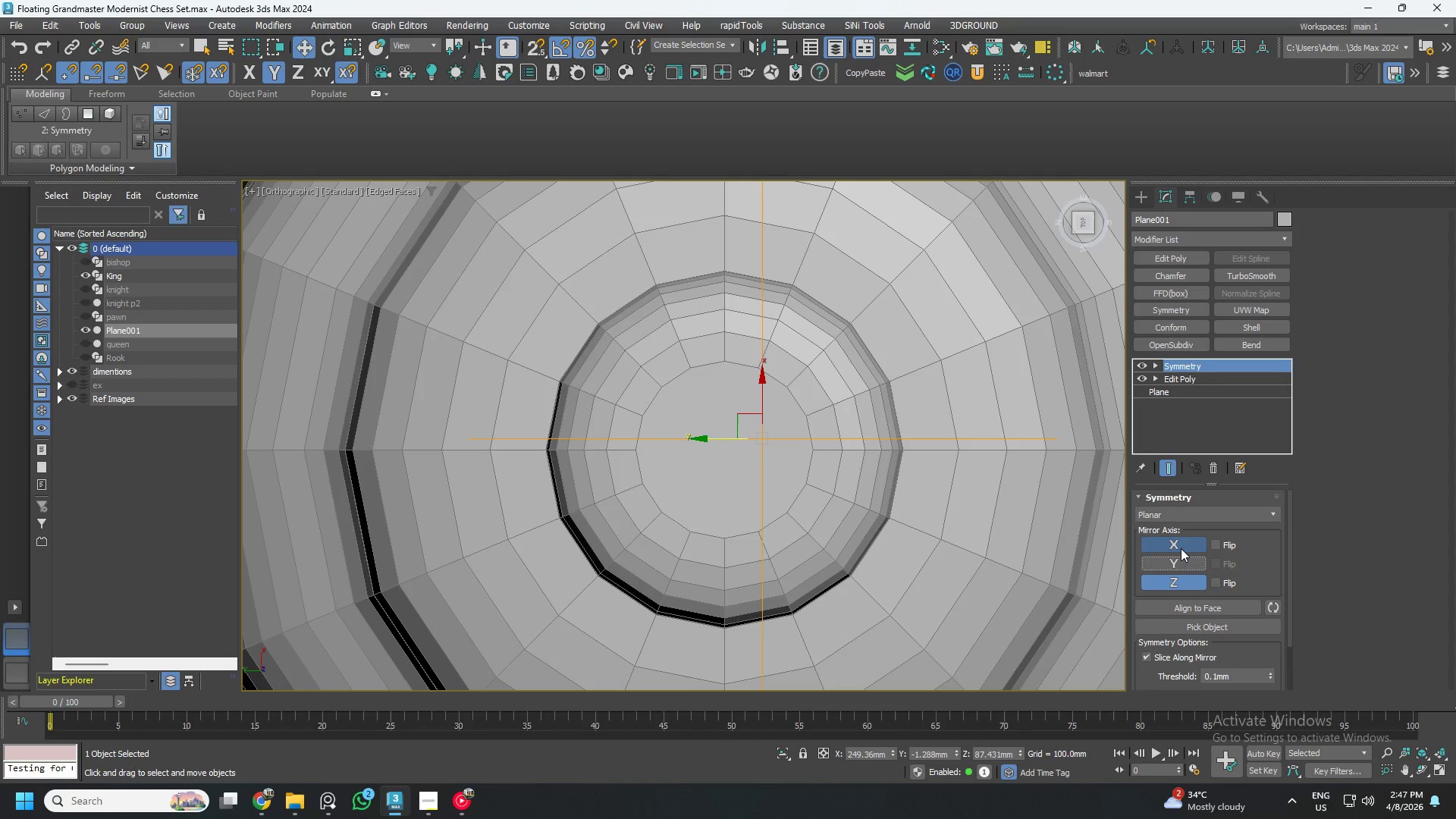 
triple_click([1181, 545])
 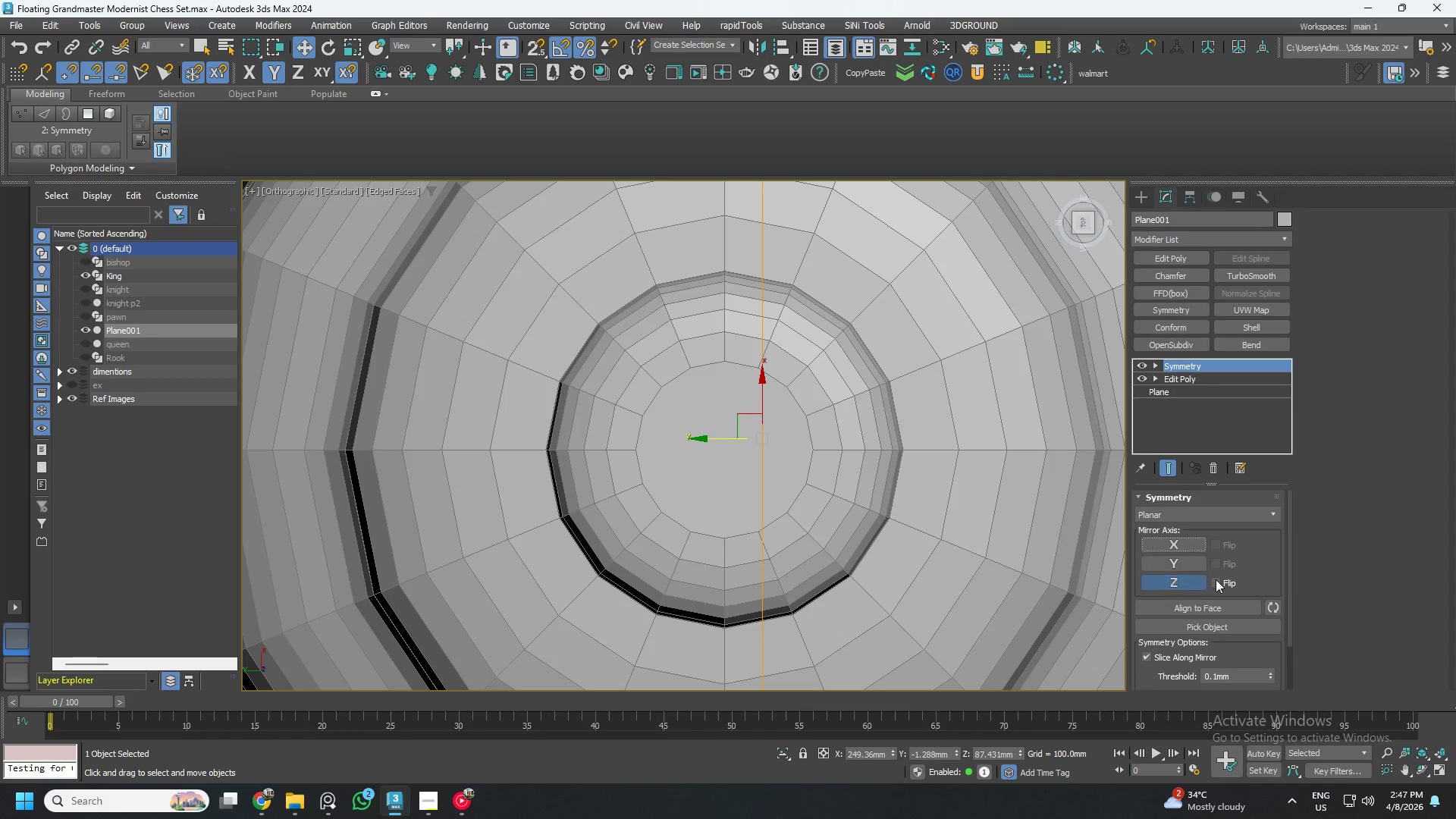 
left_click([1218, 582])
 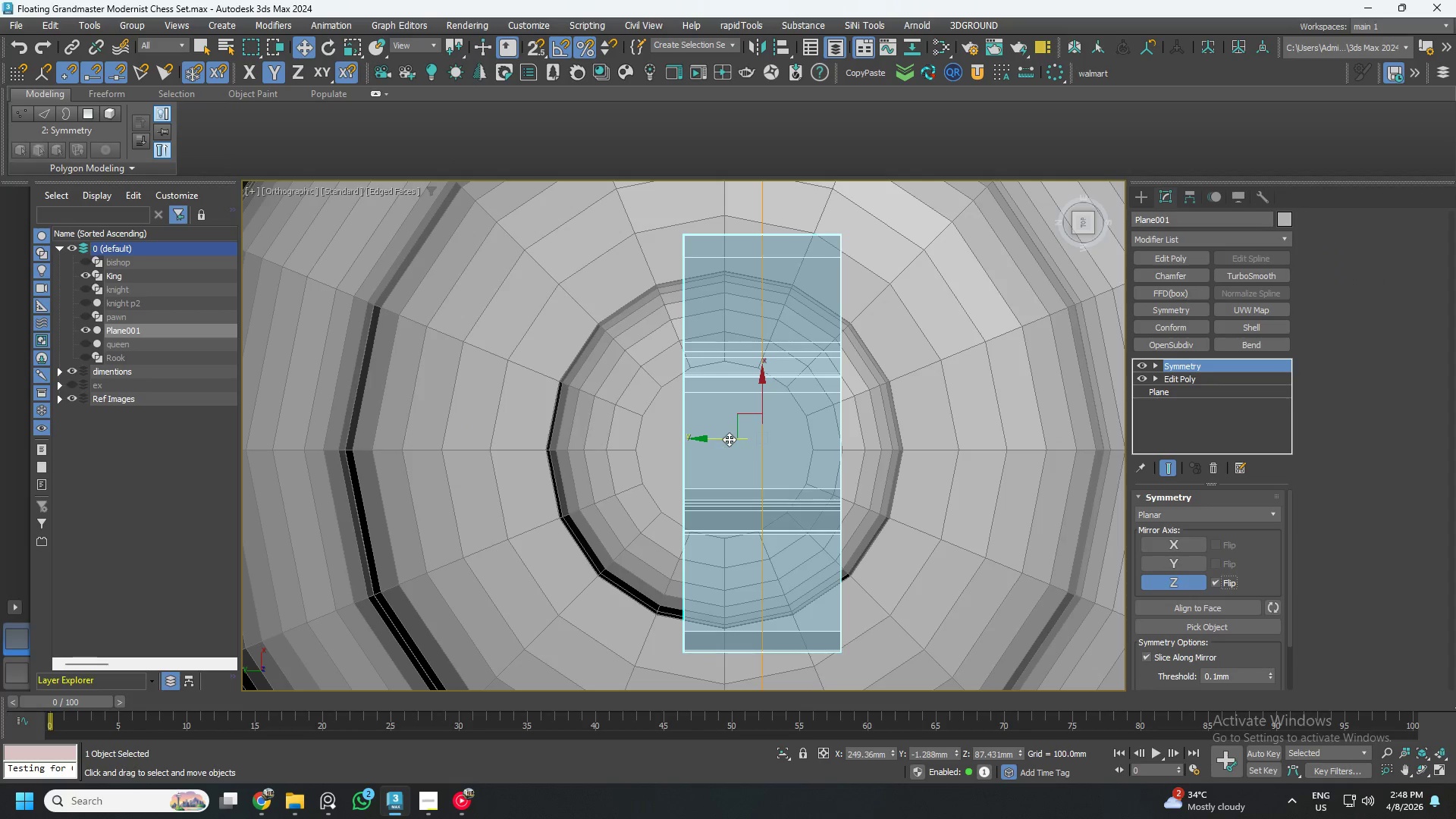 
left_click_drag(start_coordinate=[723, 437], to_coordinate=[684, 435])
 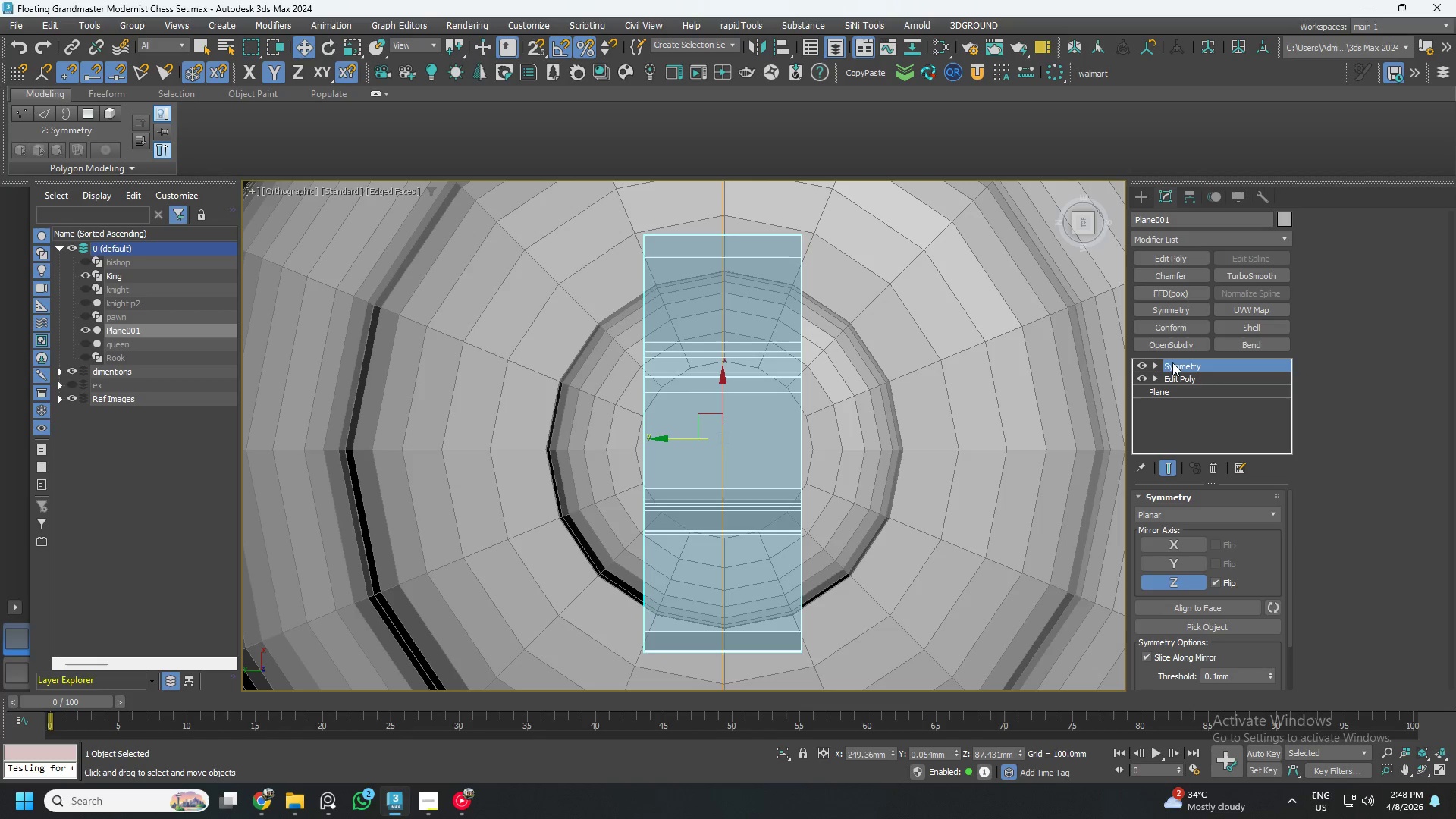 
double_click([1172, 362])
 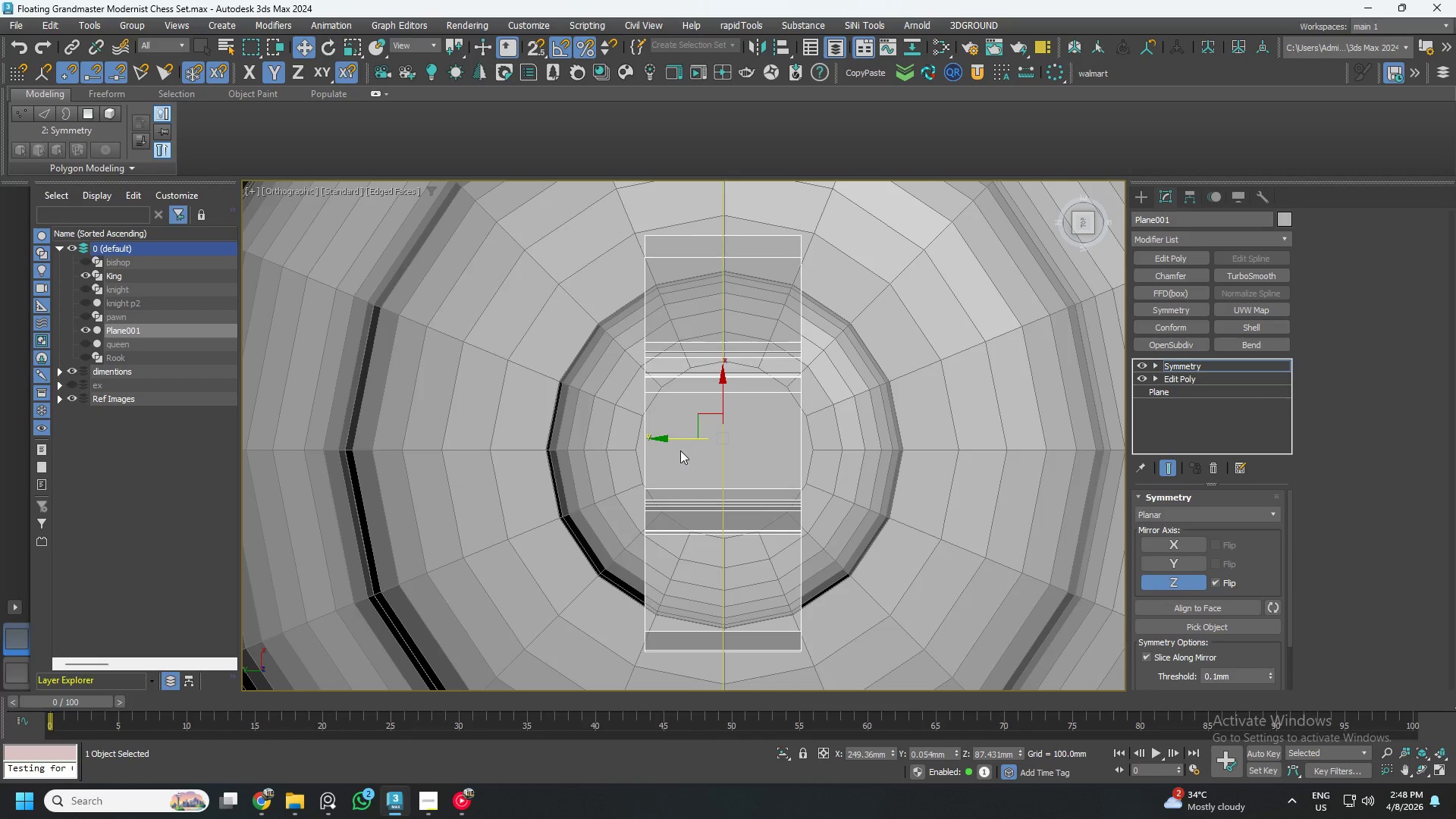 
left_click_drag(start_coordinate=[682, 436], to_coordinate=[635, 444])
 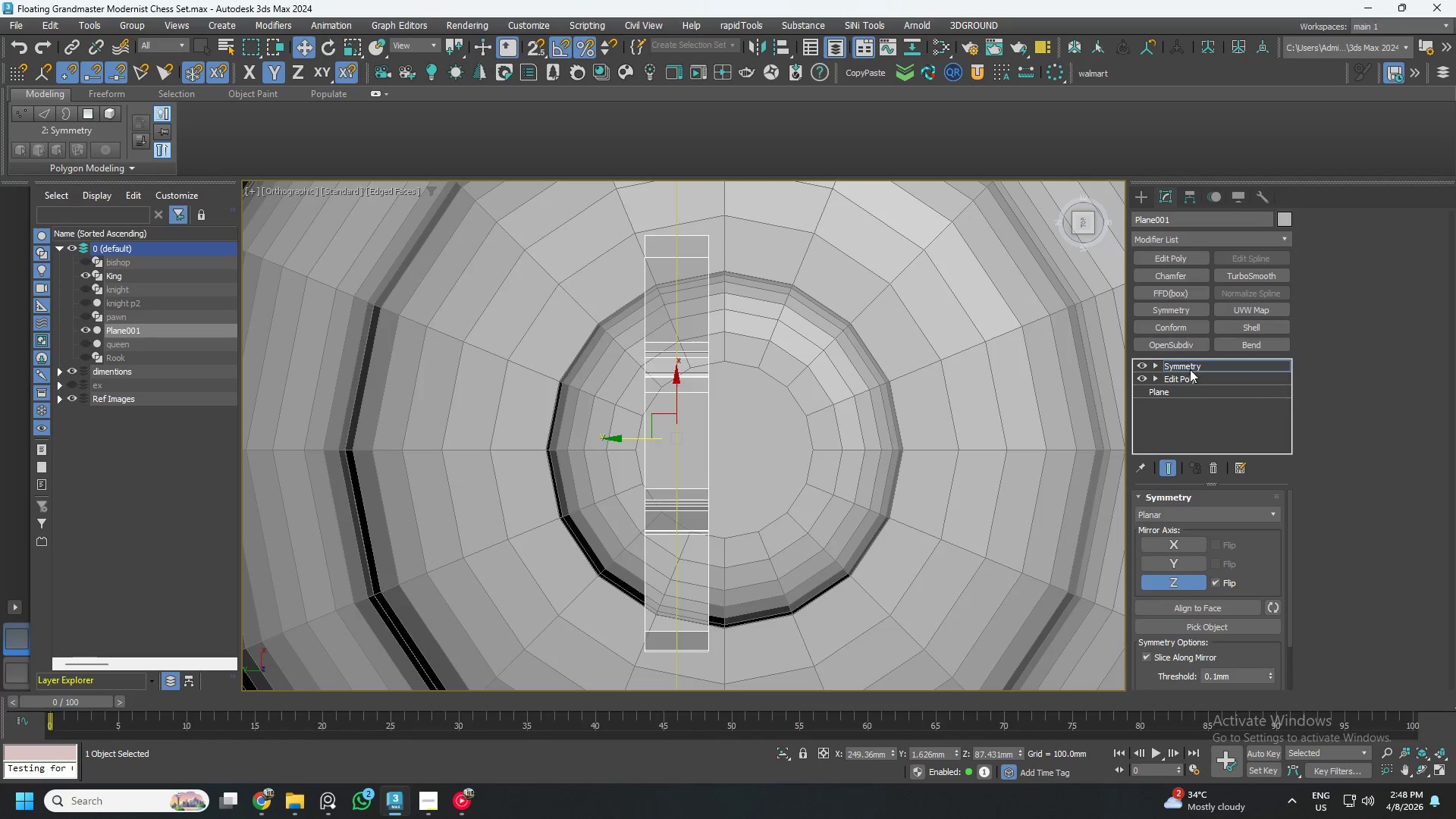 
left_click([1191, 369])
 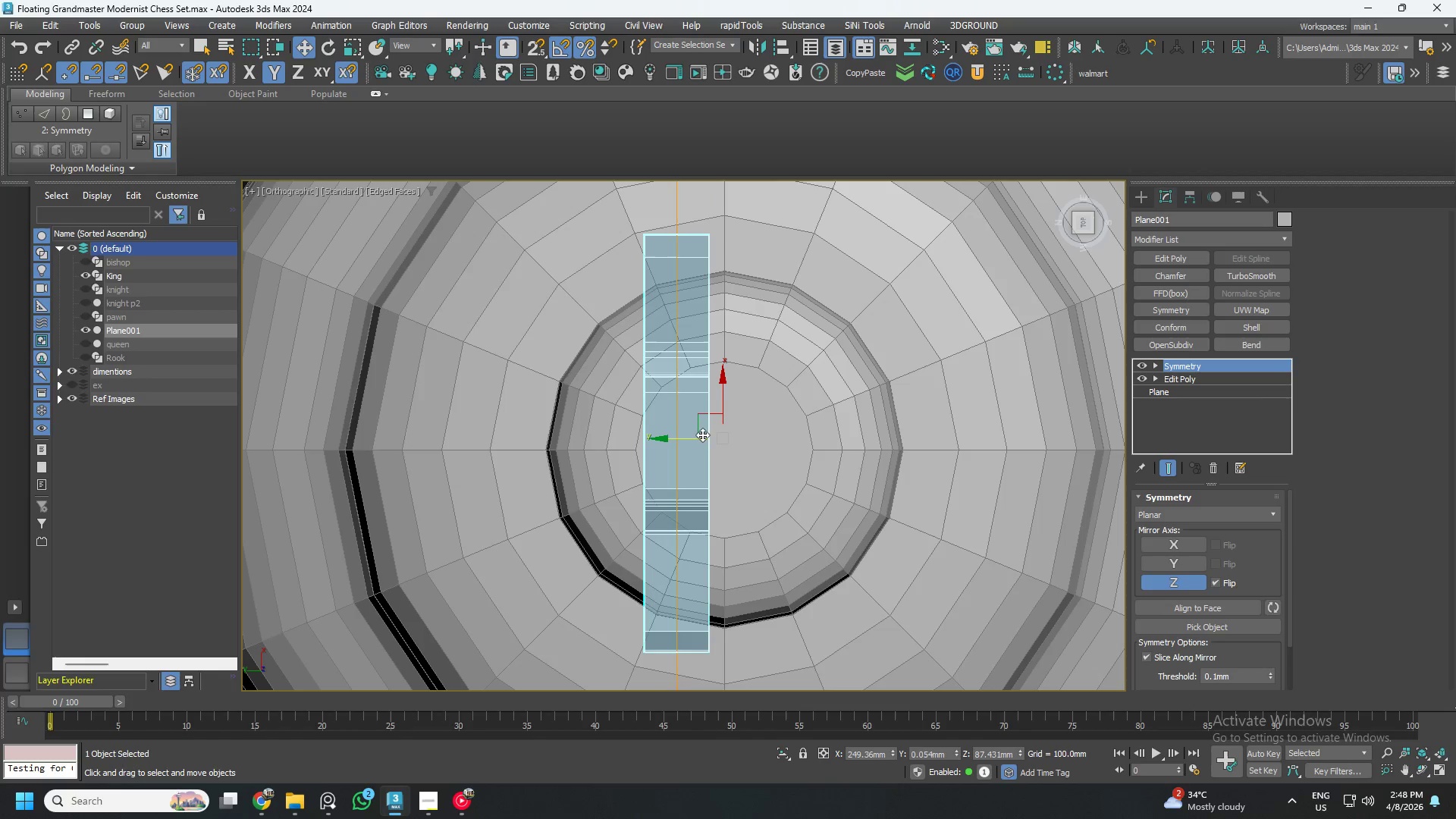 
left_click_drag(start_coordinate=[689, 437], to_coordinate=[736, 443])
 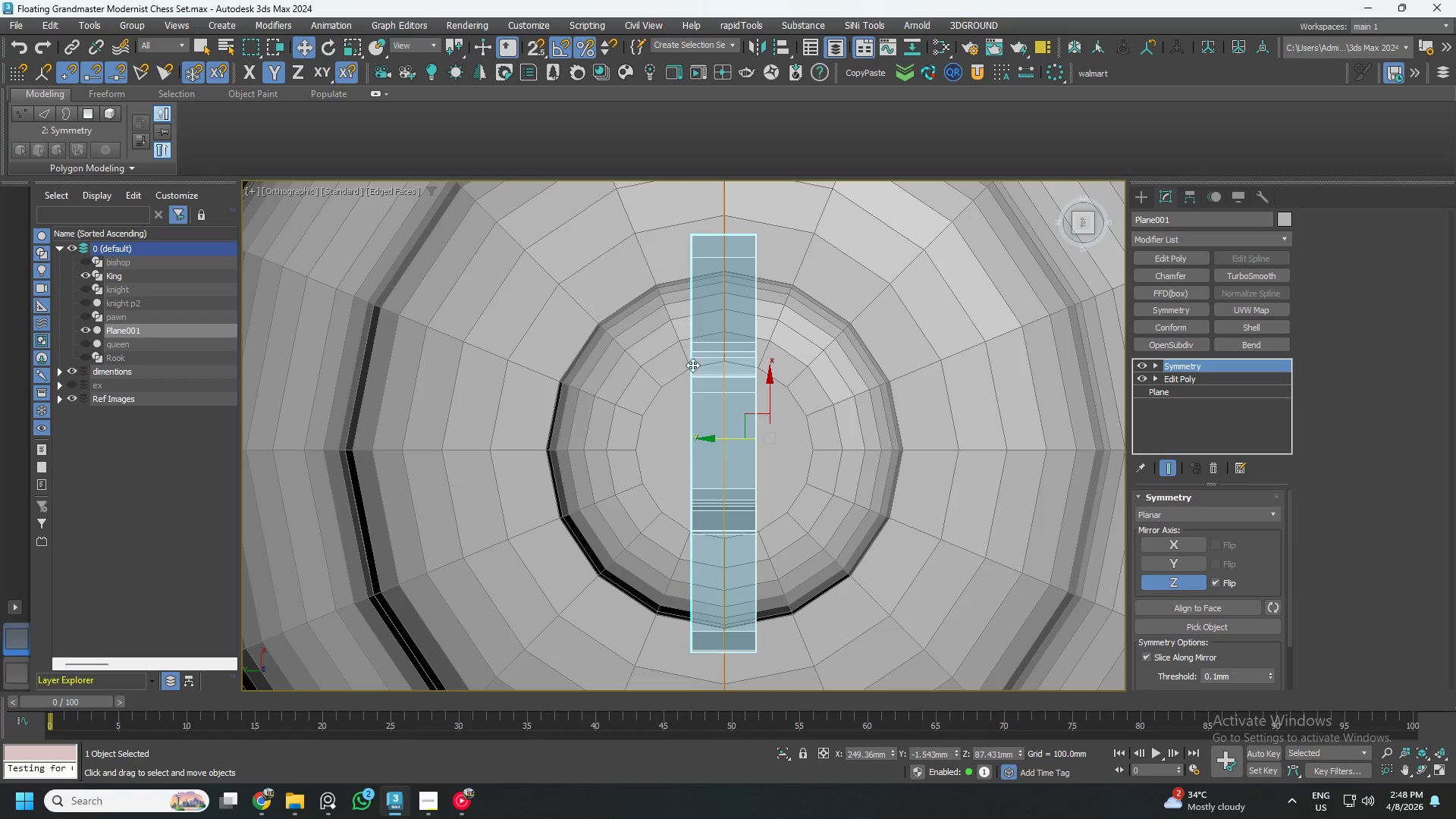 
scroll: coordinate [710, 397], scroll_direction: up, amount: 6.0
 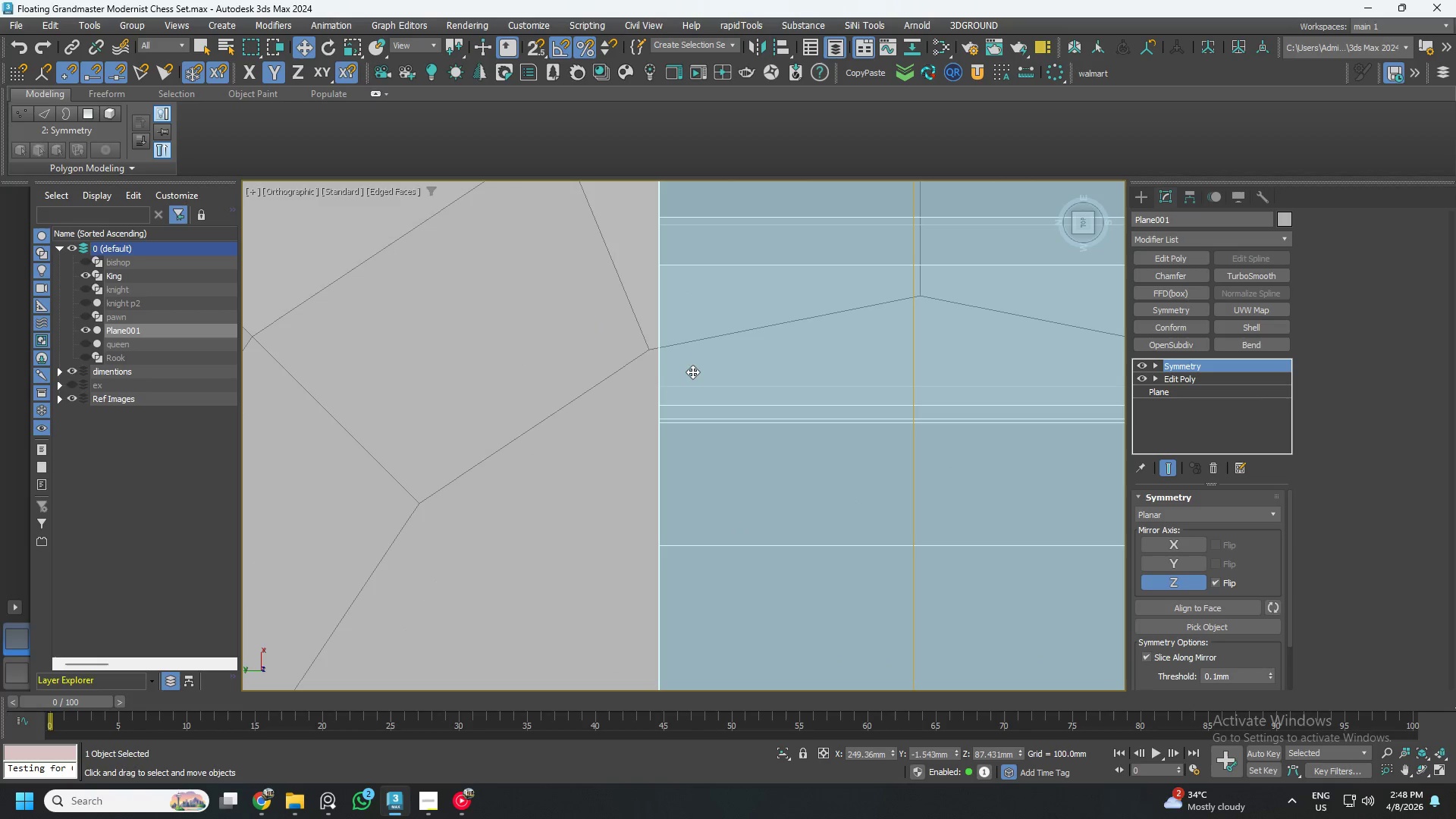 
left_click_drag(start_coordinate=[690, 371], to_coordinate=[679, 375])
 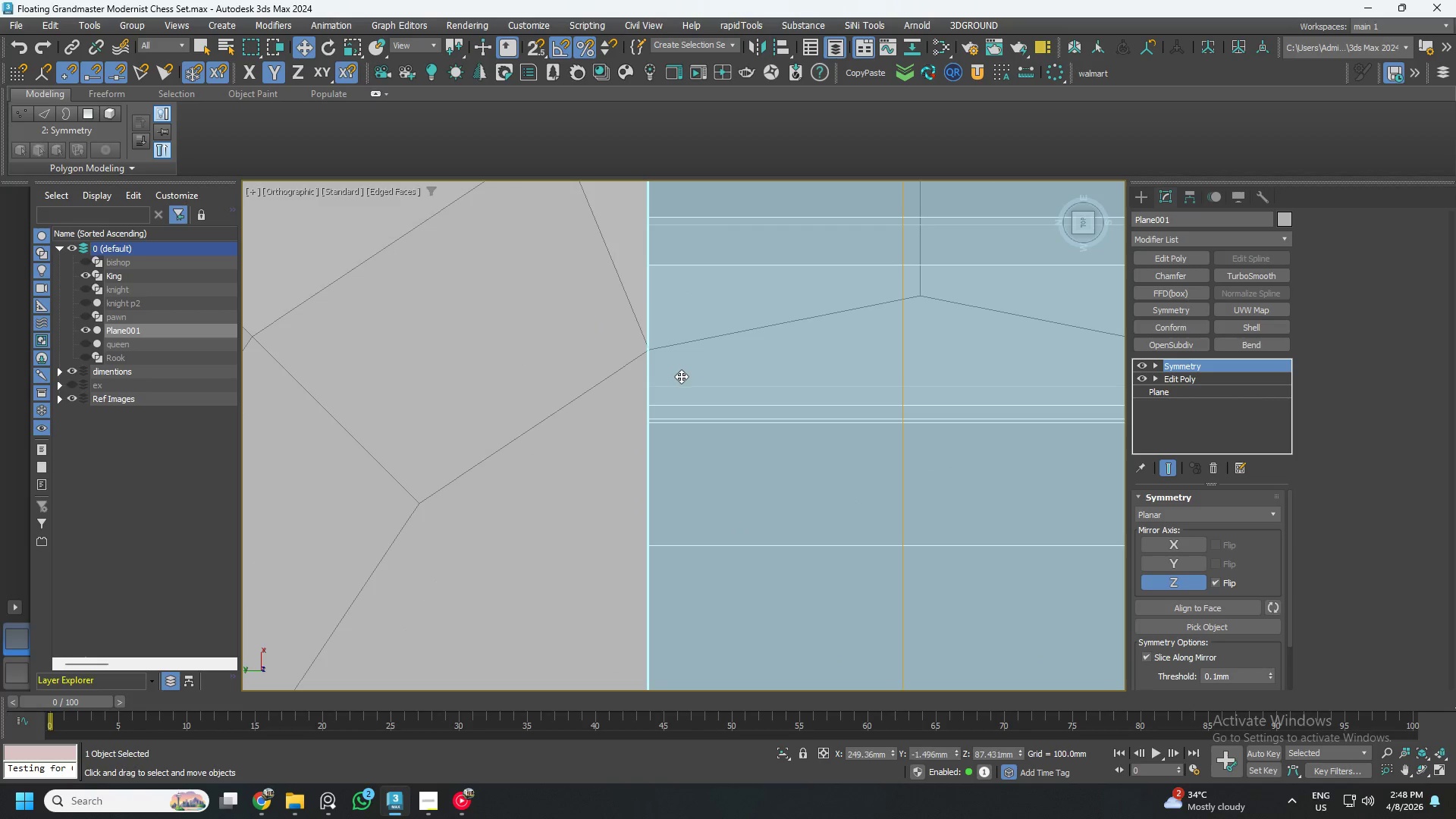 
scroll: coordinate [685, 381], scroll_direction: down, amount: 5.0
 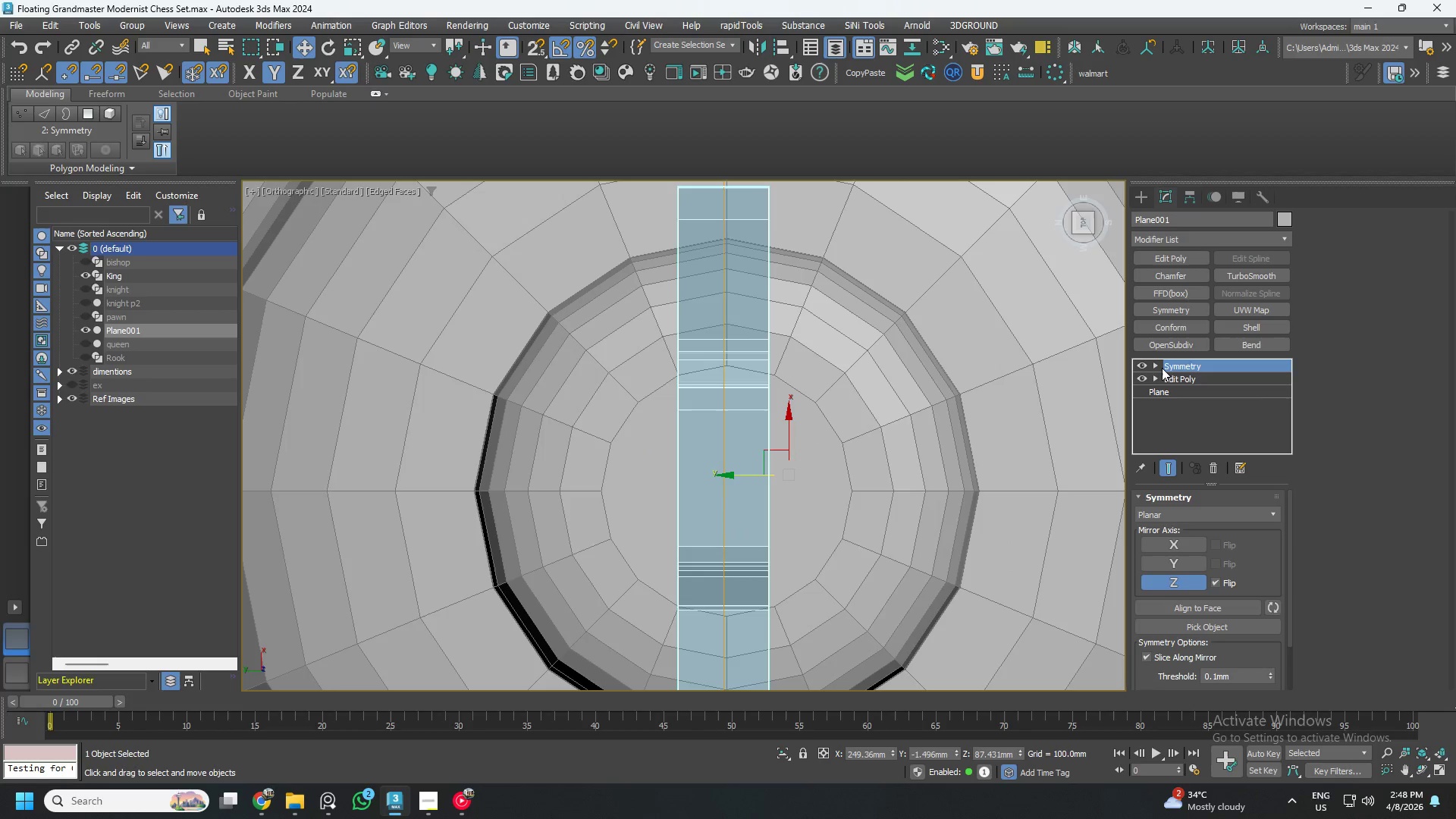 
left_click([1174, 366])
 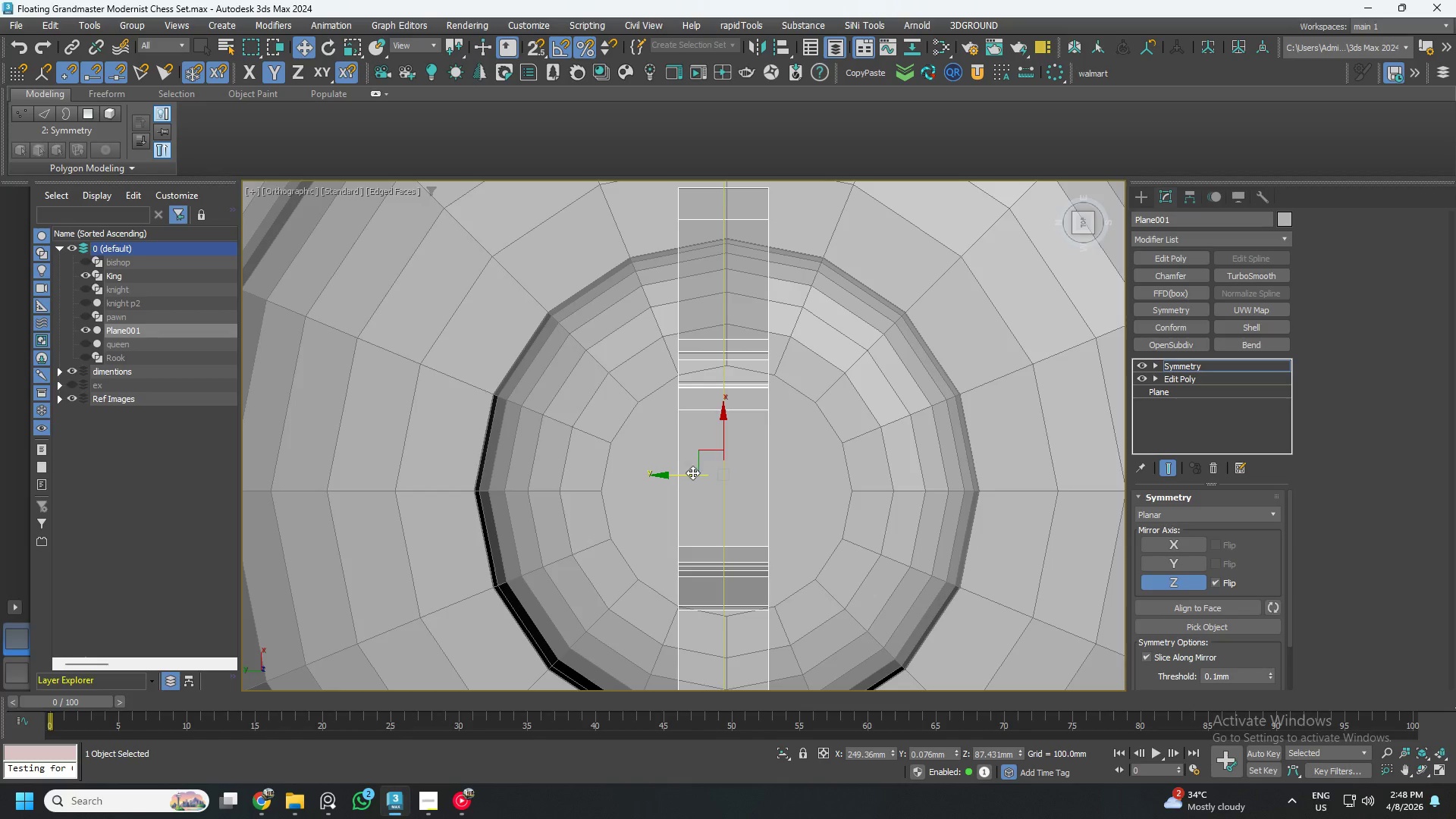 
left_click_drag(start_coordinate=[686, 475], to_coordinate=[708, 410])
 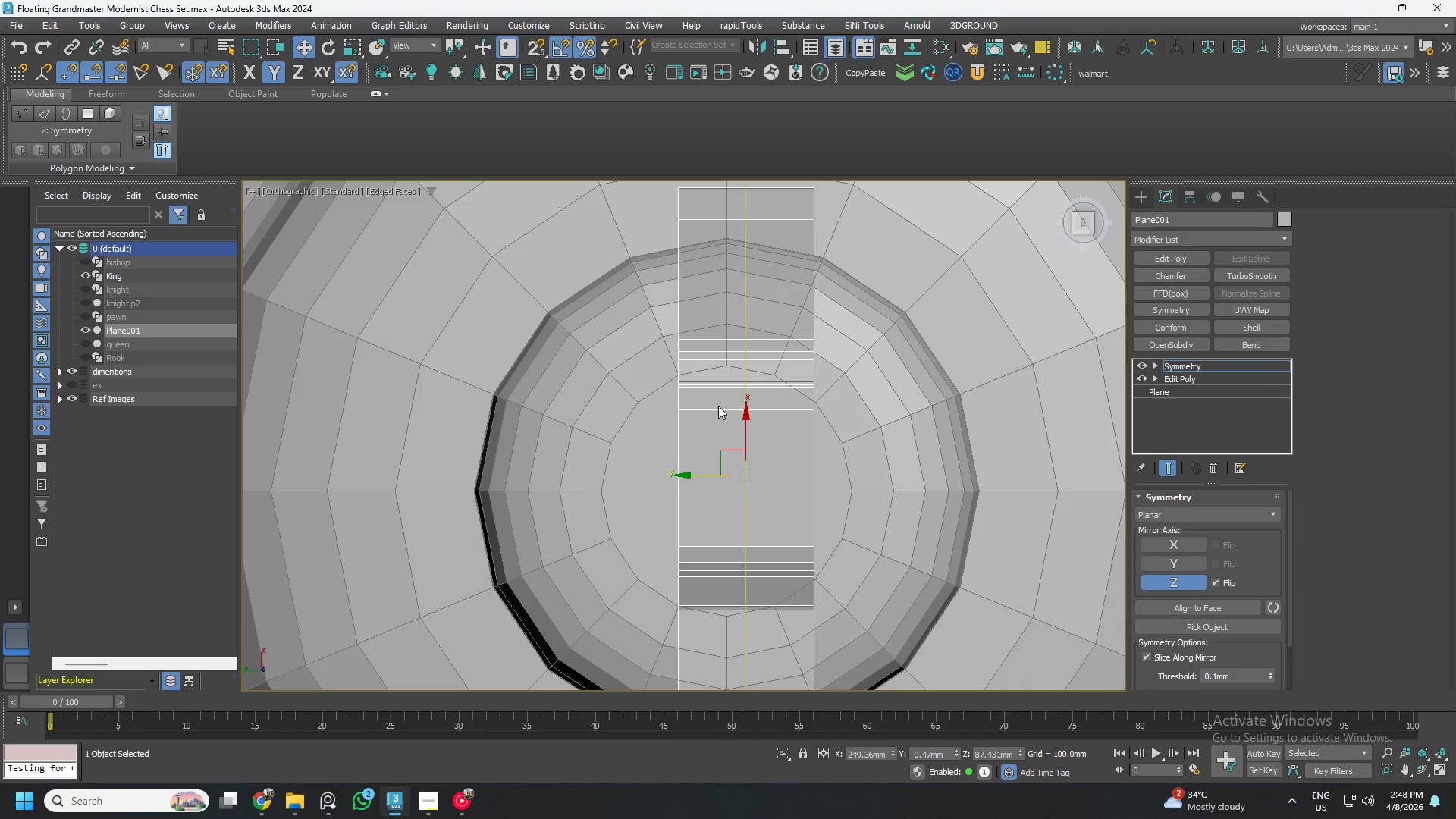 
scroll: coordinate [760, 285], scroll_direction: up, amount: 5.0
 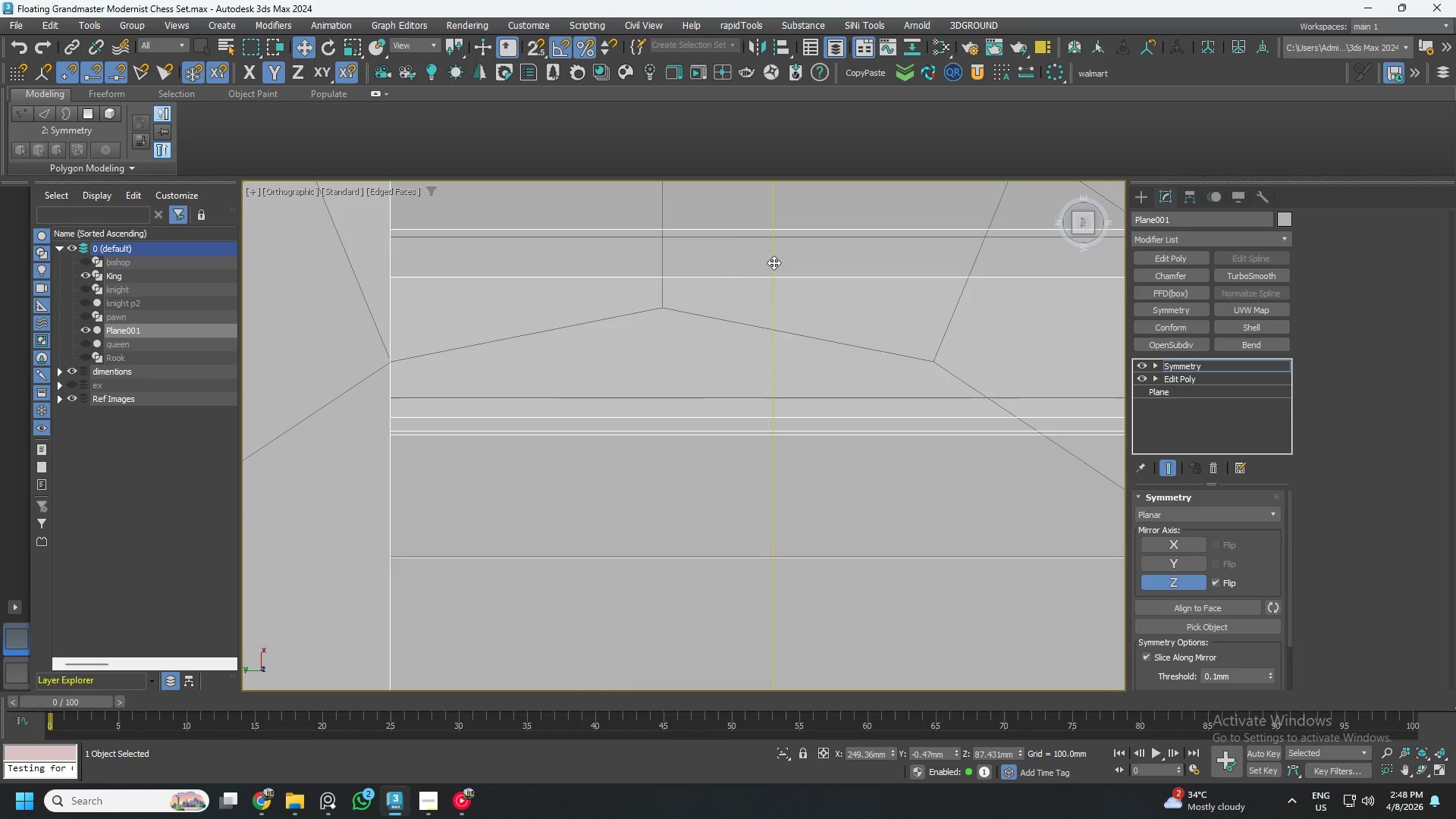 
left_click_drag(start_coordinate=[774, 262], to_coordinate=[664, 295])
 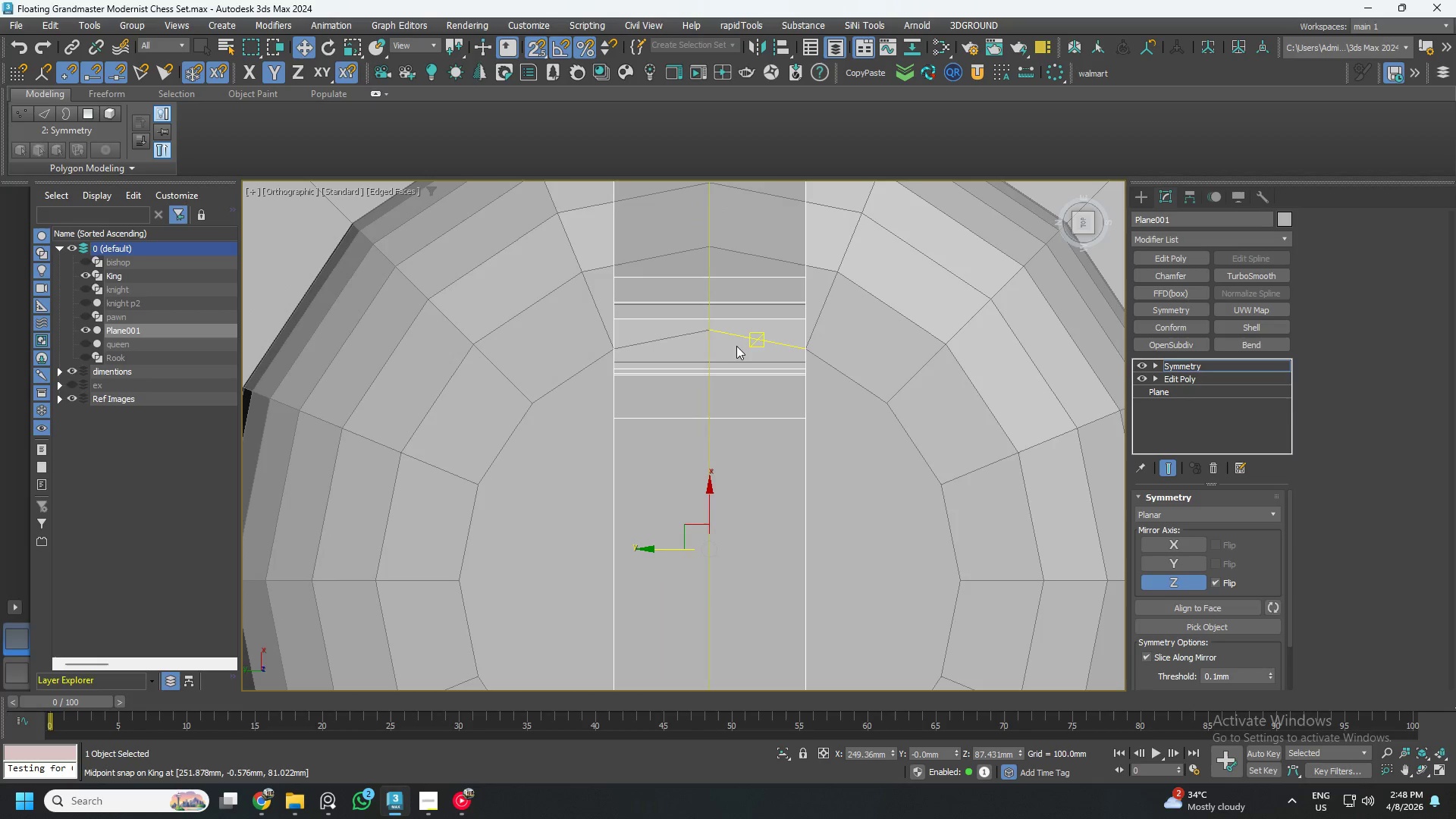 
key(S)
 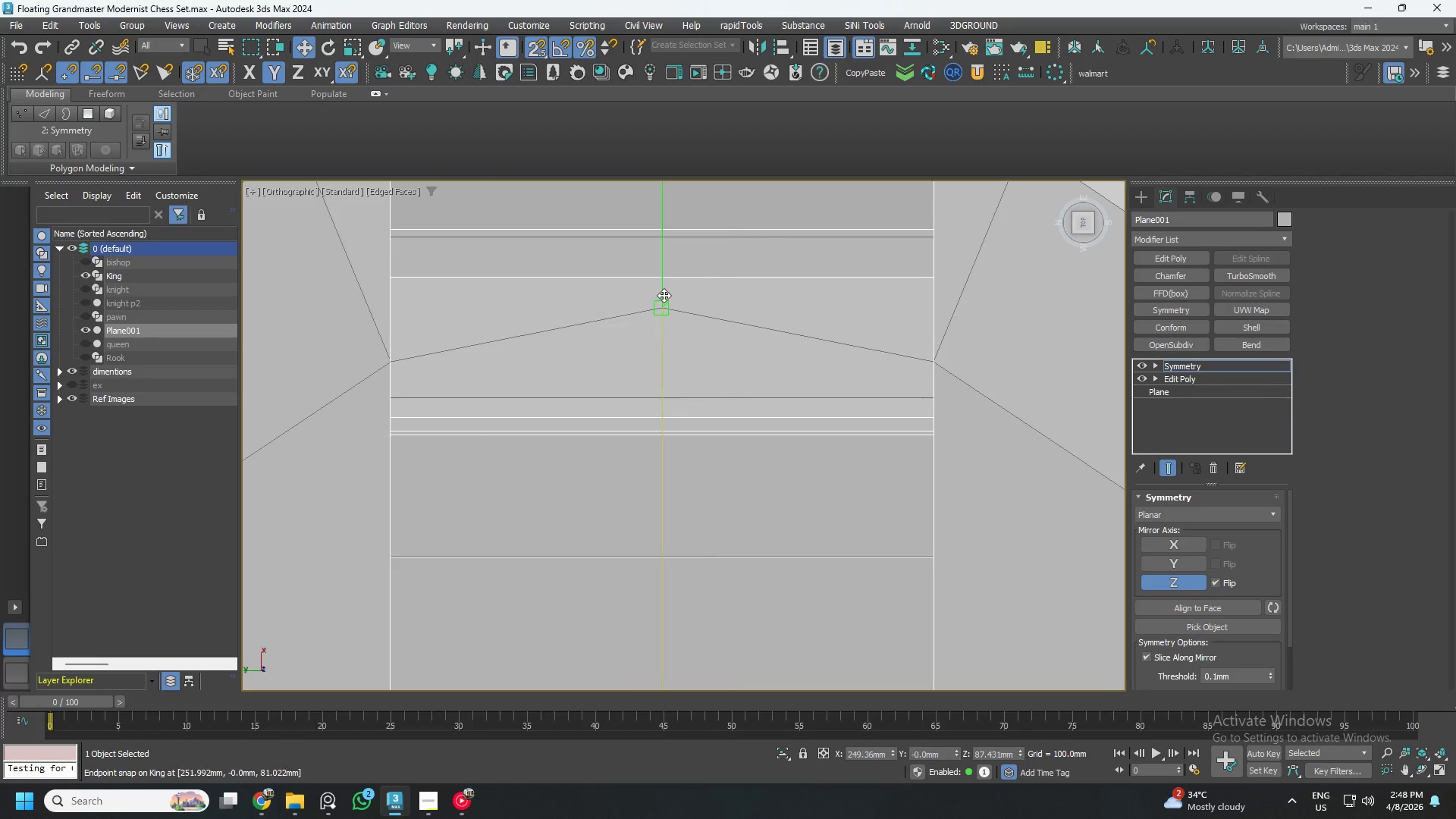 
key(S)
 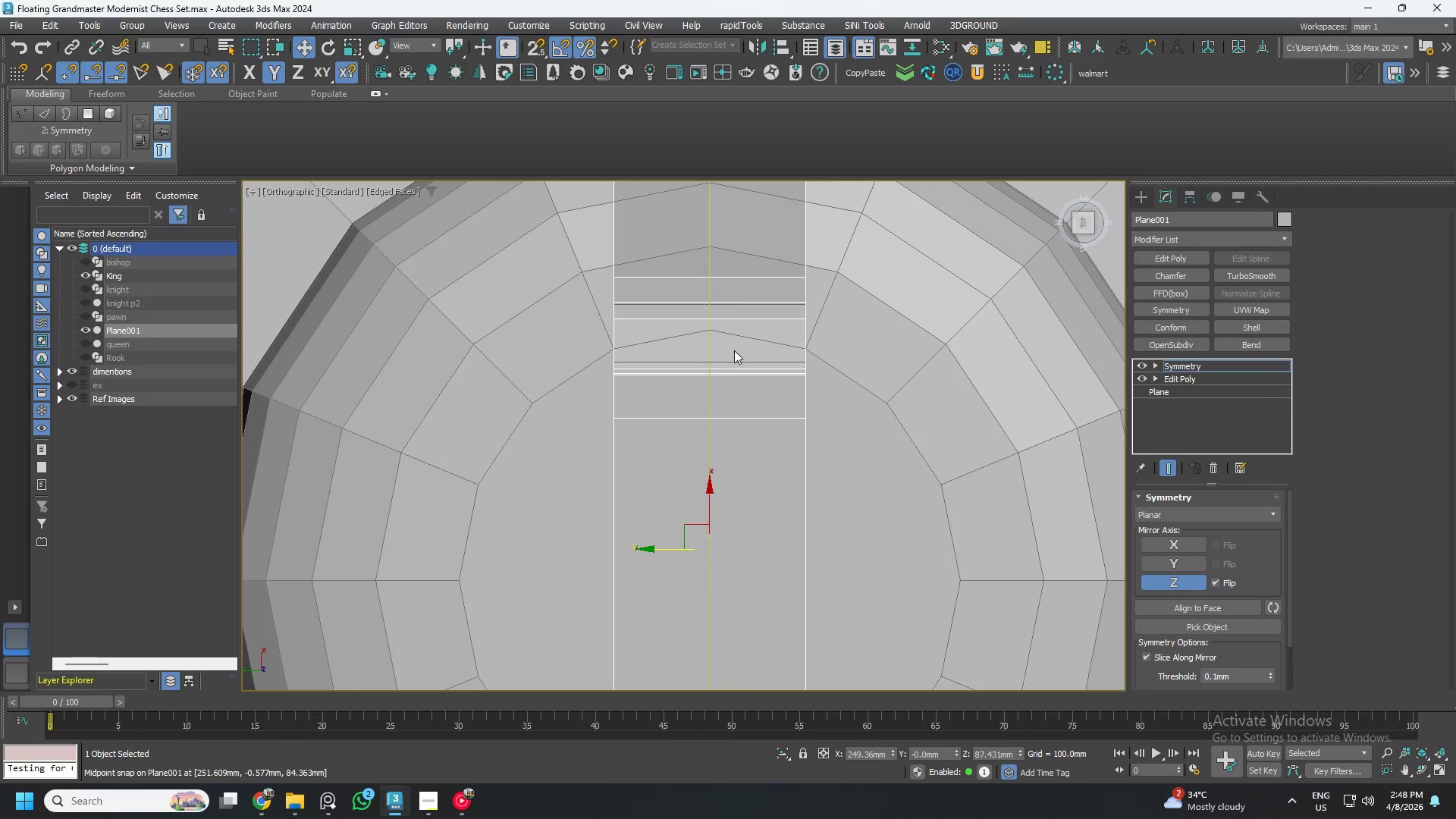 
scroll: coordinate [738, 368], scroll_direction: down, amount: 7.0
 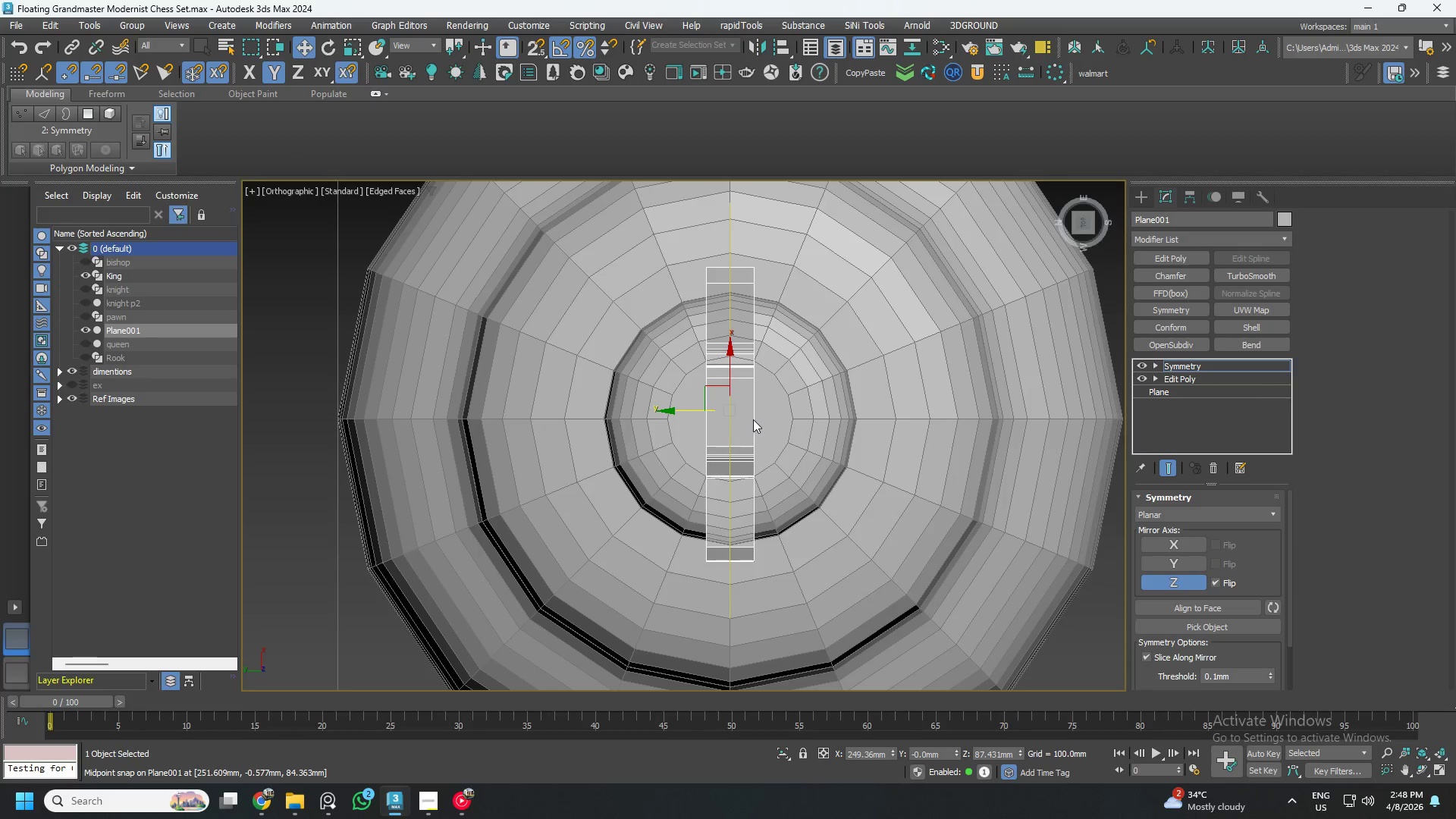 
hold_key(key=AltLeft, duration=0.62)
 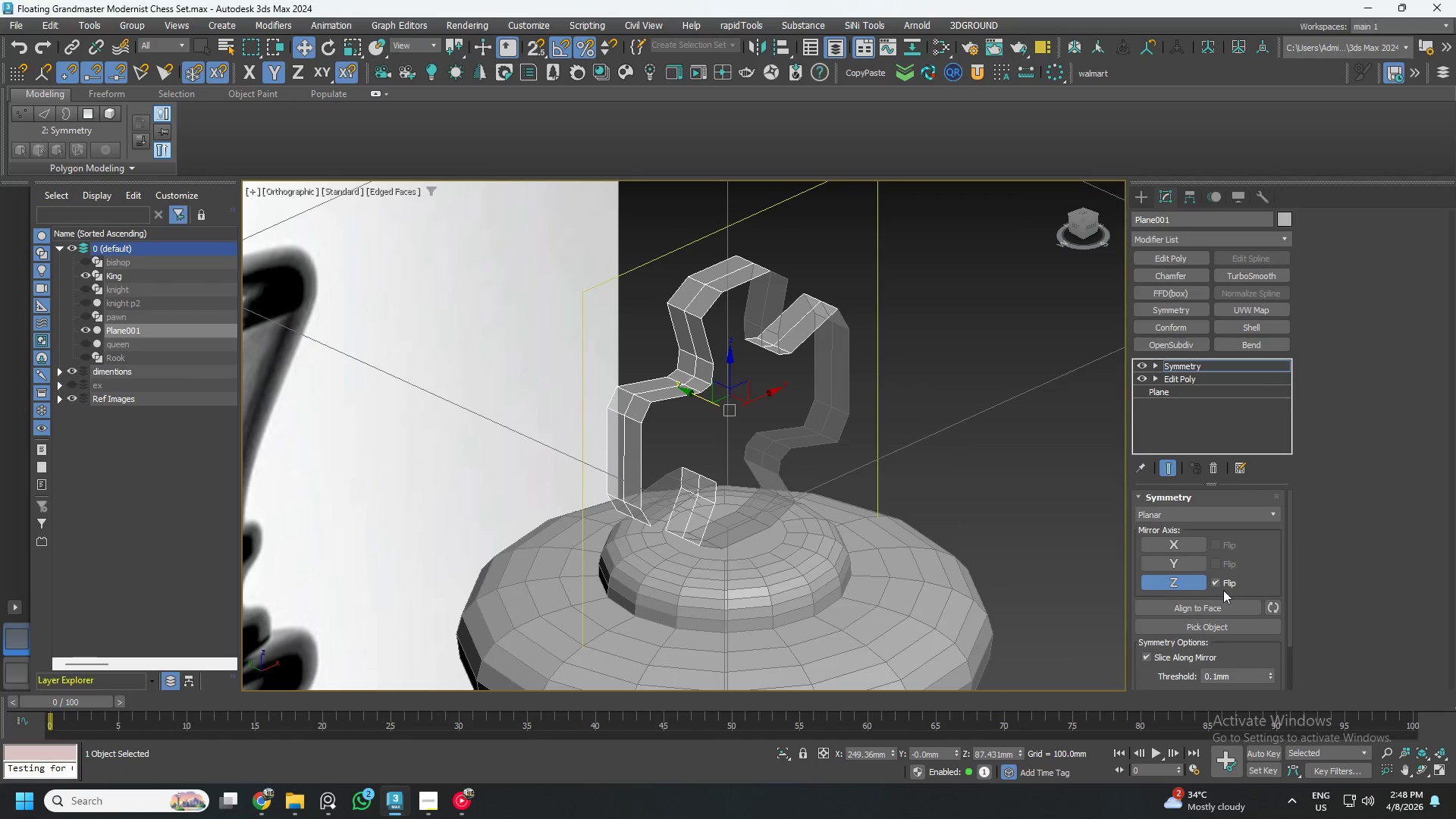 
left_click([1217, 582])
 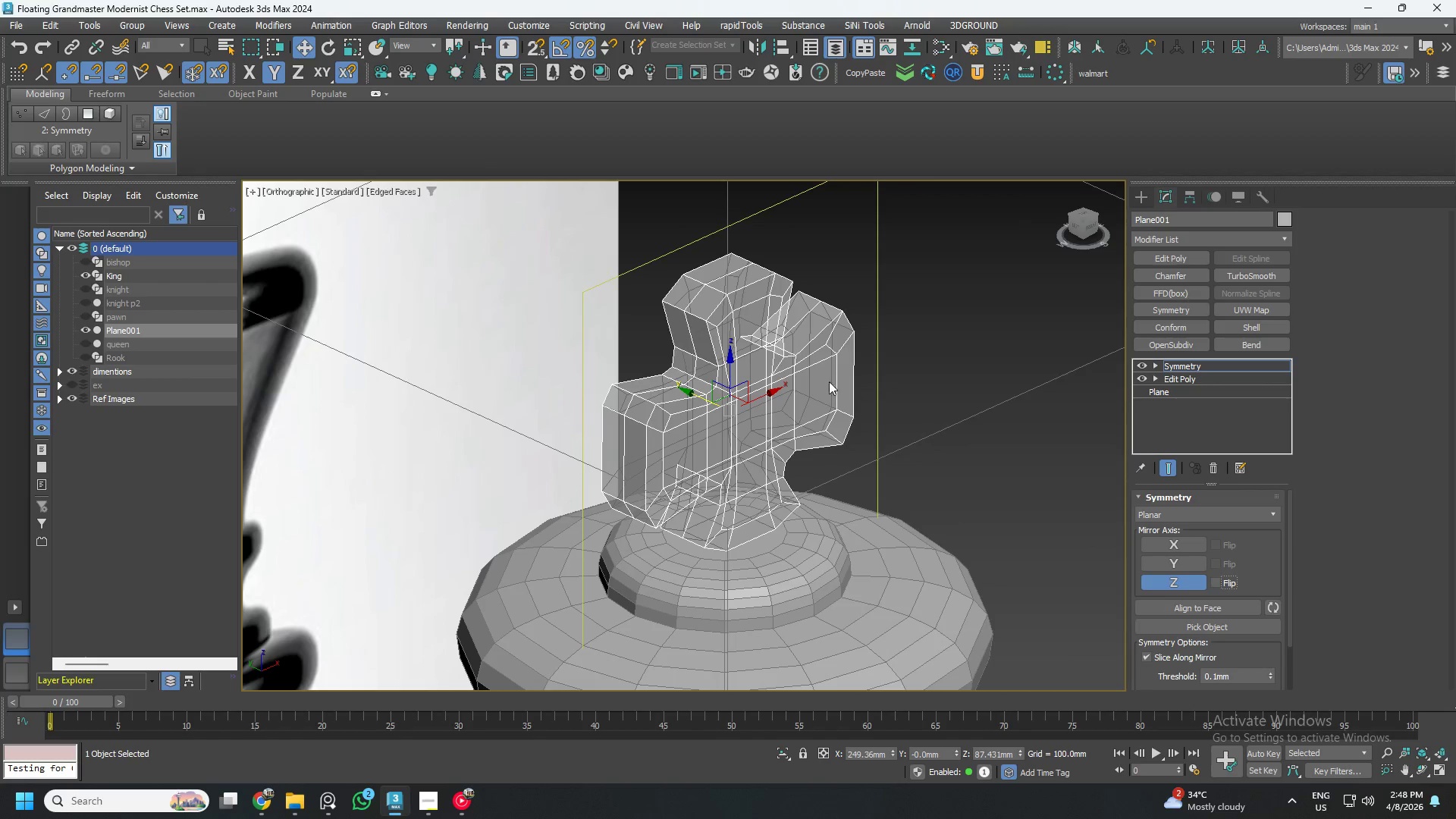 
hold_key(key=AltLeft, duration=1.2)
 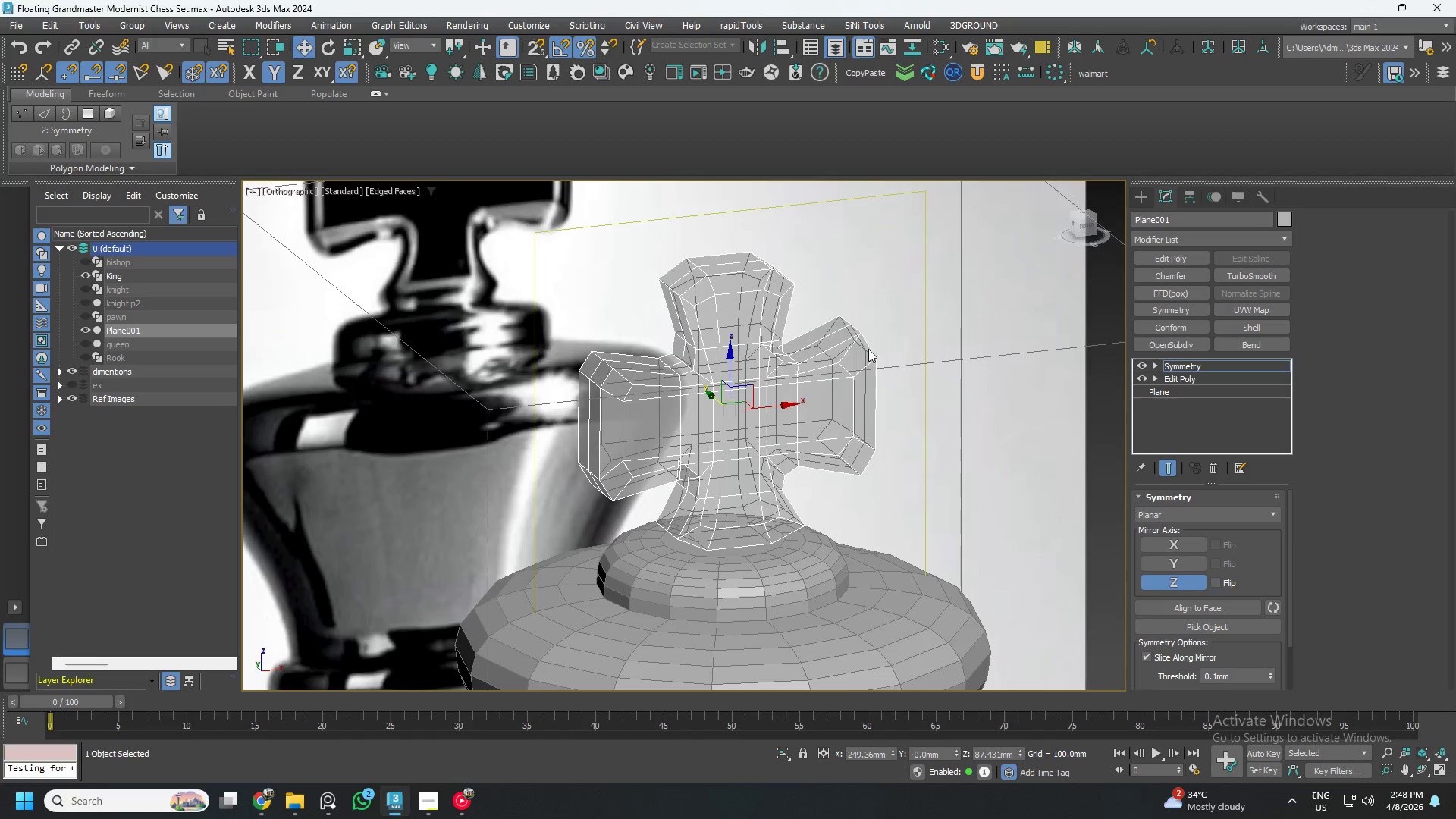 
scroll: coordinate [999, 354], scroll_direction: up, amount: 2.0
 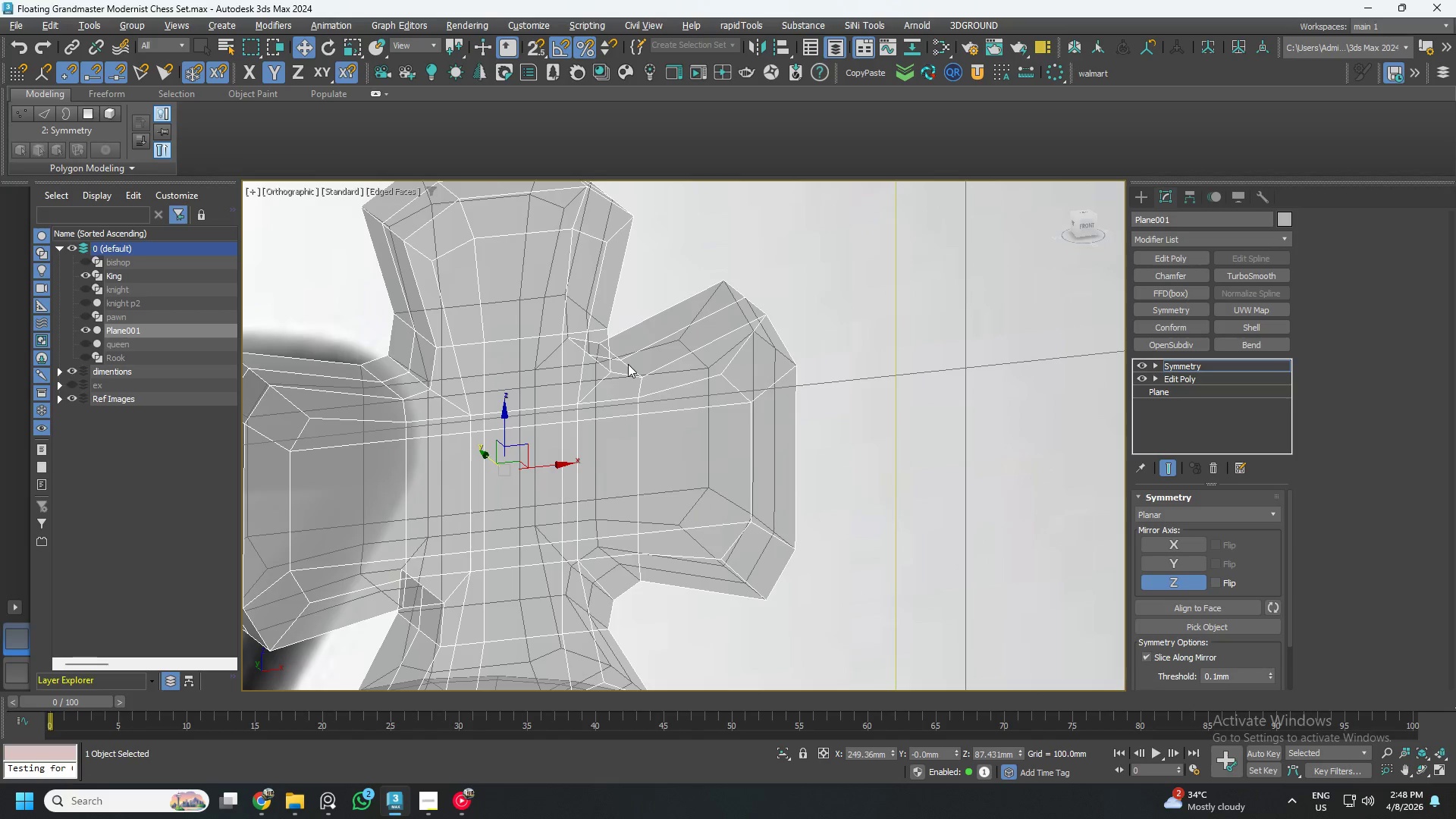 
right_click([626, 378])
 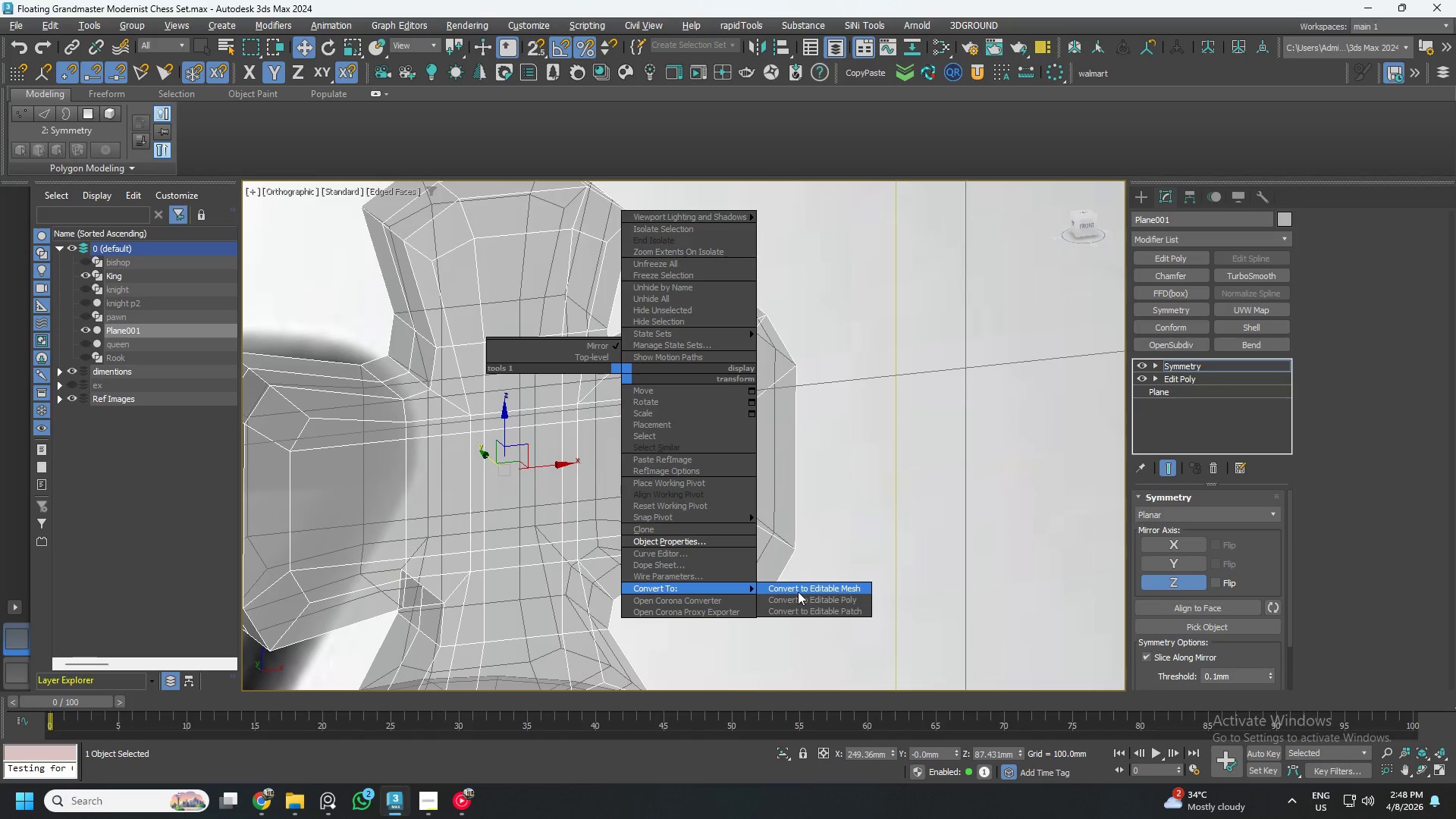 
left_click([808, 598])
 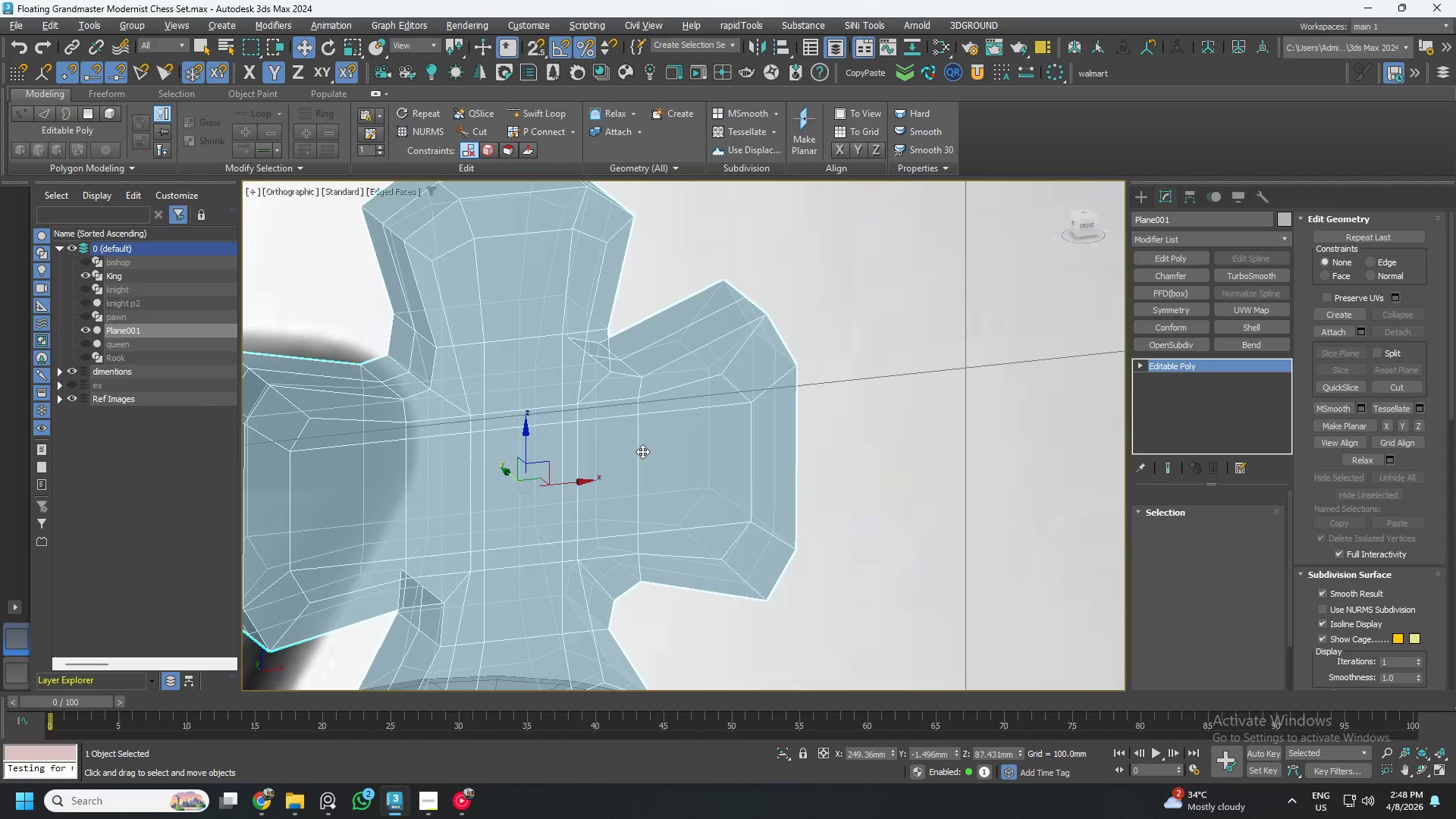 
hold_key(key=AltLeft, duration=0.62)
 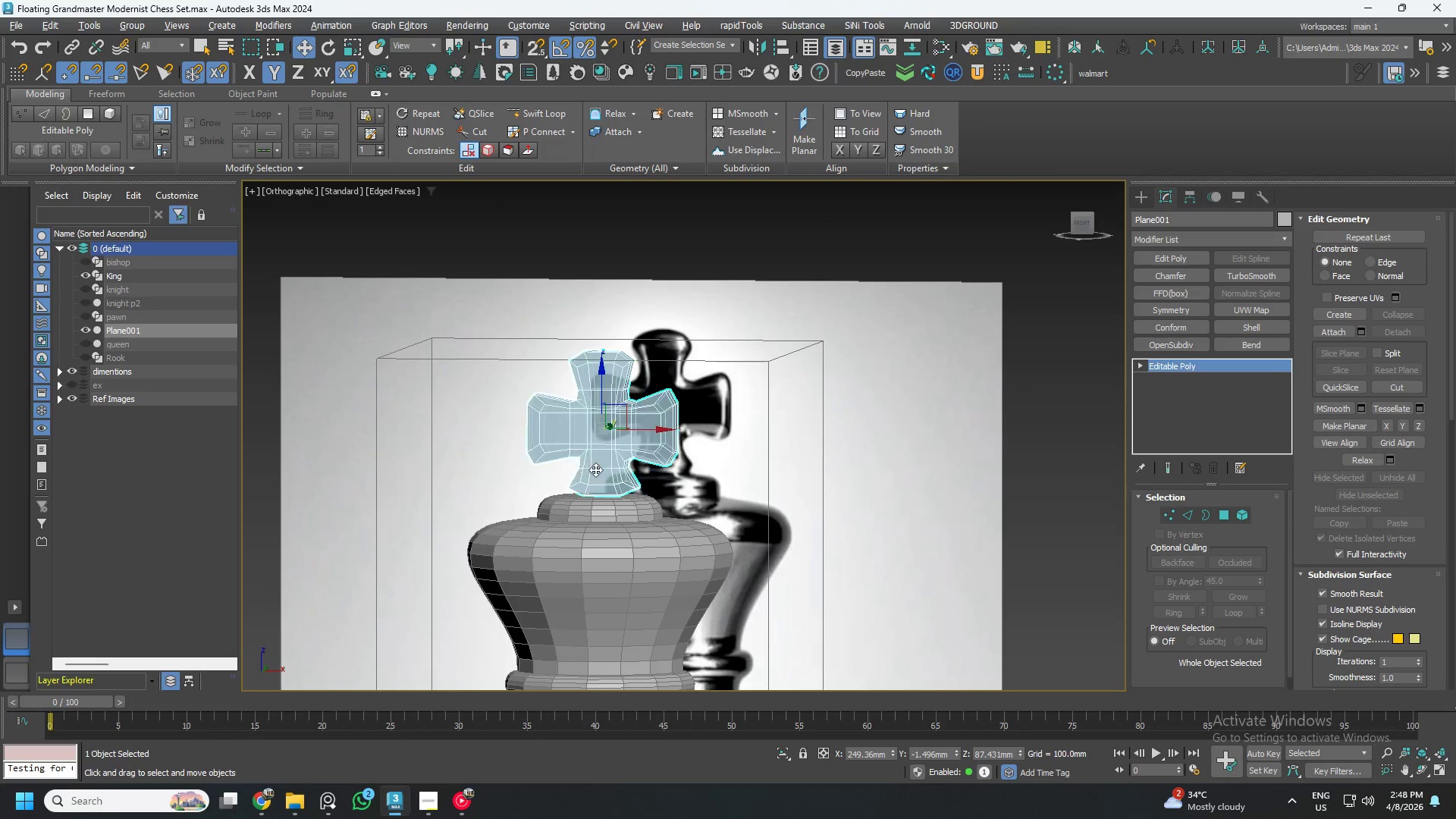 
scroll: coordinate [638, 413], scroll_direction: down, amount: 4.0
 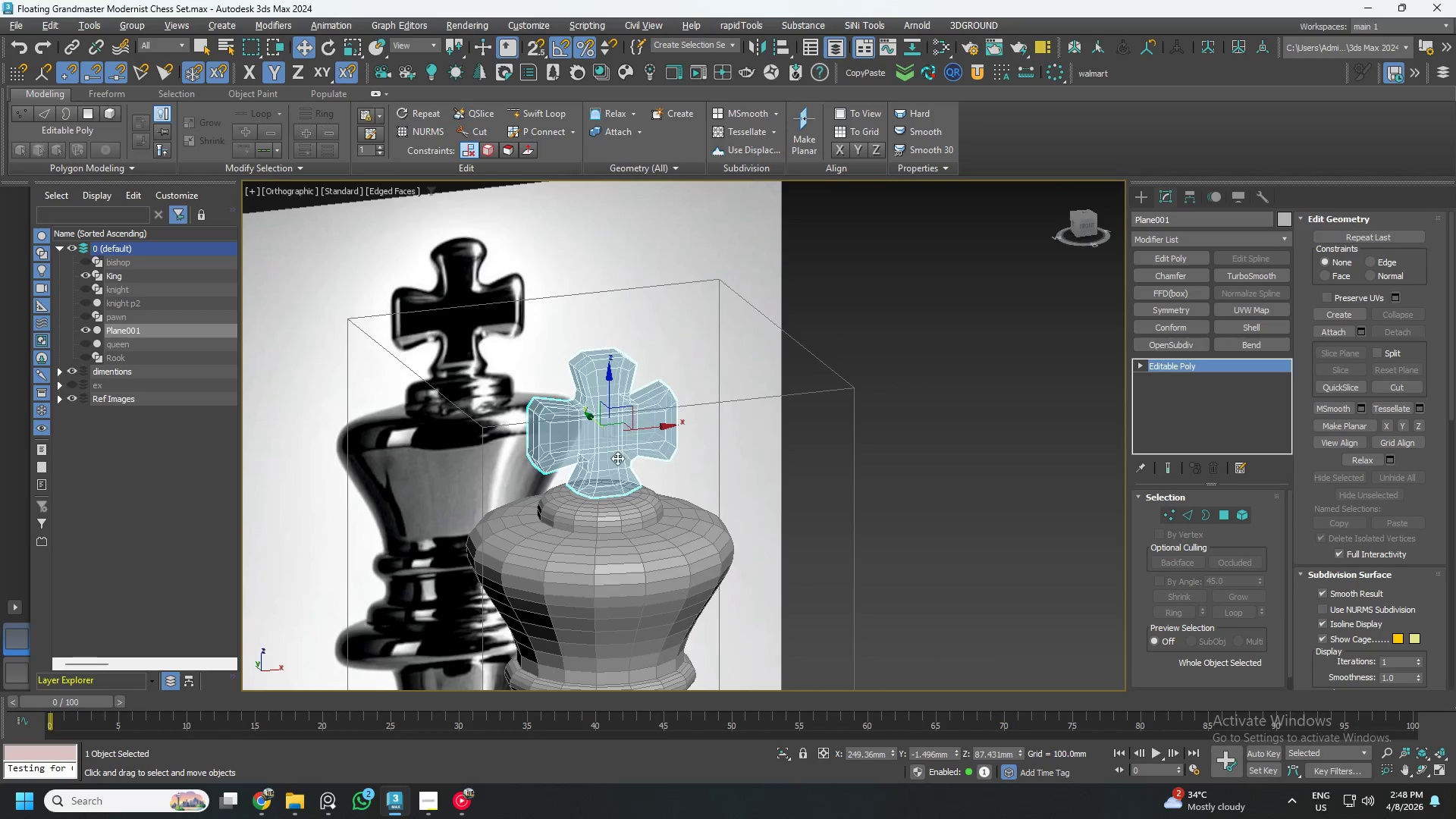 
hold_key(key=AltLeft, duration=0.61)
 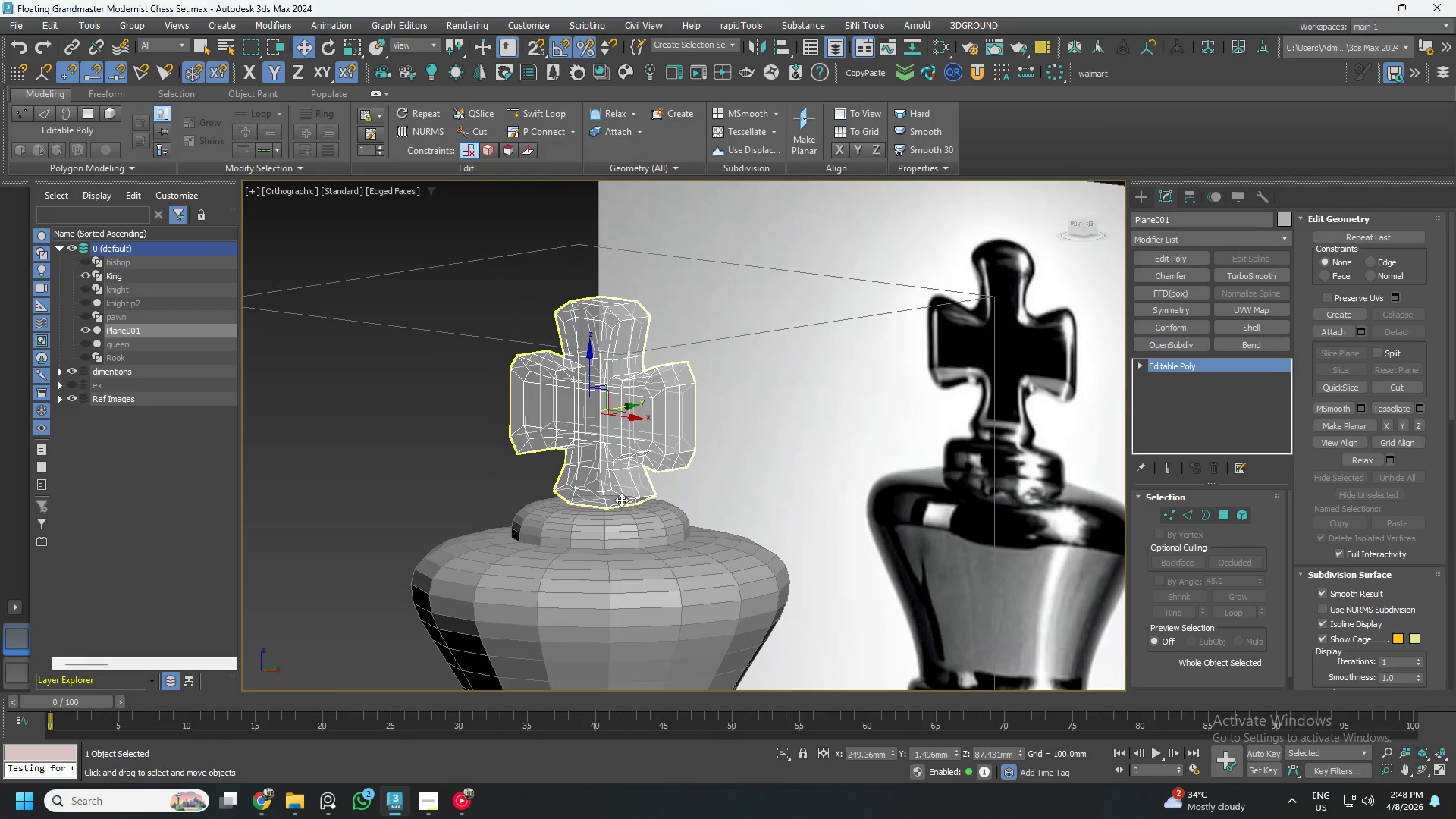 
scroll: coordinate [601, 472], scroll_direction: up, amount: 1.0
 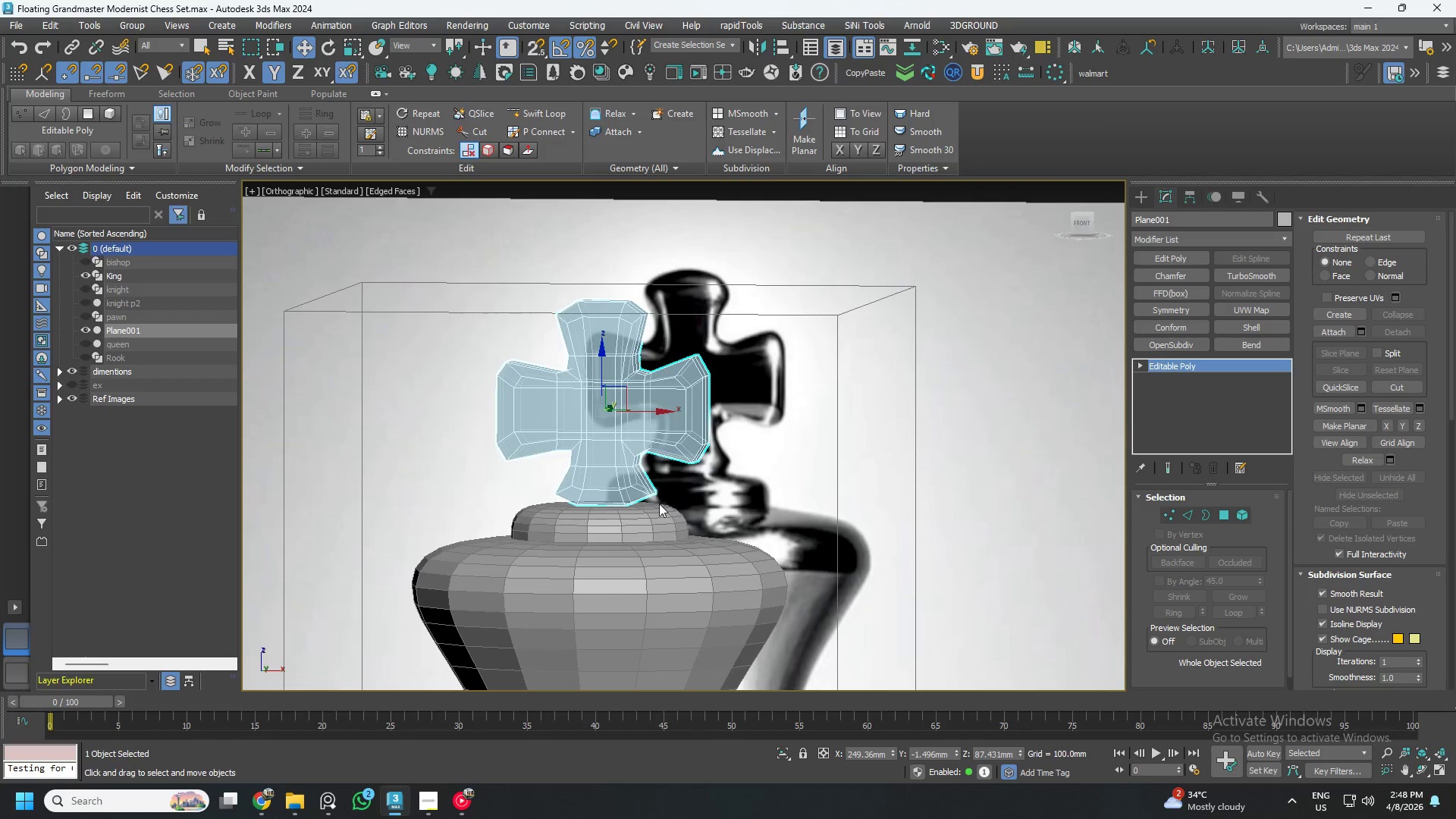 
hold_key(key=AltLeft, duration=0.45)
 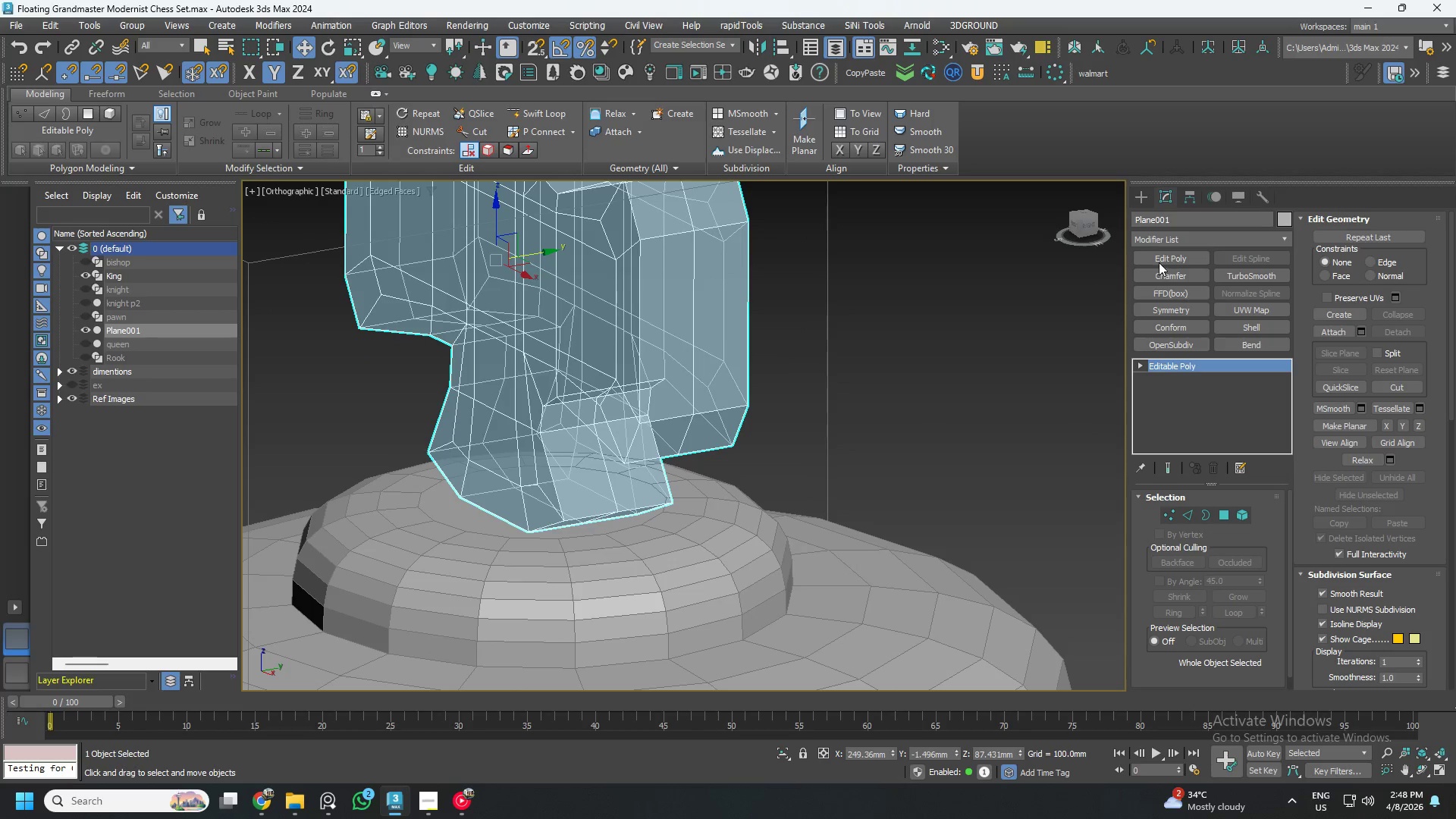 
scroll: coordinate [650, 485], scroll_direction: up, amount: 3.0
 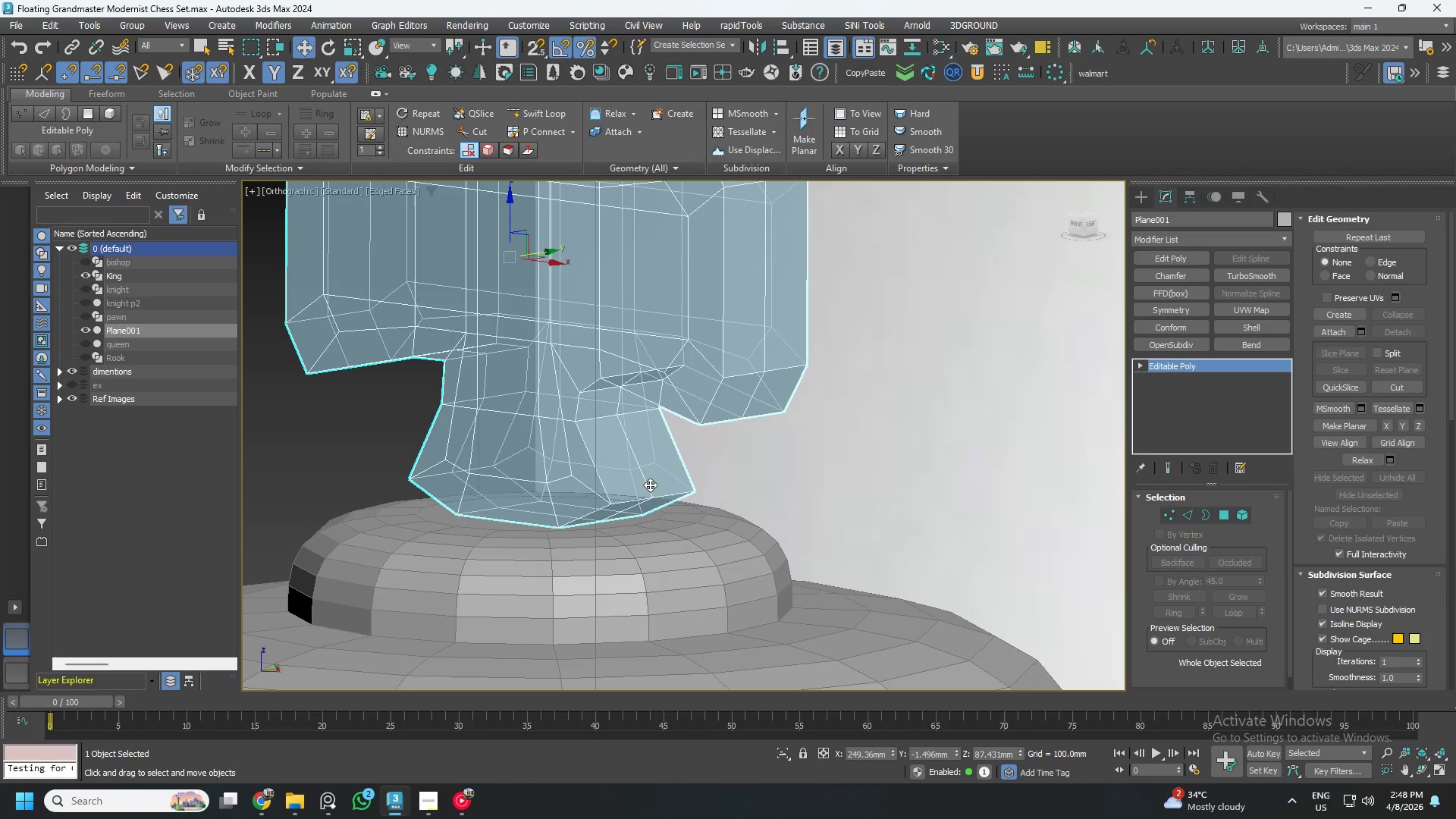 
left_click([1163, 255])
 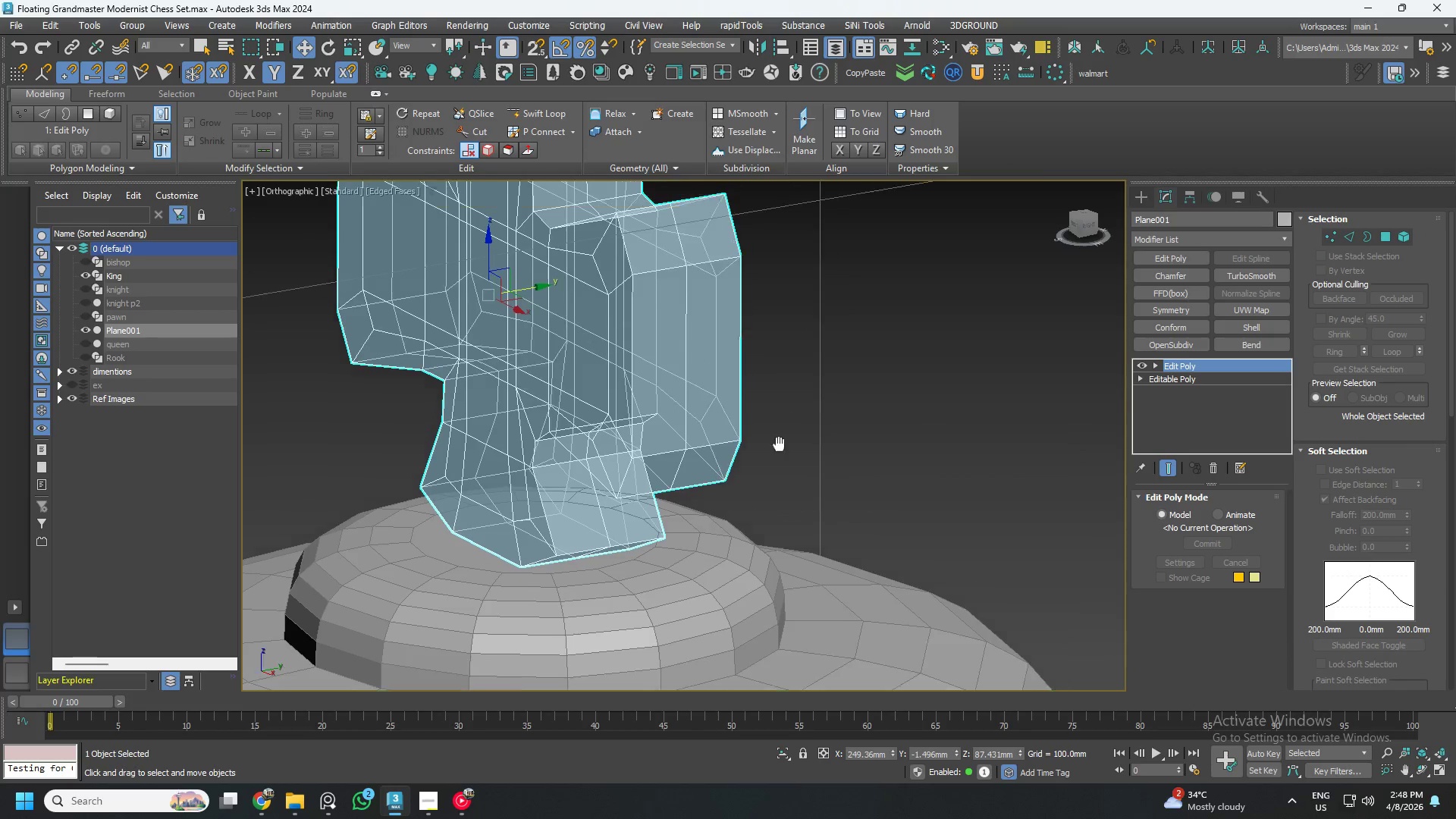 
key(2)
 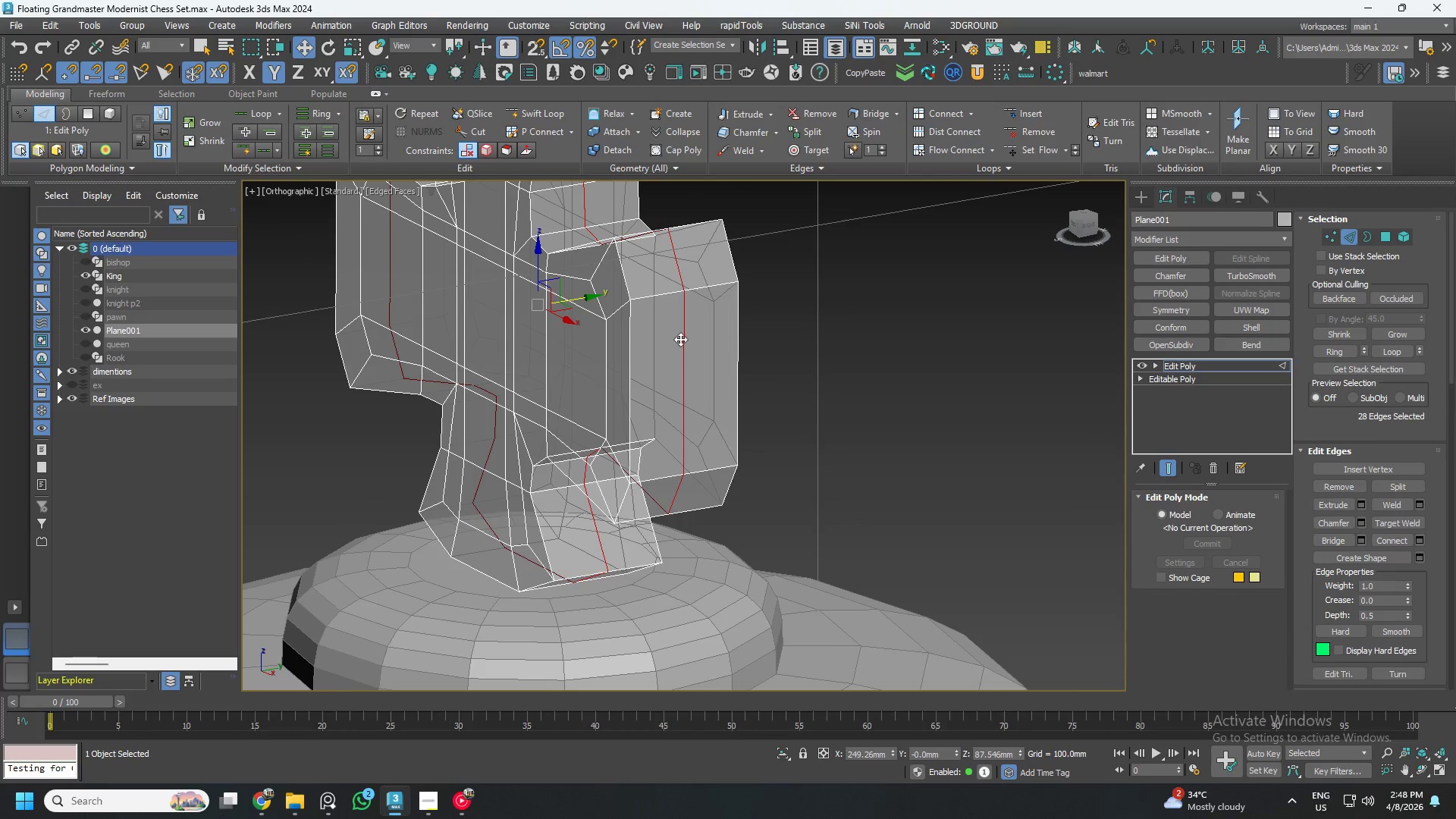 
scroll: coordinate [698, 351], scroll_direction: down, amount: 1.0
 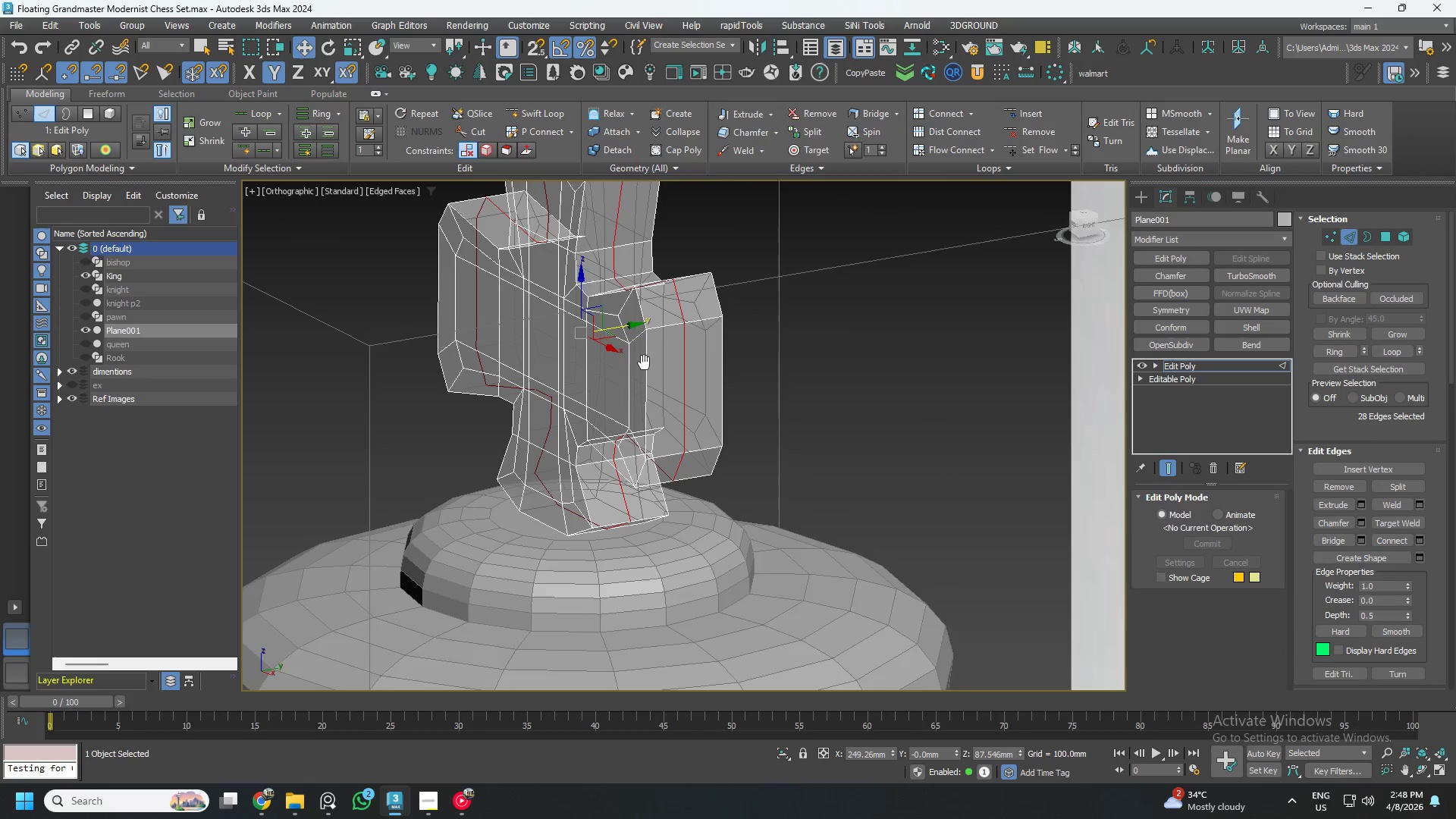 
key(Control+ControlLeft)
 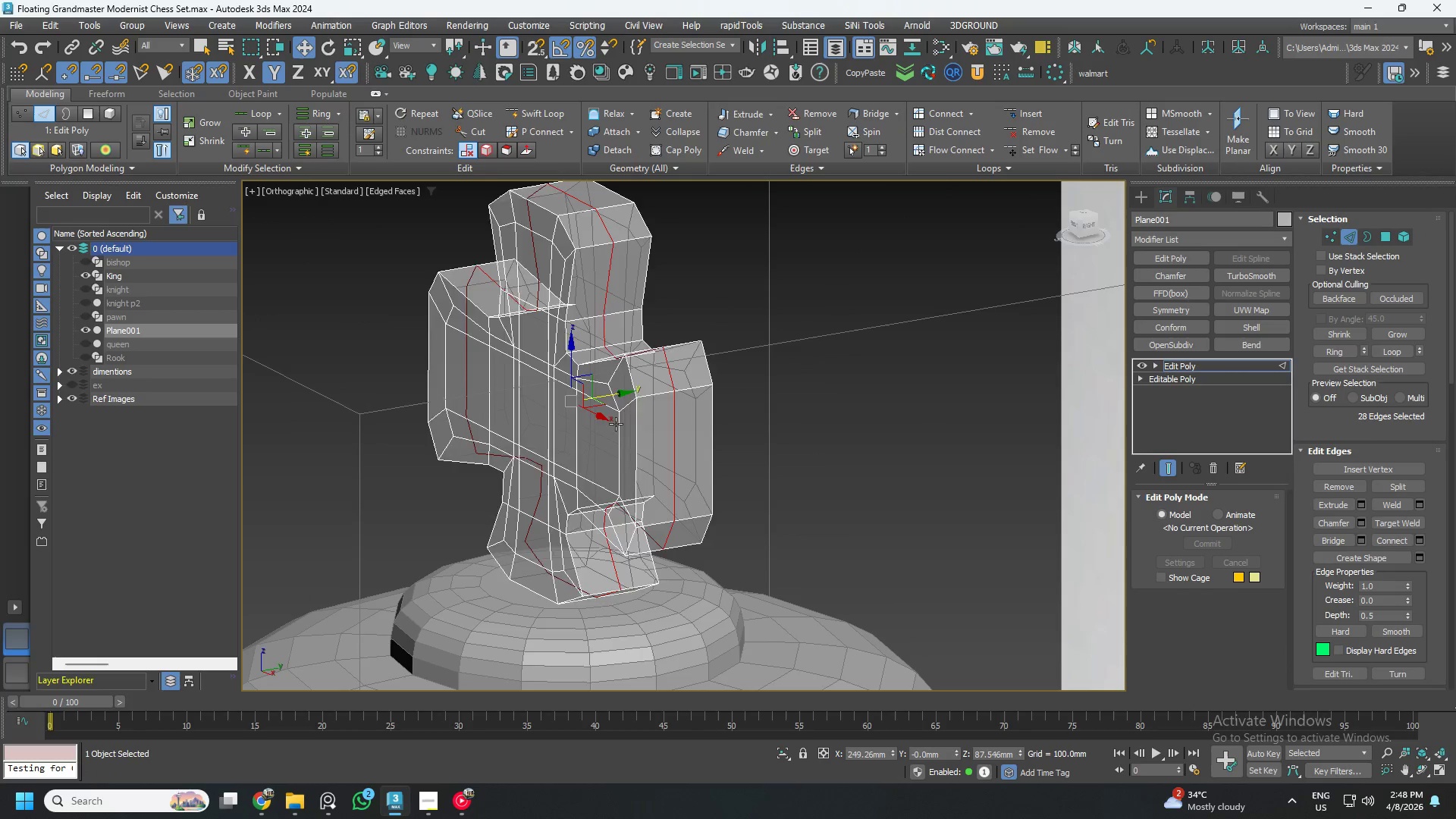 
key(Control+A)
 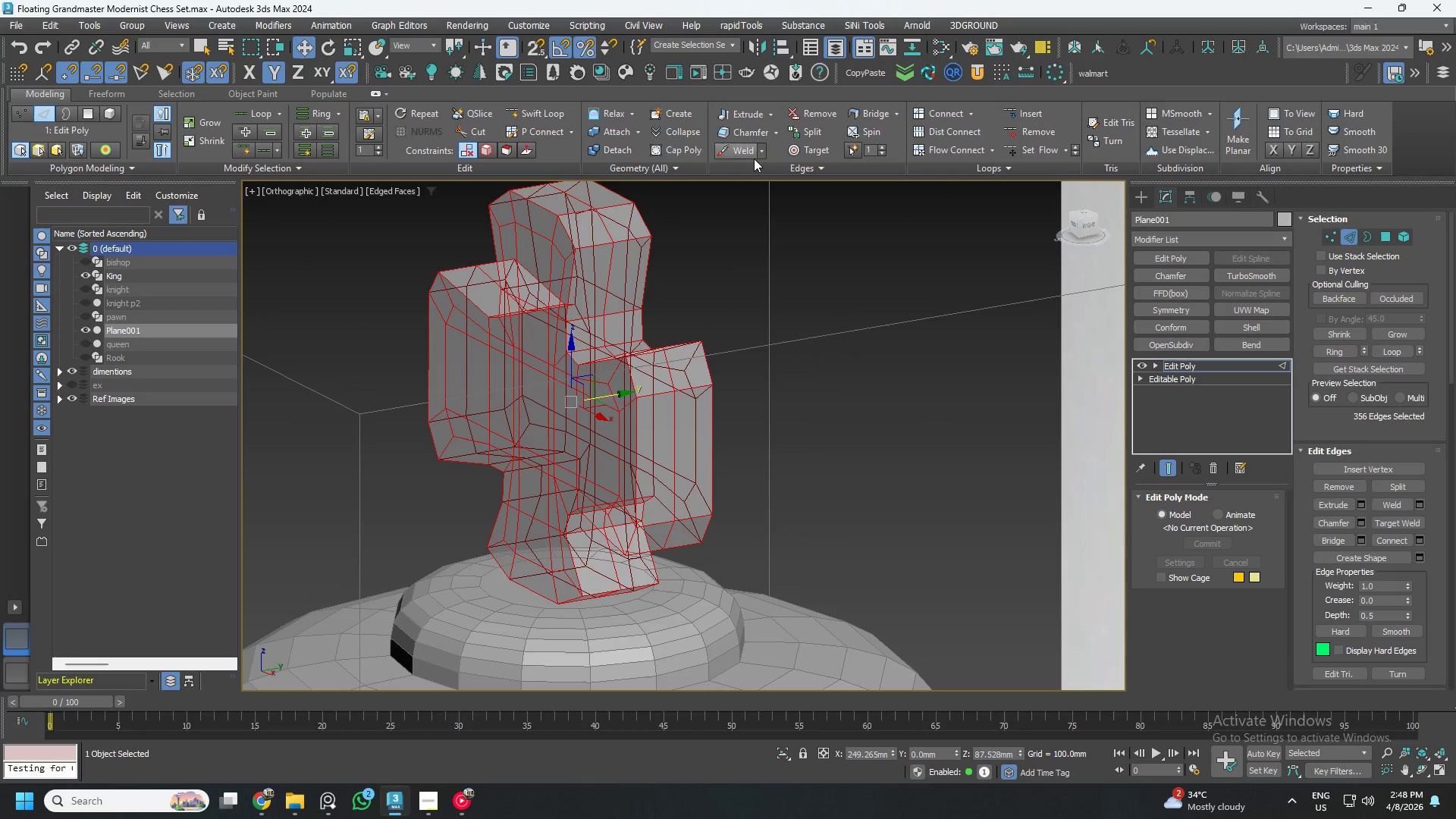 
key(1)
 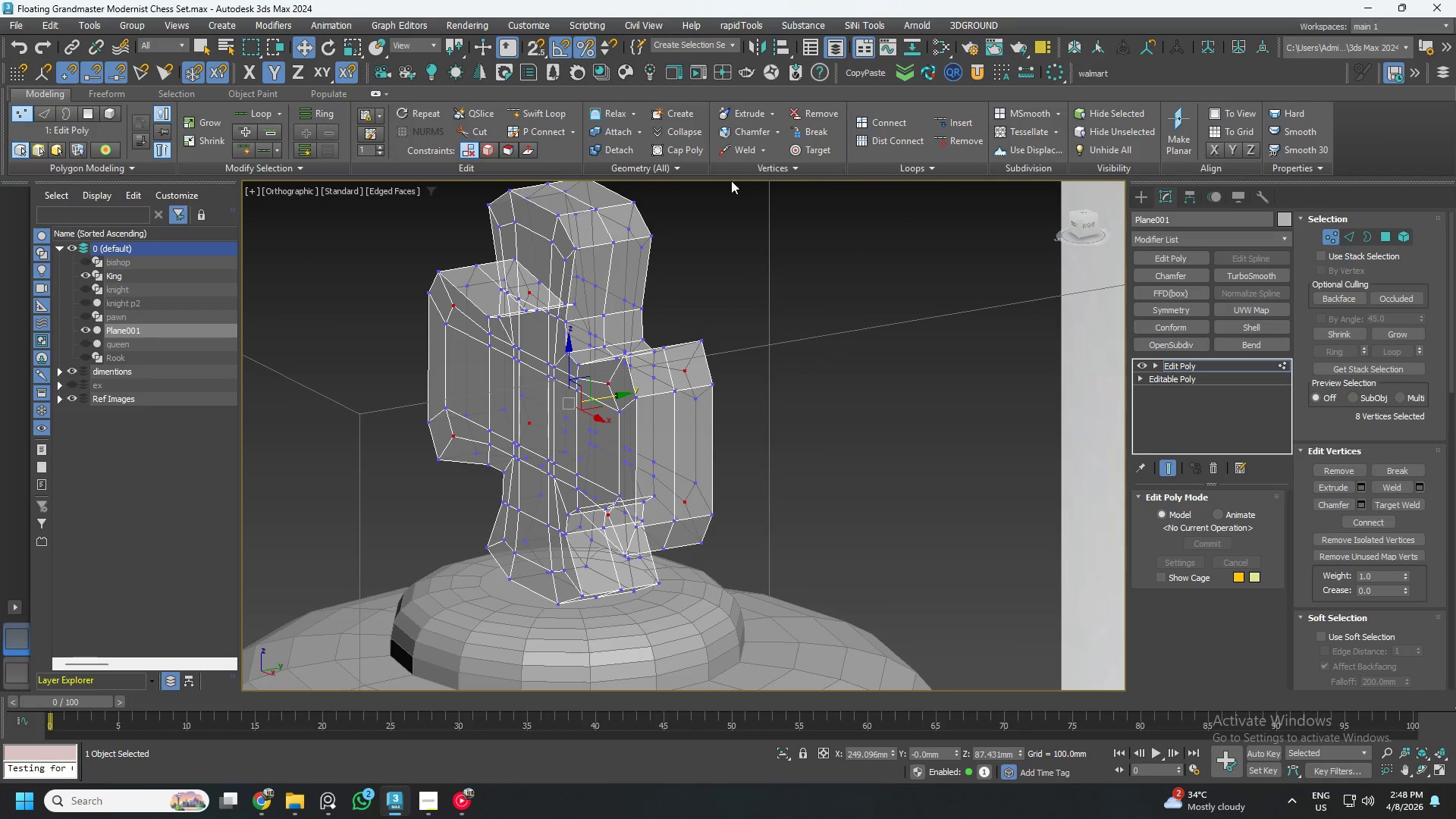 
key(Control+A)
 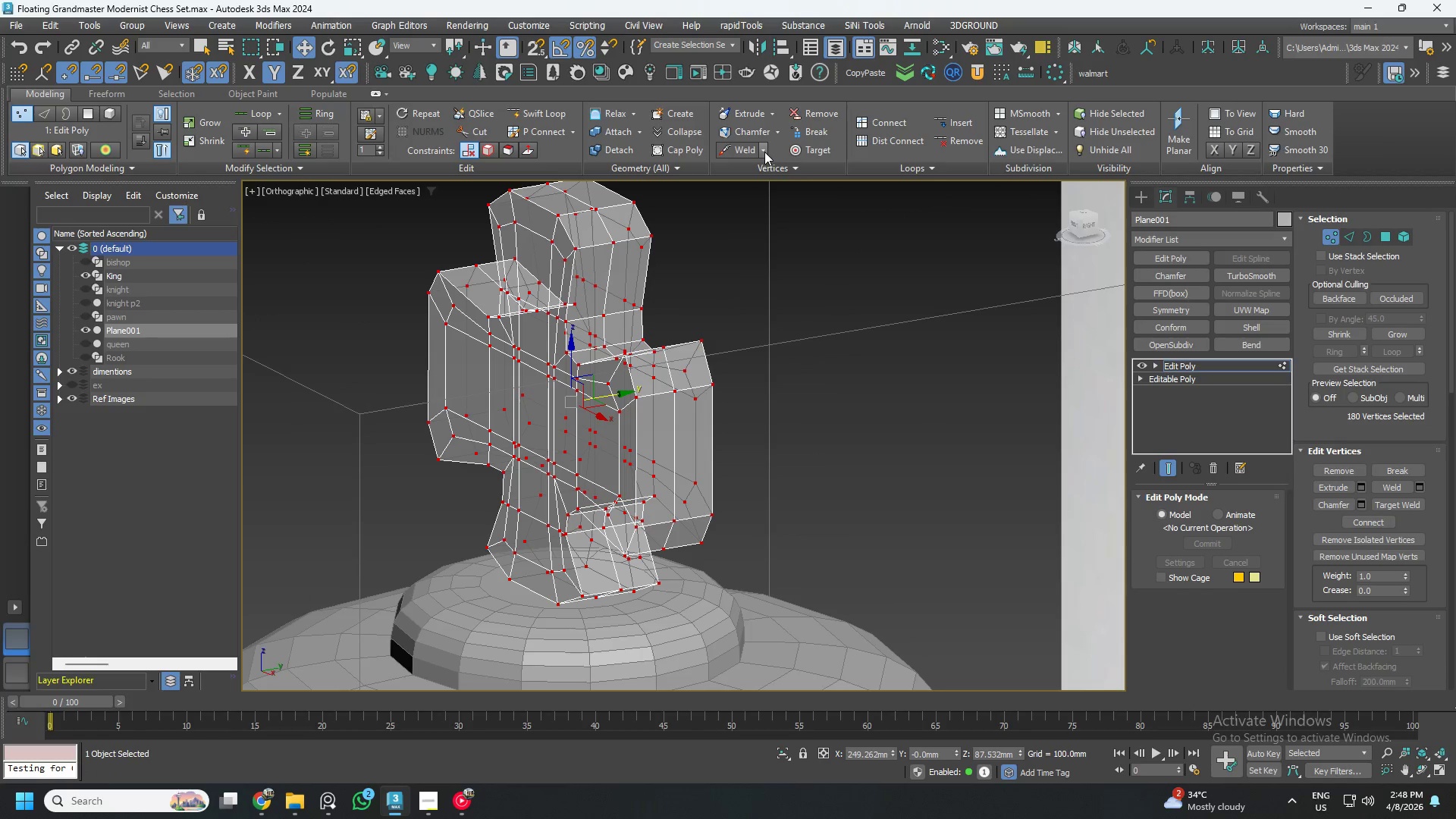 
double_click([755, 168])
 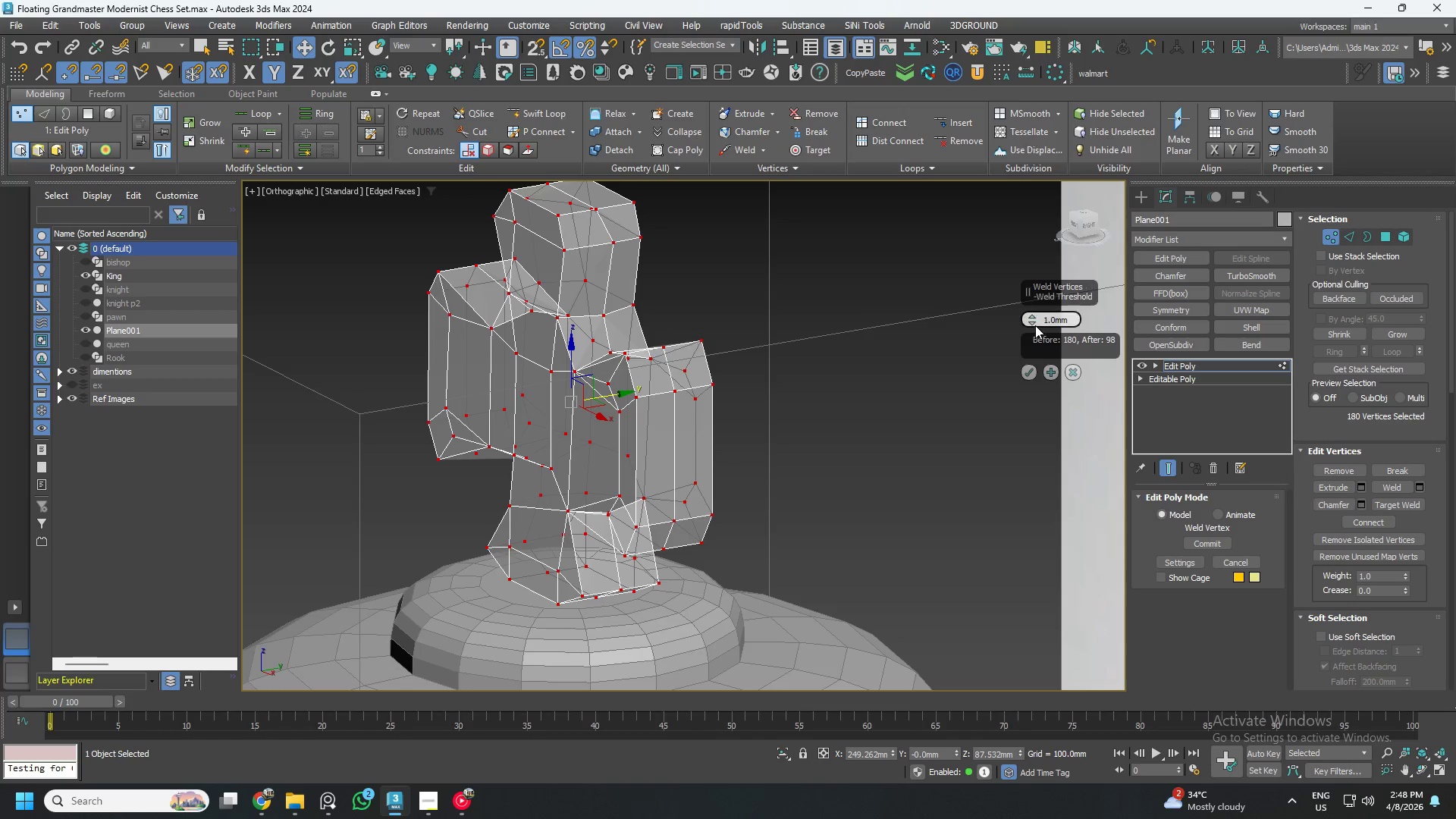 
double_click([1028, 325])
 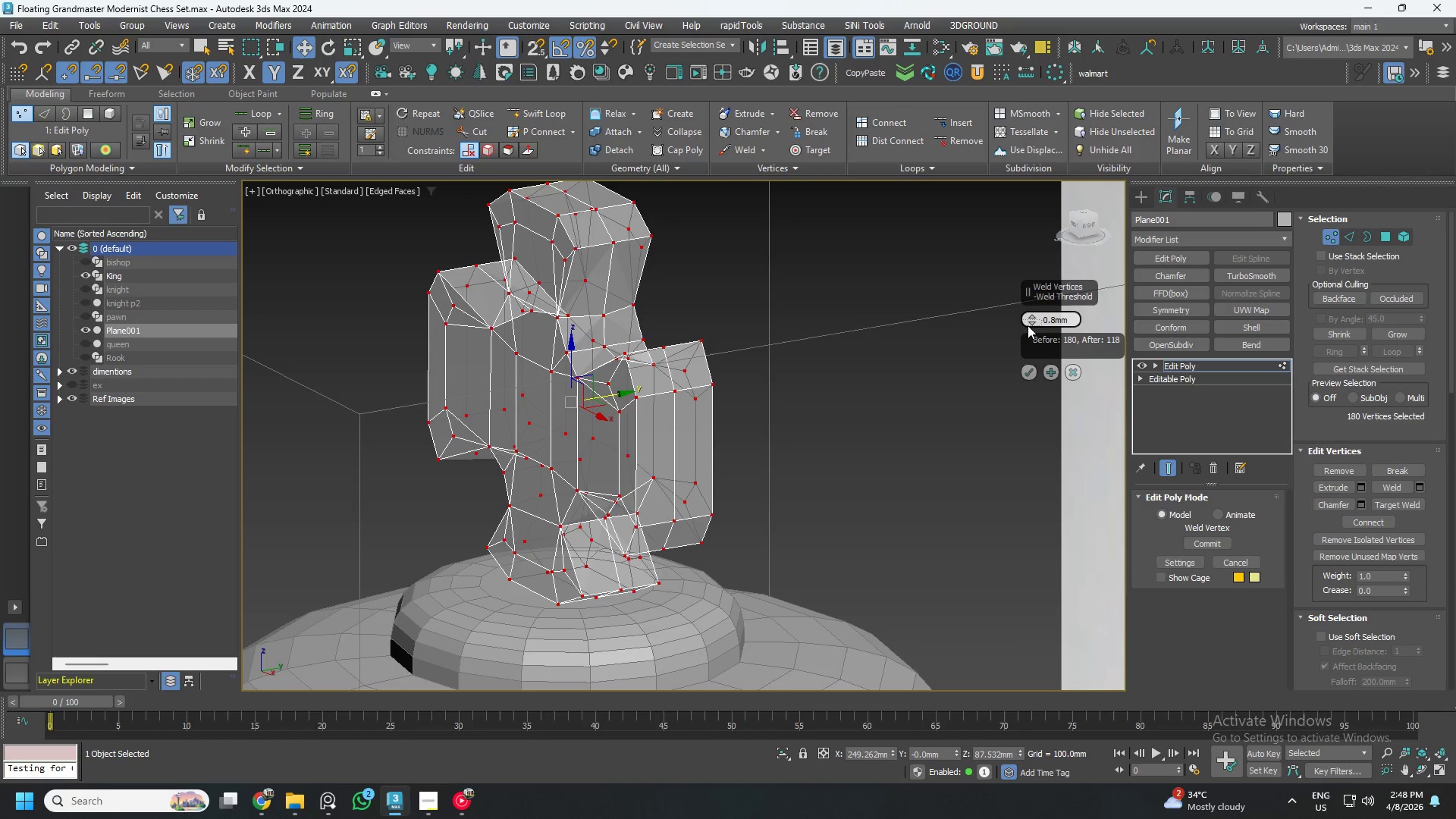 
triple_click([1028, 325])
 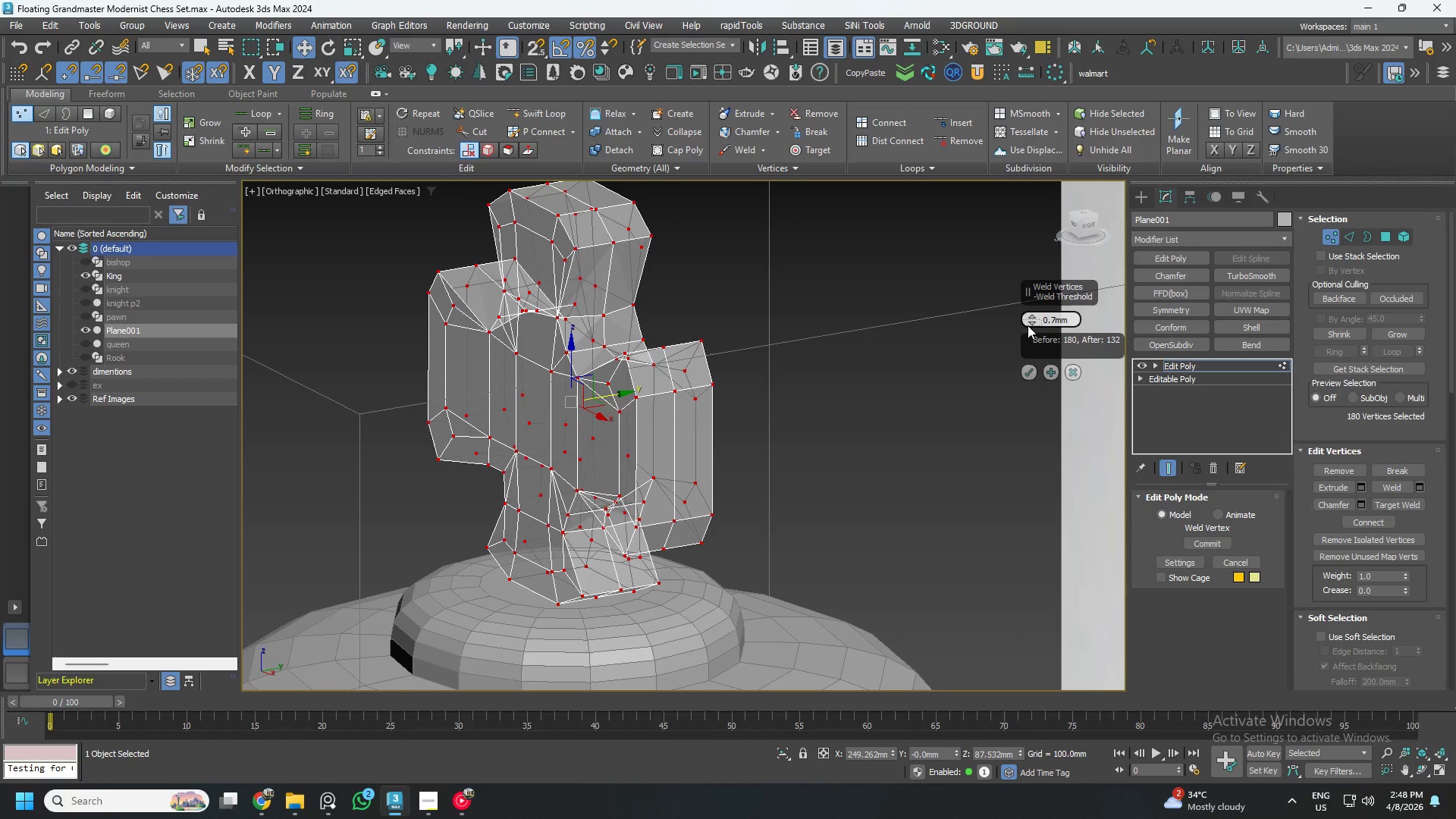 
triple_click([1028, 325])
 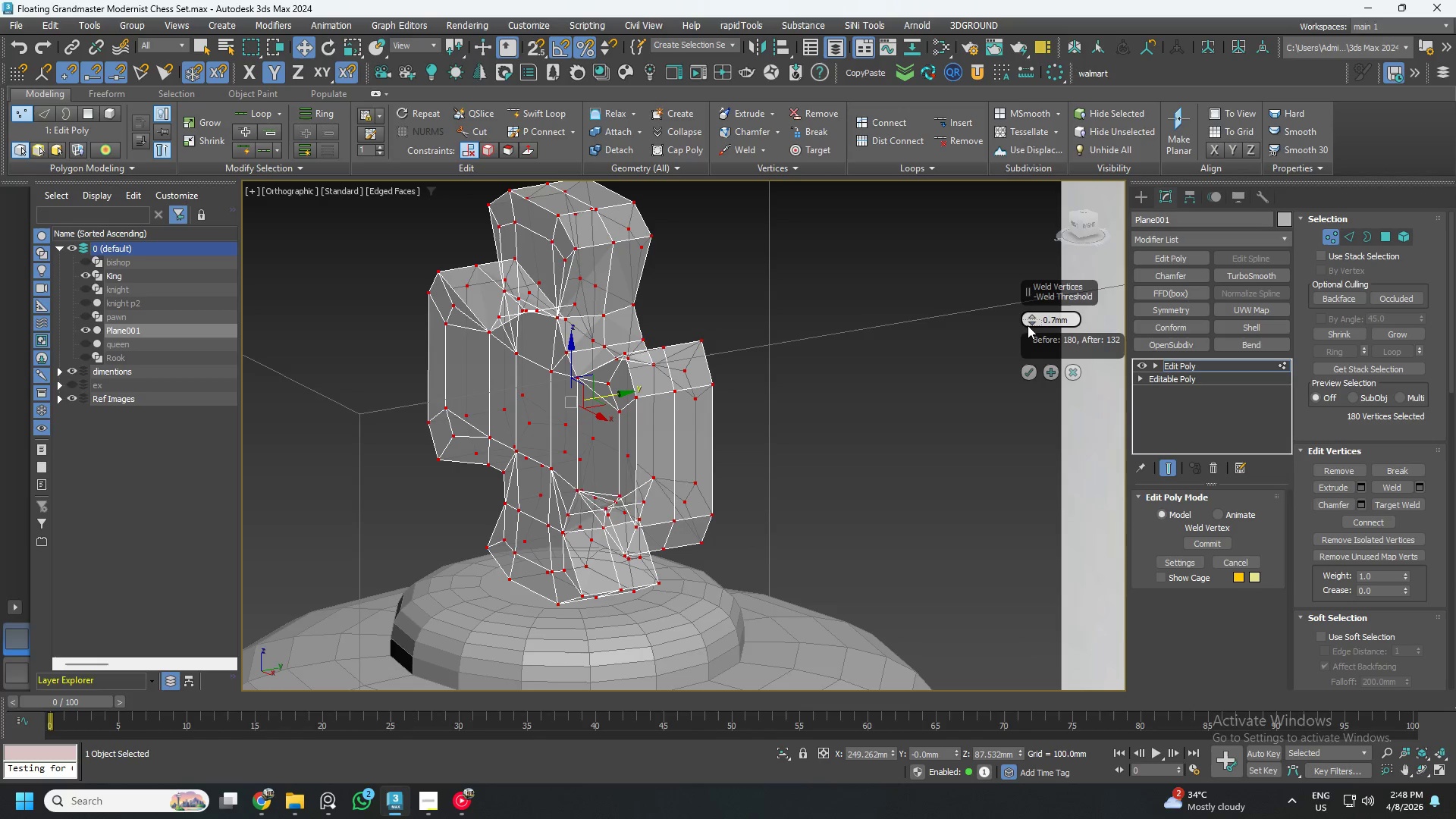 
triple_click([1028, 325])
 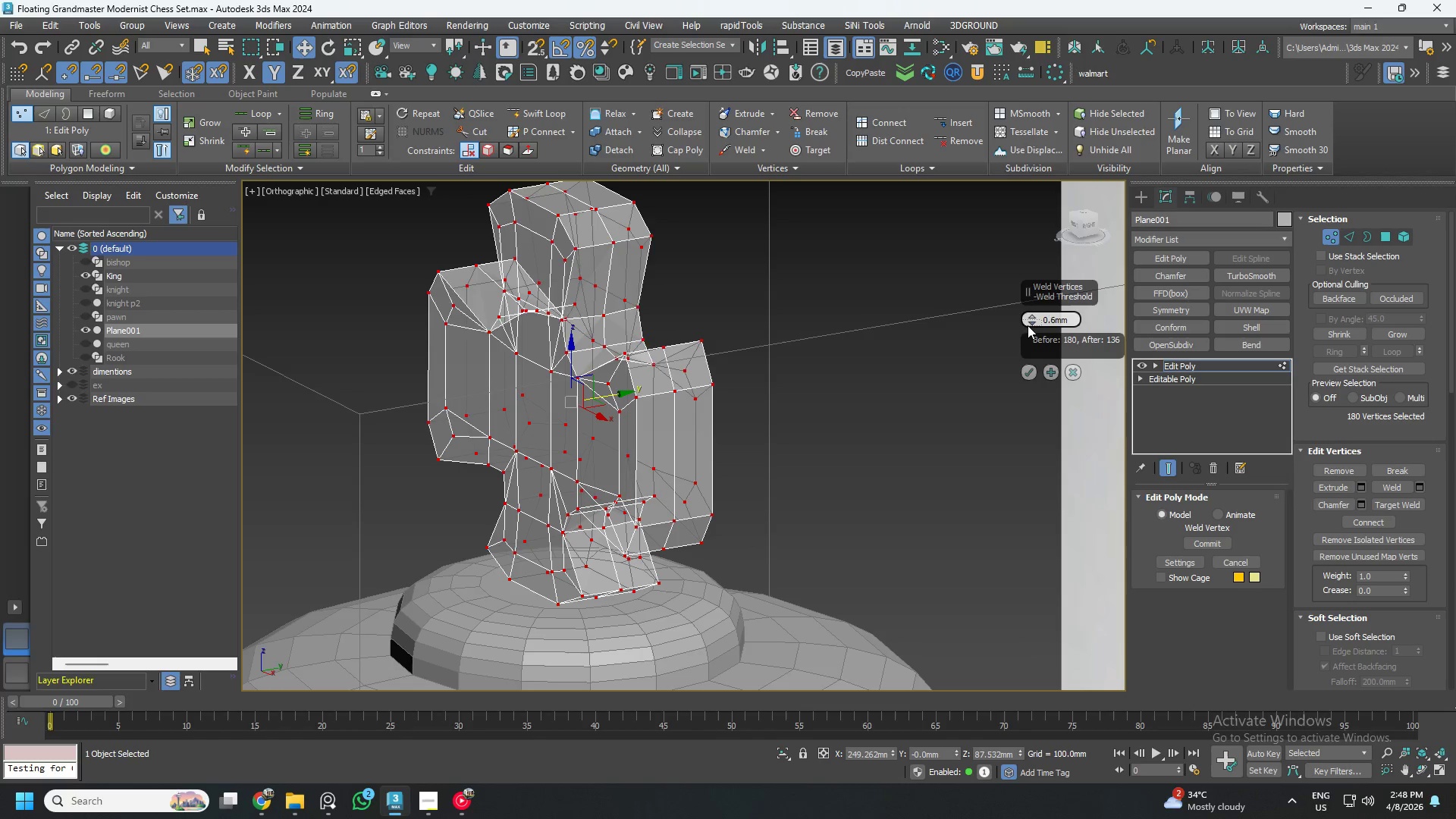 
triple_click([1028, 325])
 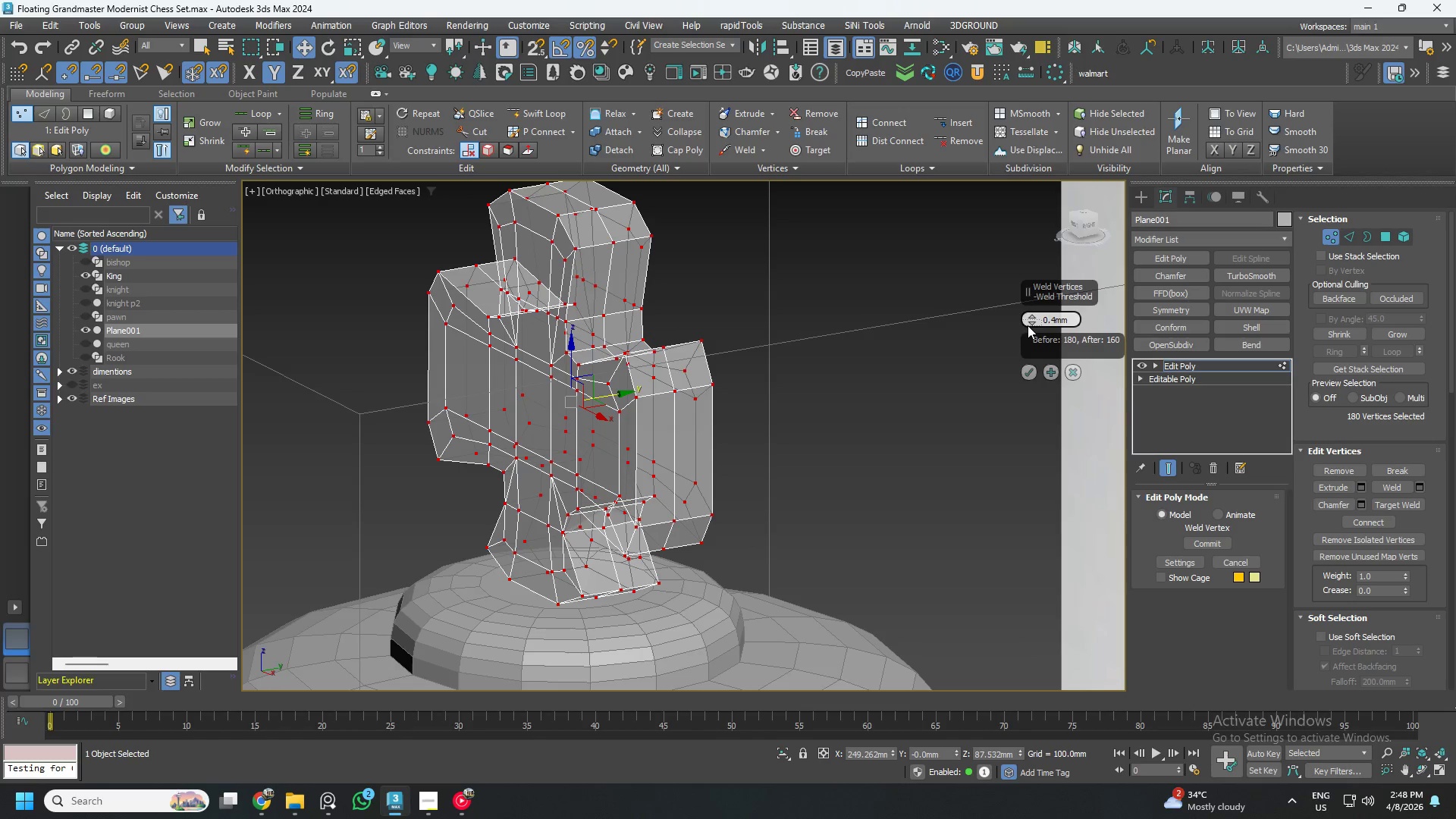 
left_click([1028, 325])
 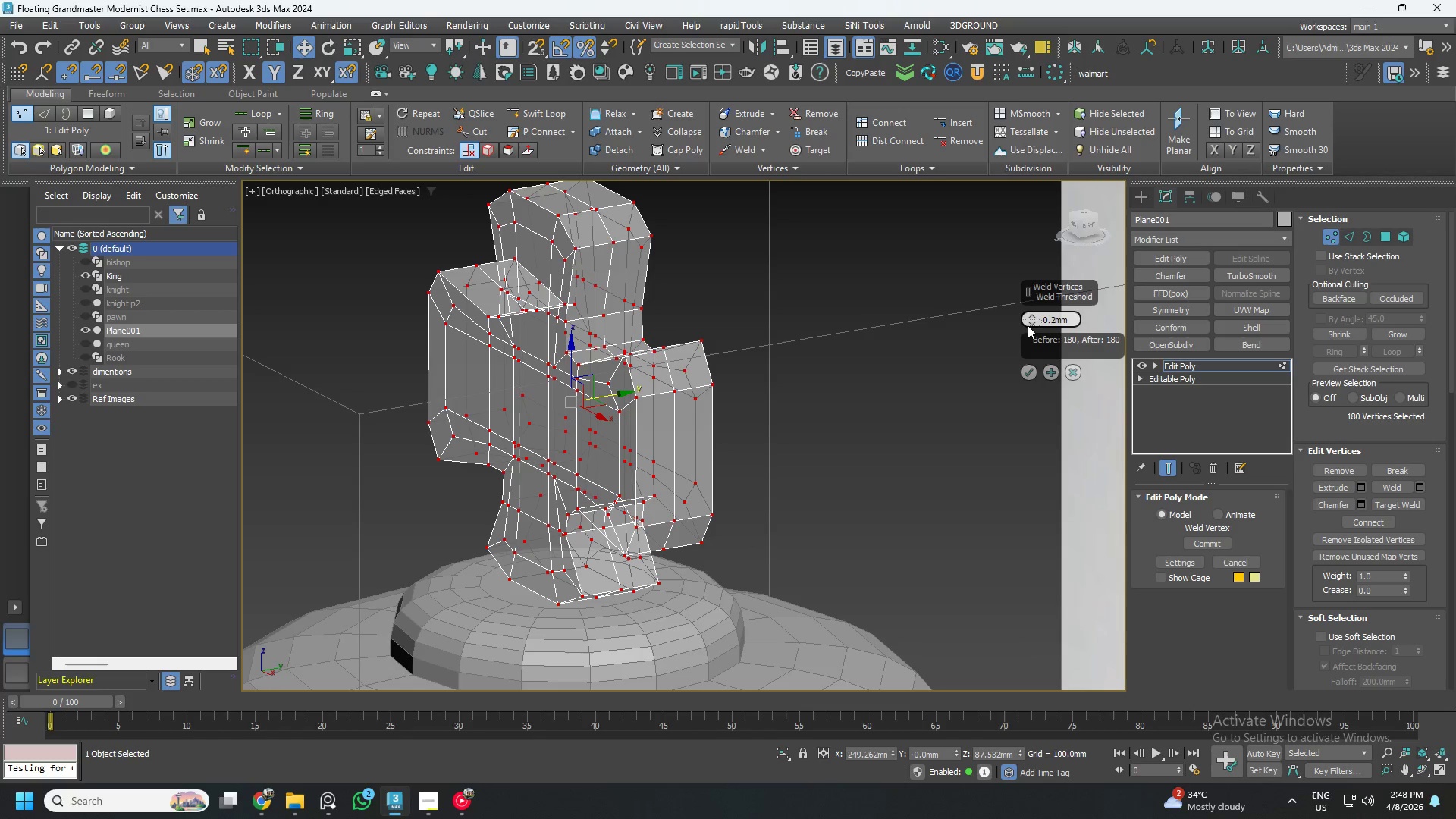 
double_click([1028, 325])
 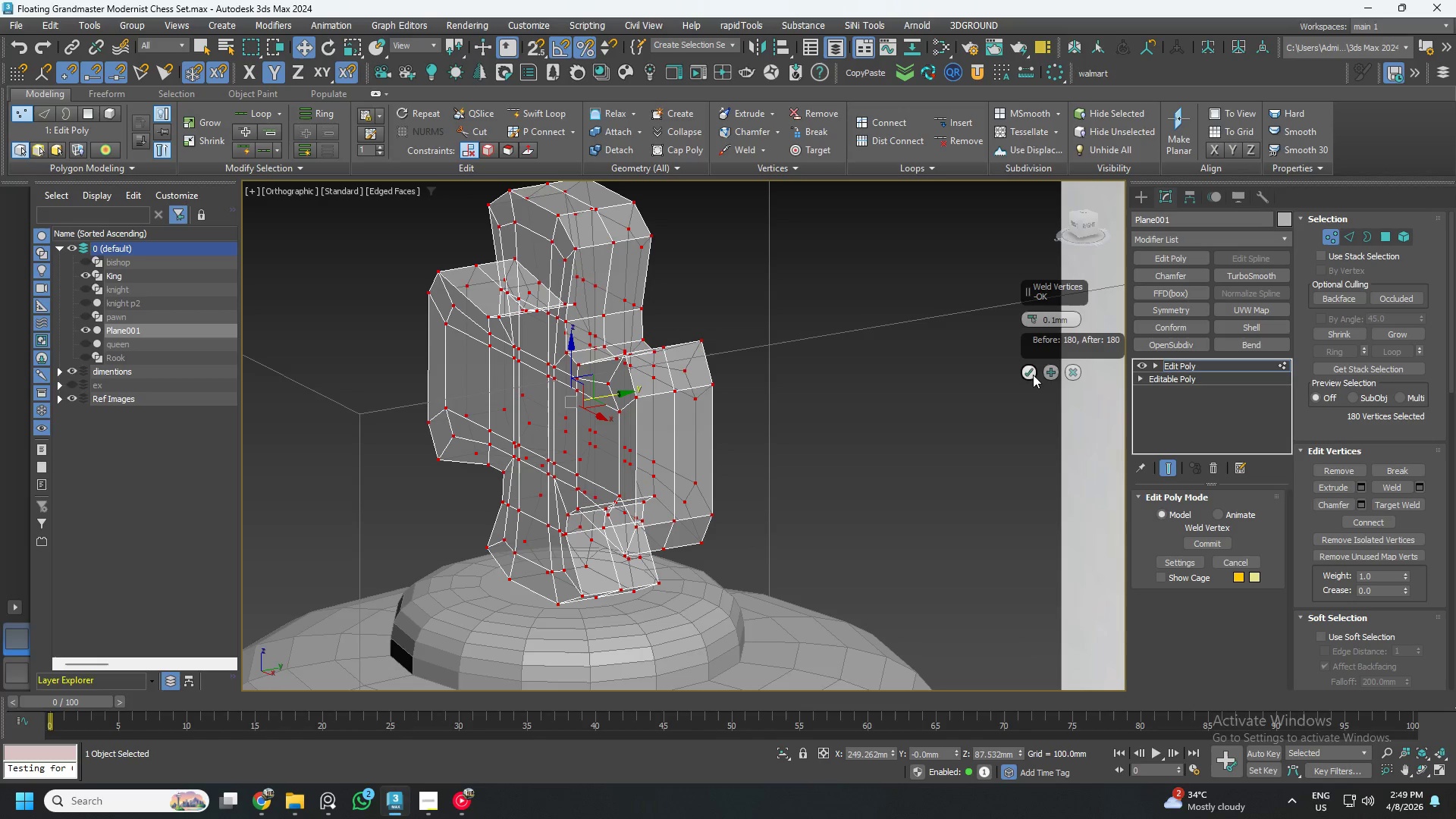 
left_click([1021, 366])
 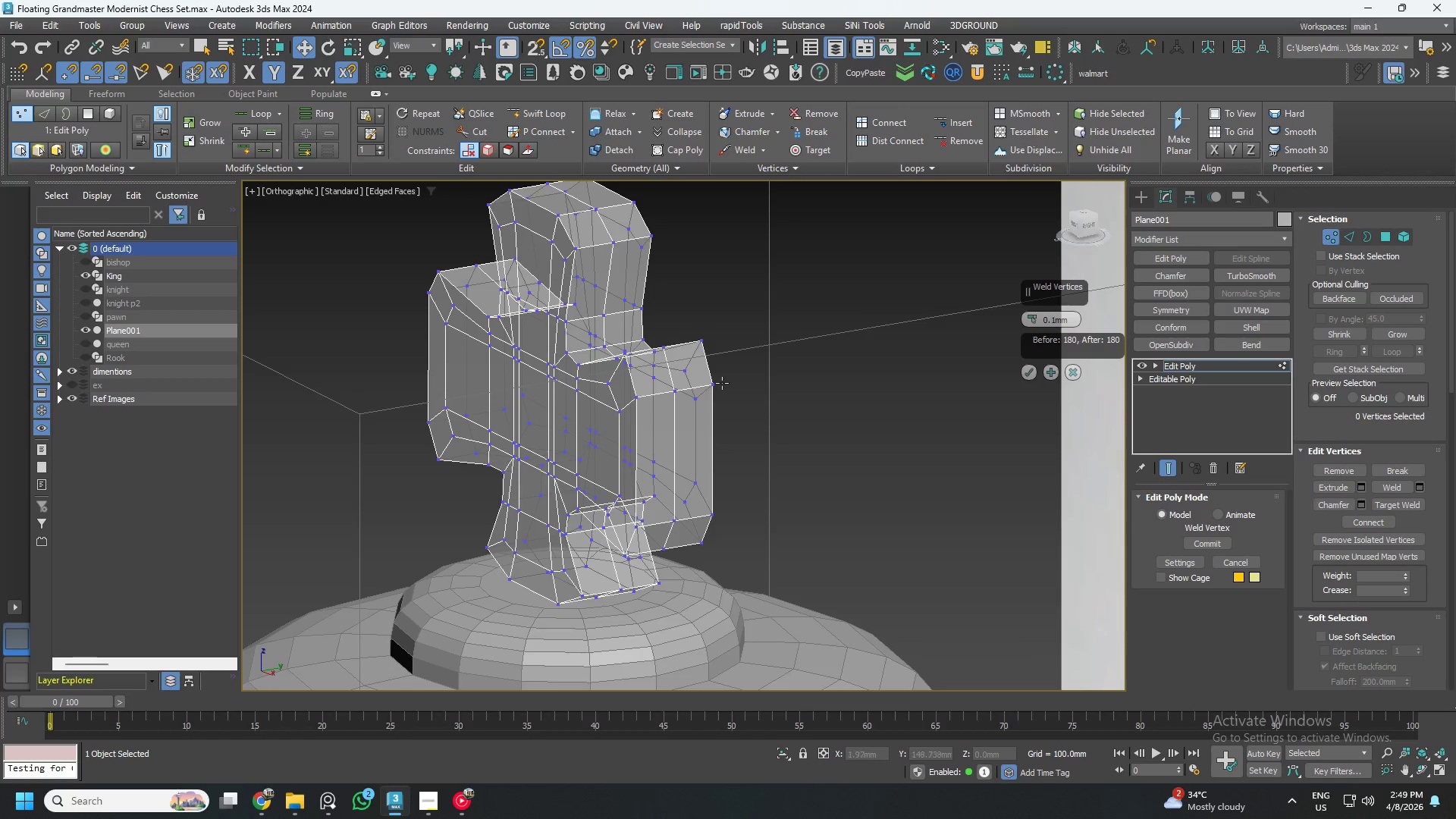 
scroll: coordinate [674, 366], scroll_direction: up, amount: 2.0
 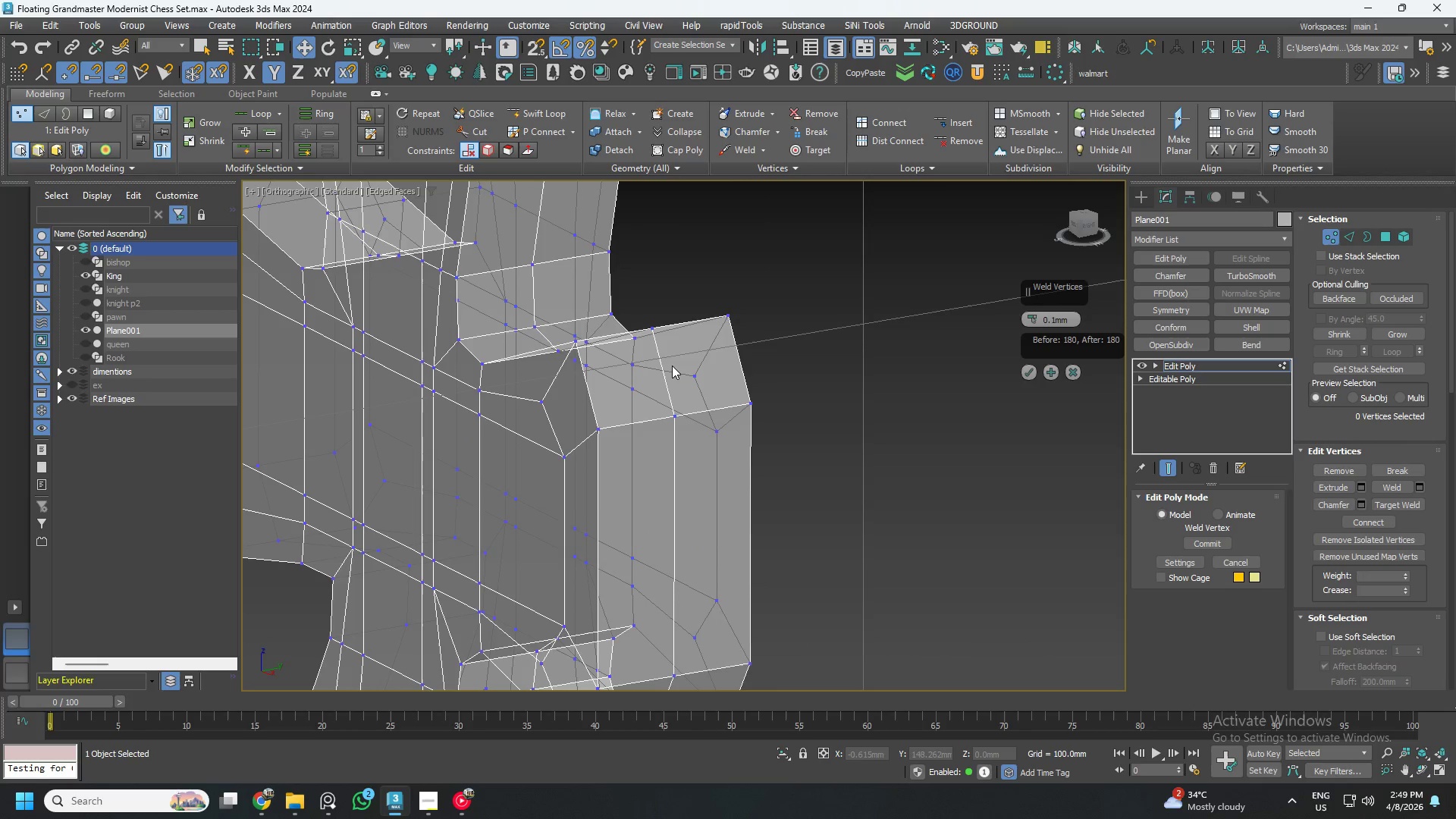 
key(2)
 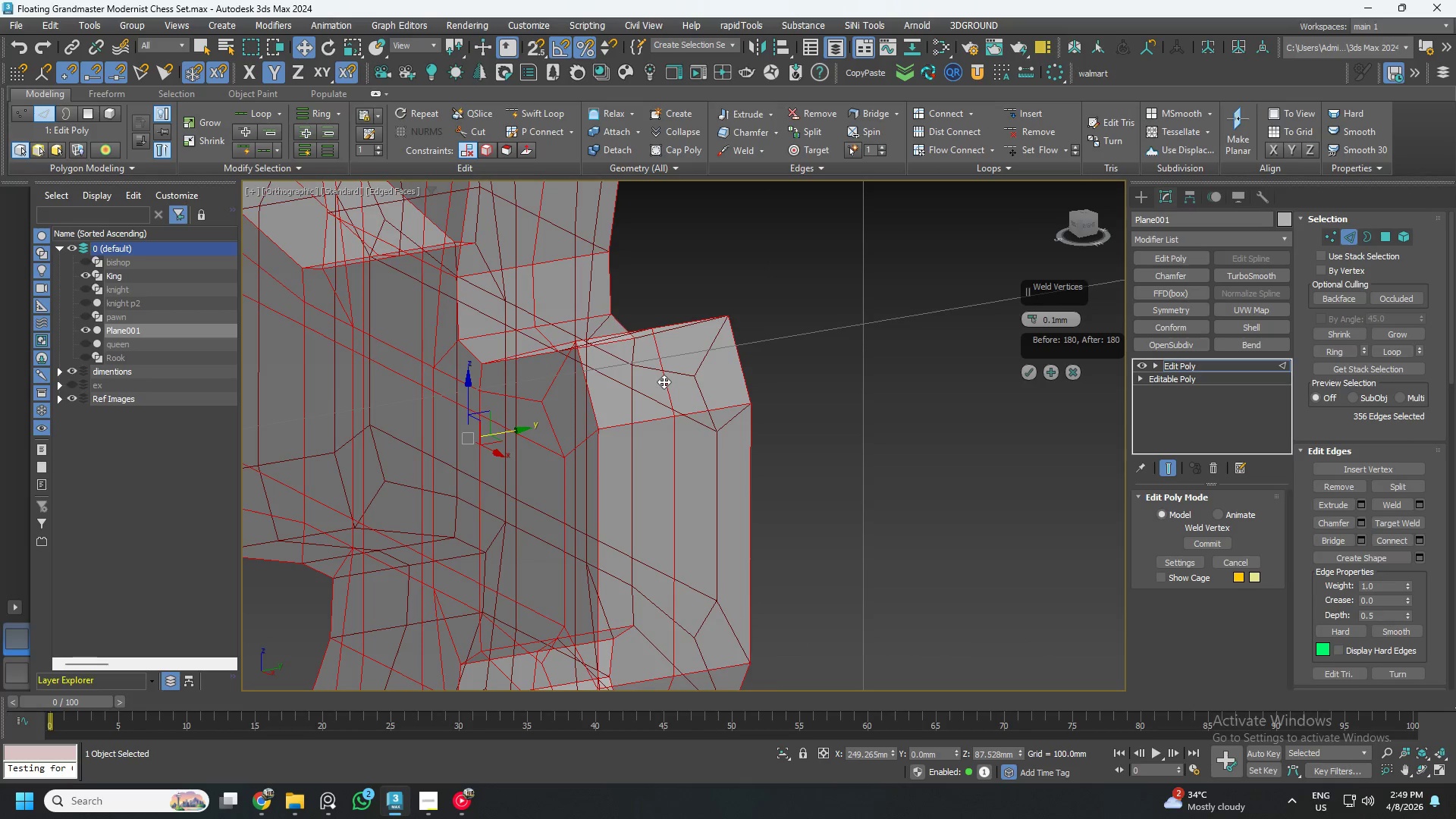 
double_click([664, 381])
 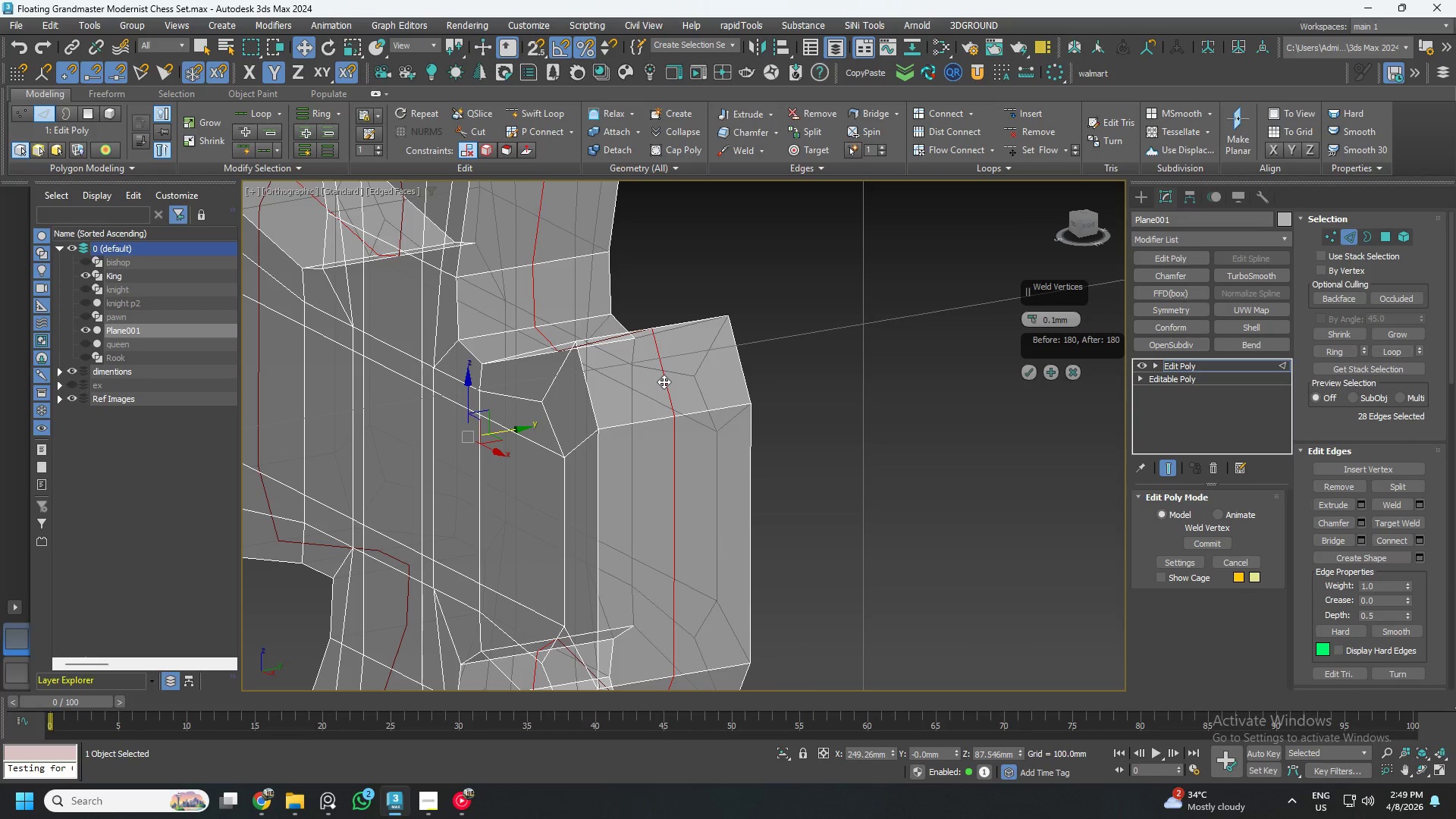 
scroll: coordinate [666, 381], scroll_direction: down, amount: 1.0
 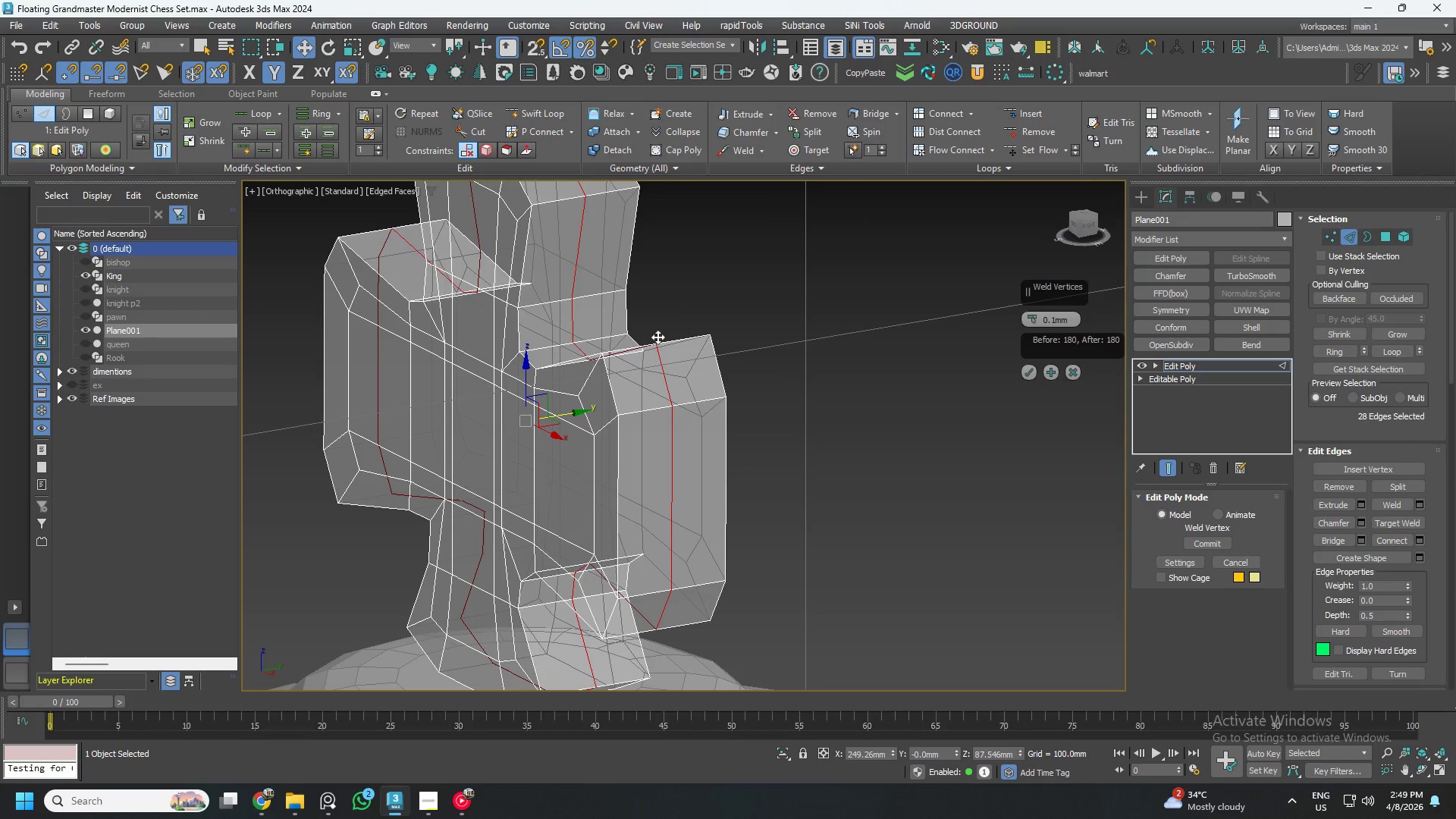 
hold_key(key=AltLeft, duration=0.77)
 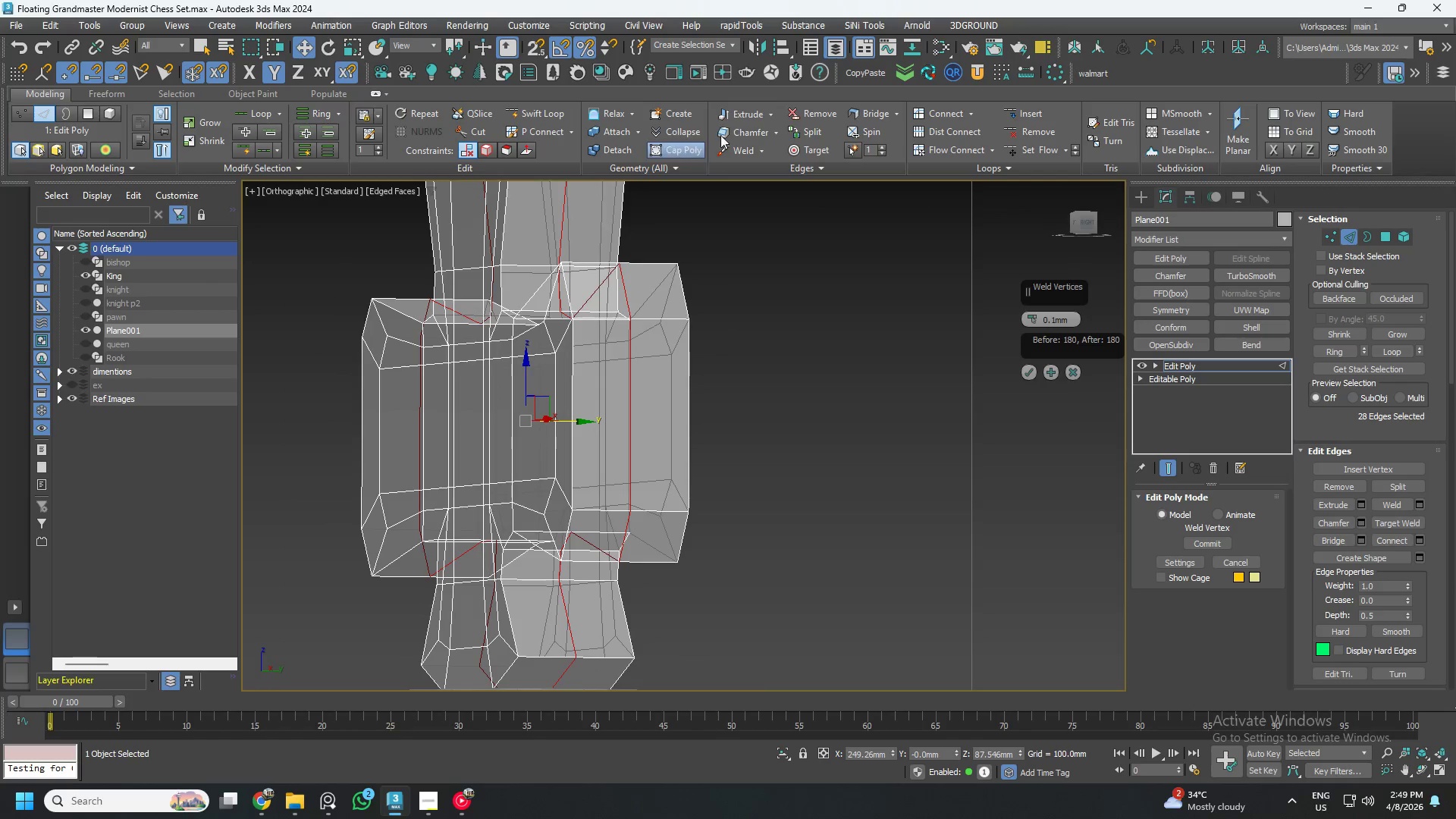 
hold_key(key=AltLeft, duration=23.89)
double_click([772, 149])
 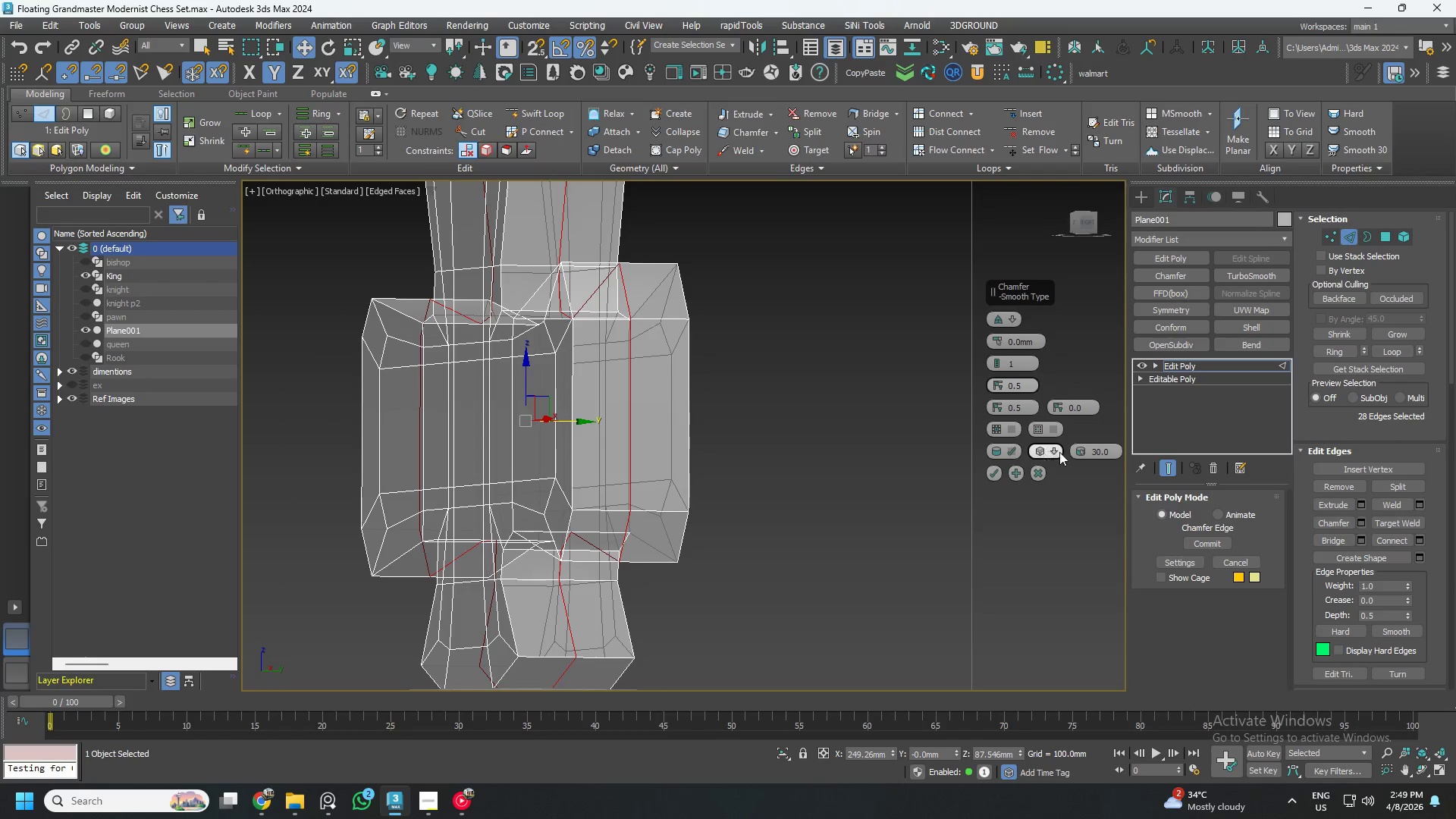 
double_click([1060, 450])
 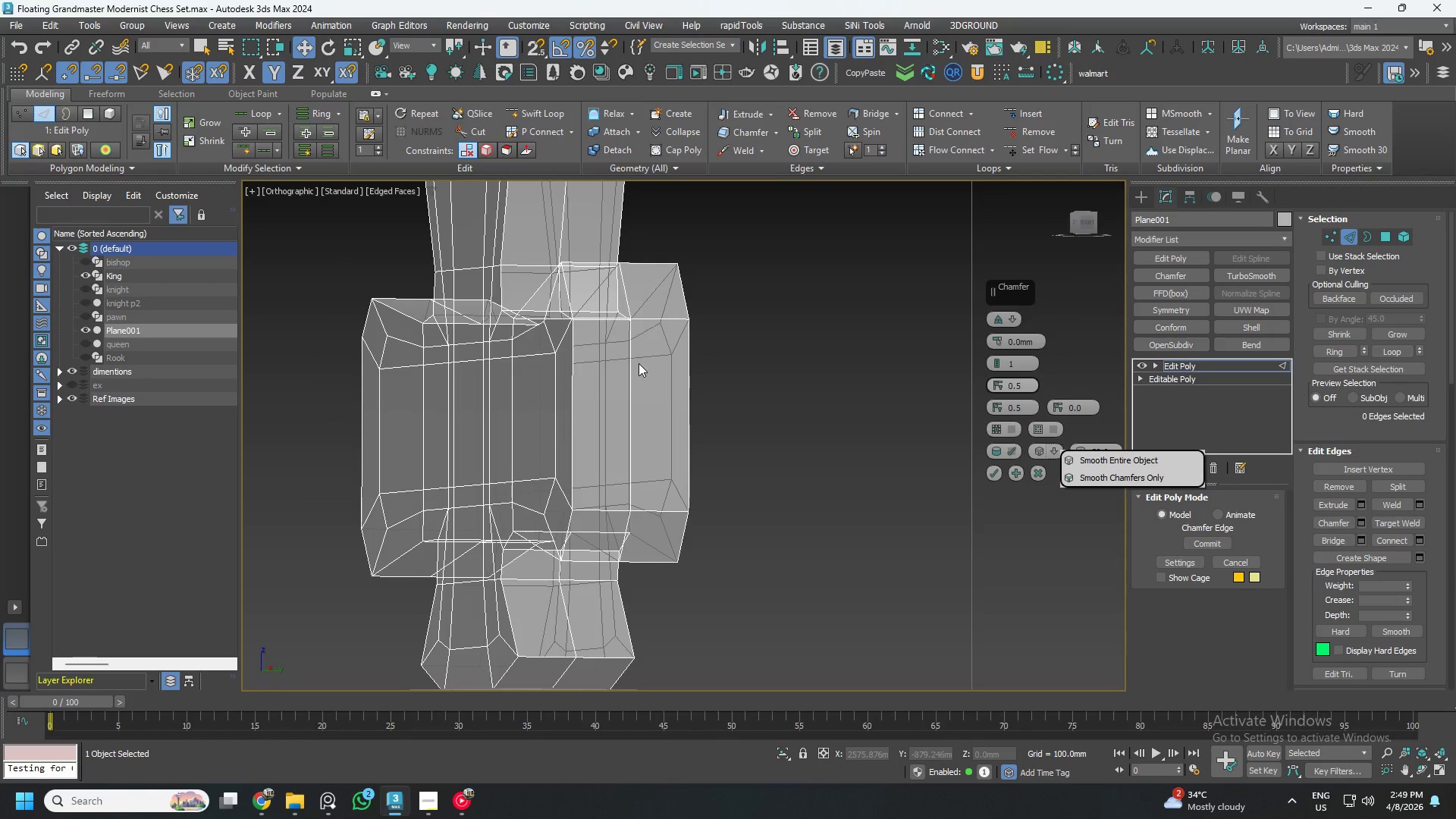 
double_click([630, 359])
 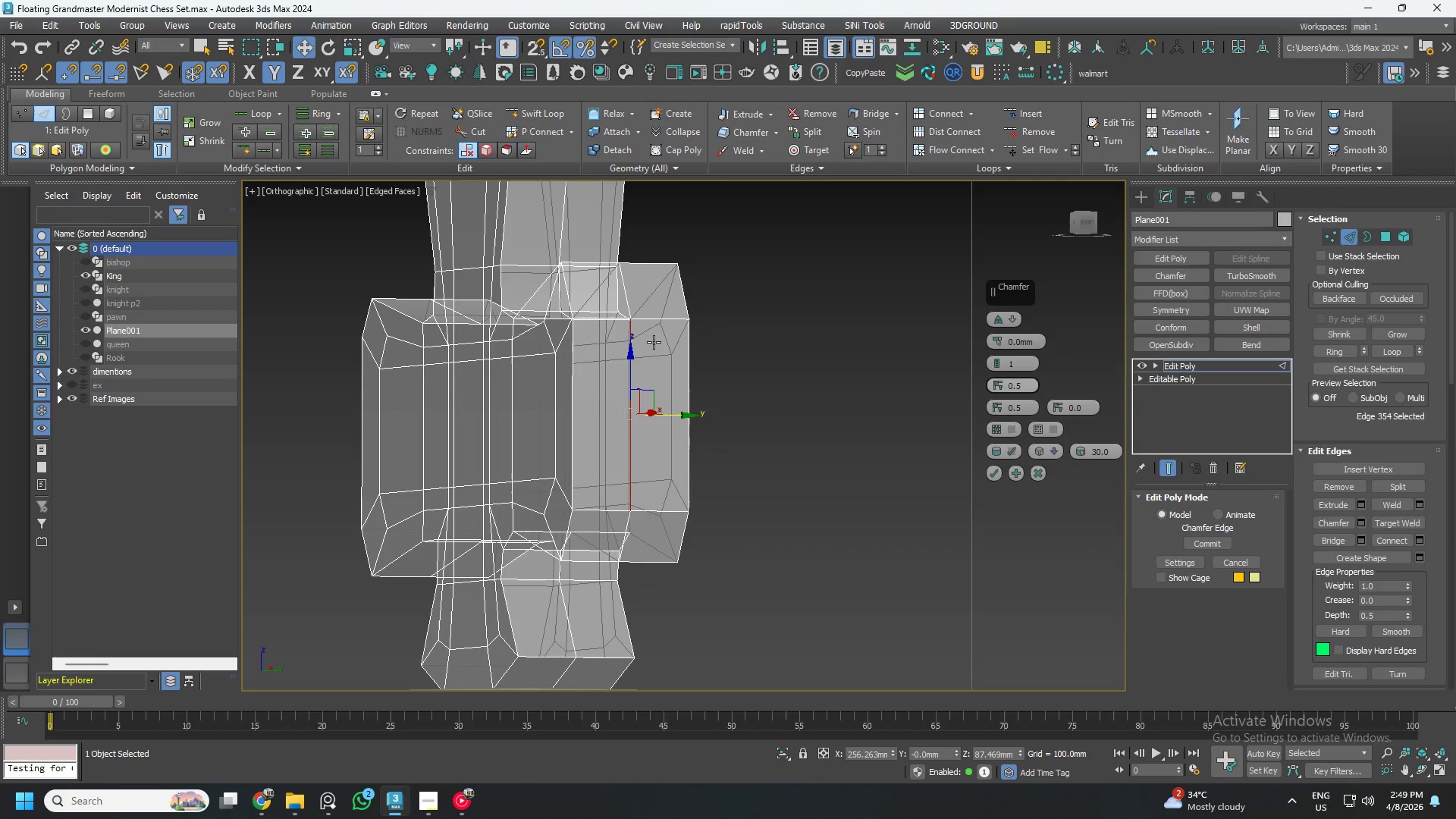 
key(Control+Z)
 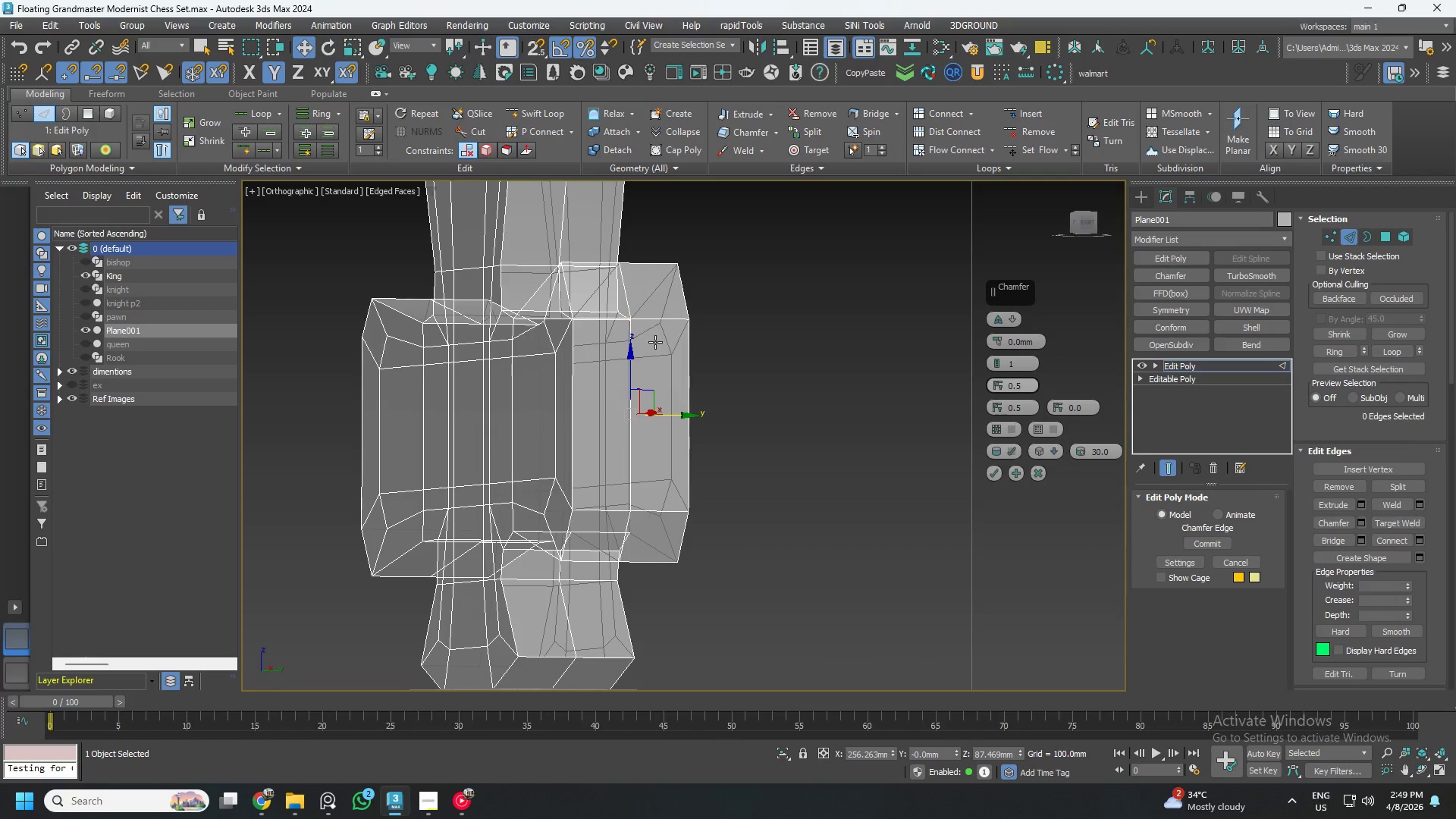 
key(Control+Z)
 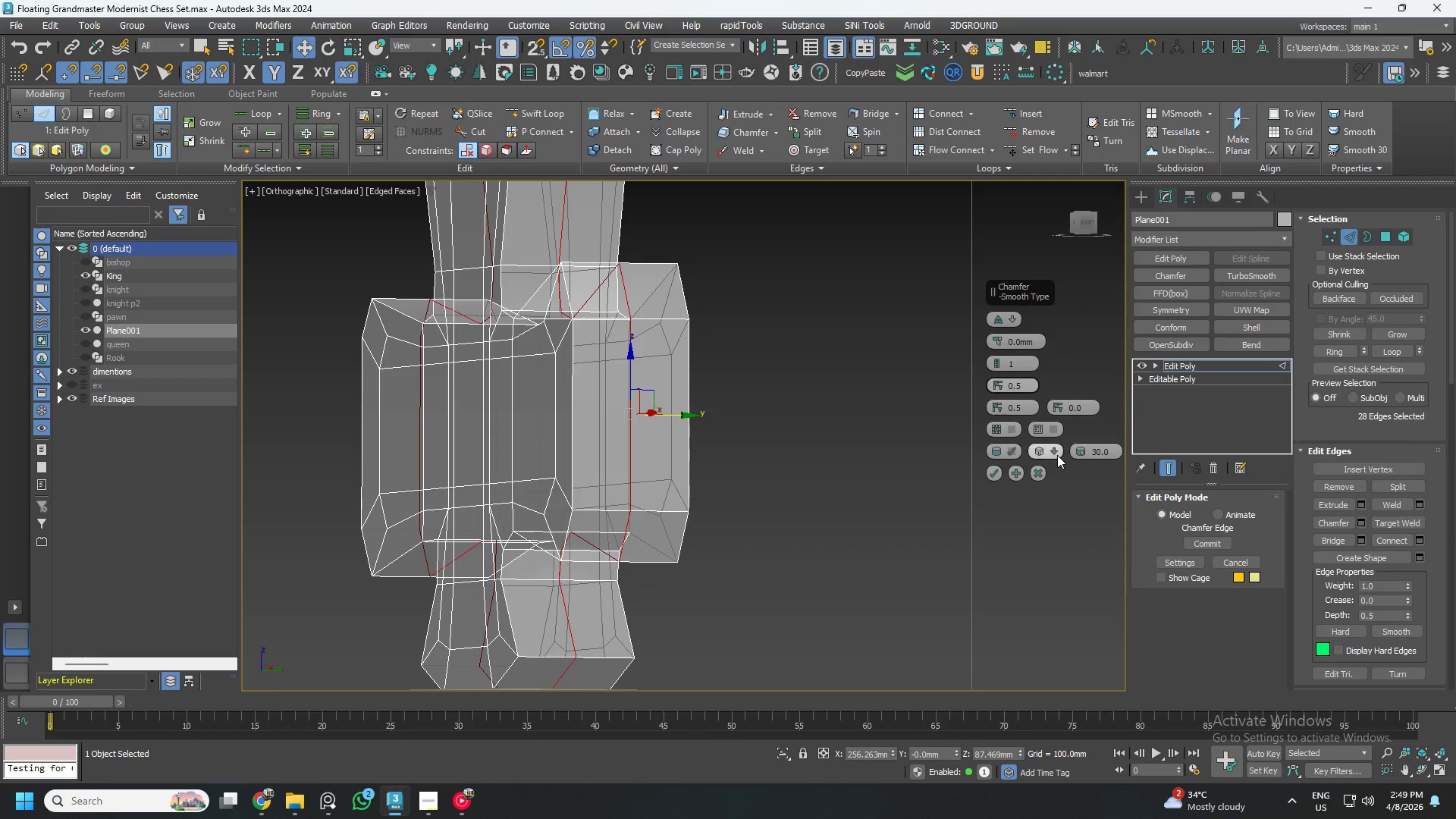 
left_click([1056, 451])
 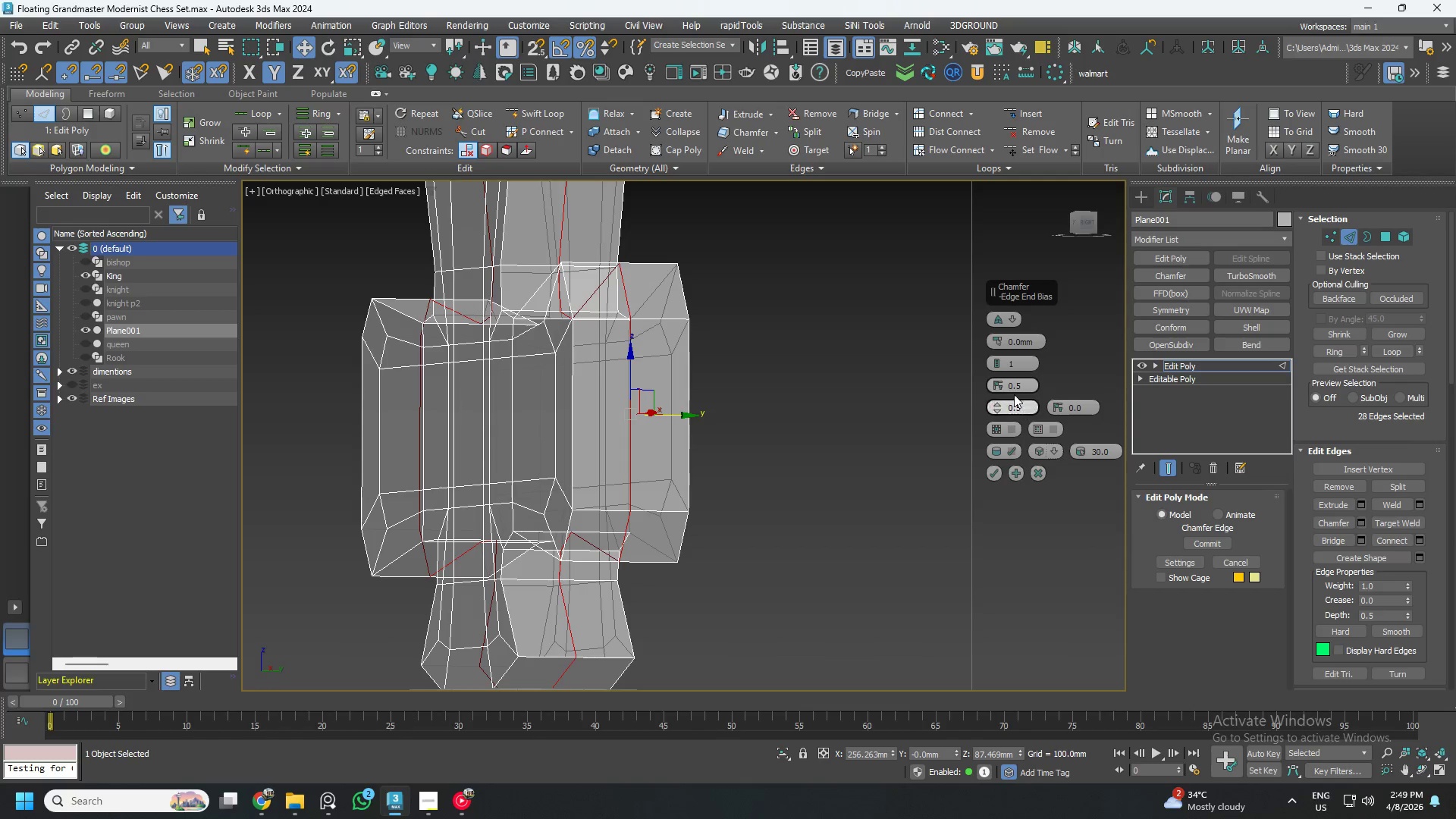 
left_click_drag(start_coordinate=[998, 339], to_coordinate=[993, 298])
 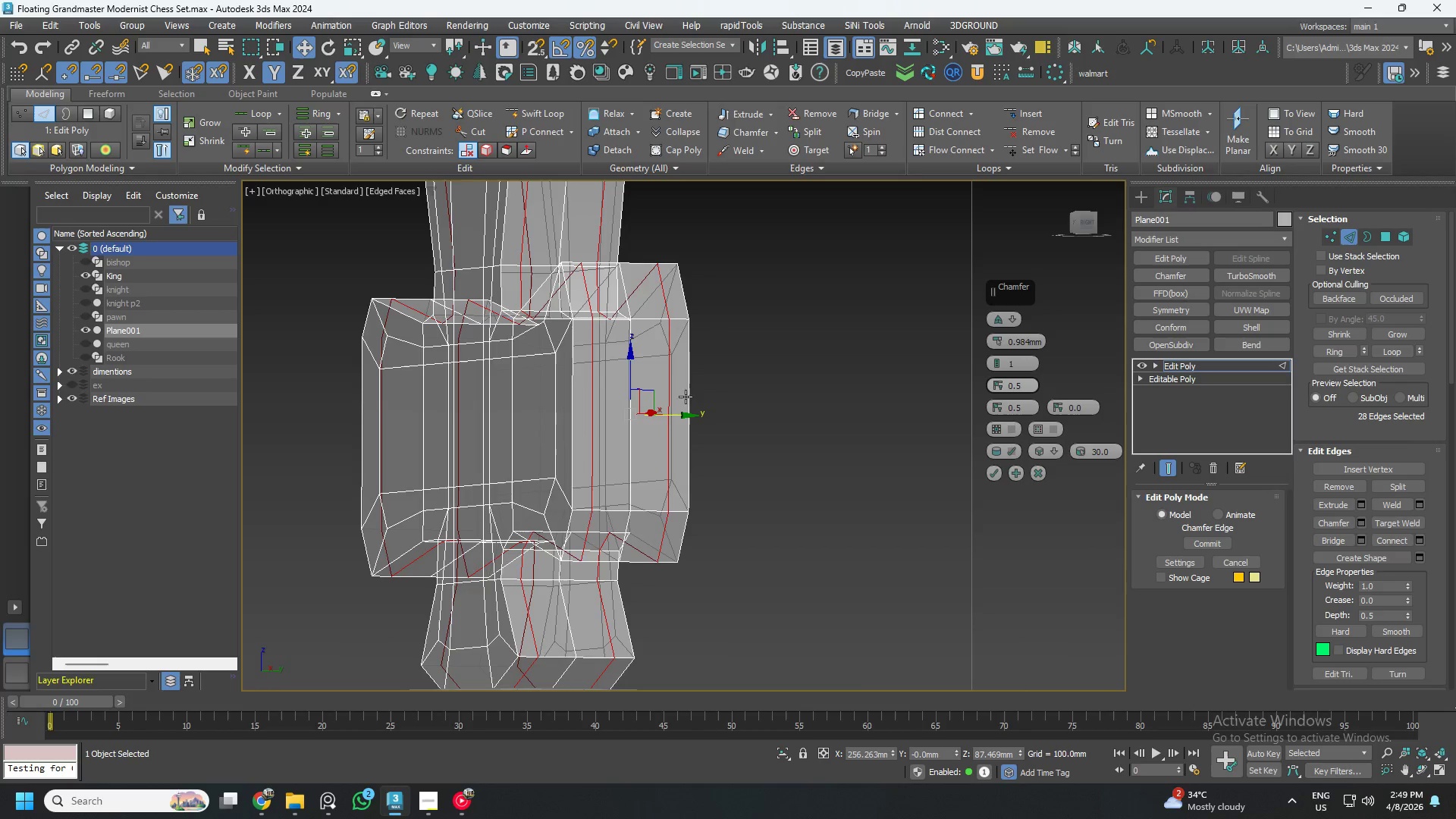 
scroll: coordinate [689, 408], scroll_direction: down, amount: 1.0
 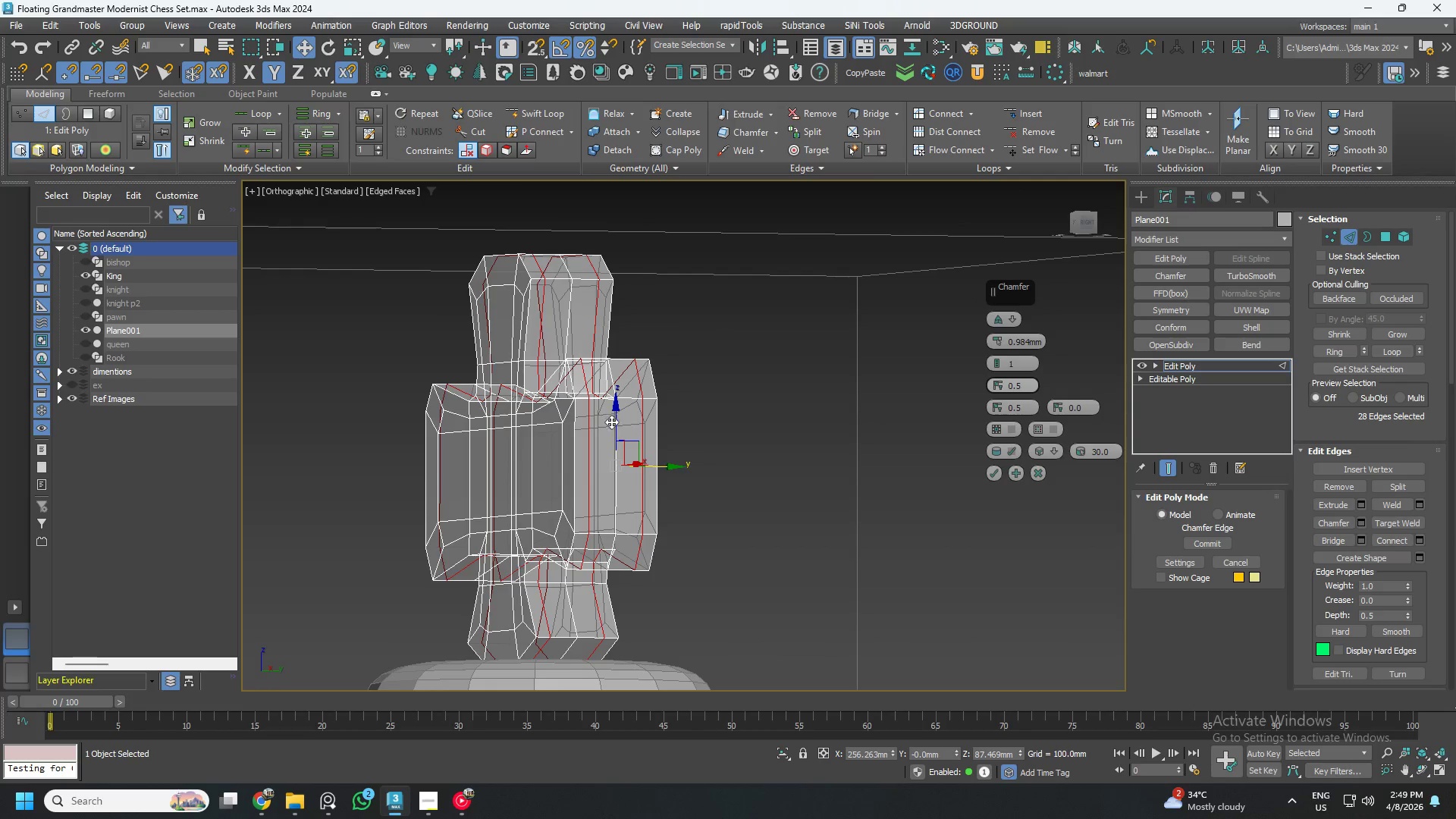 
scroll: coordinate [624, 384], scroll_direction: up, amount: 2.0
 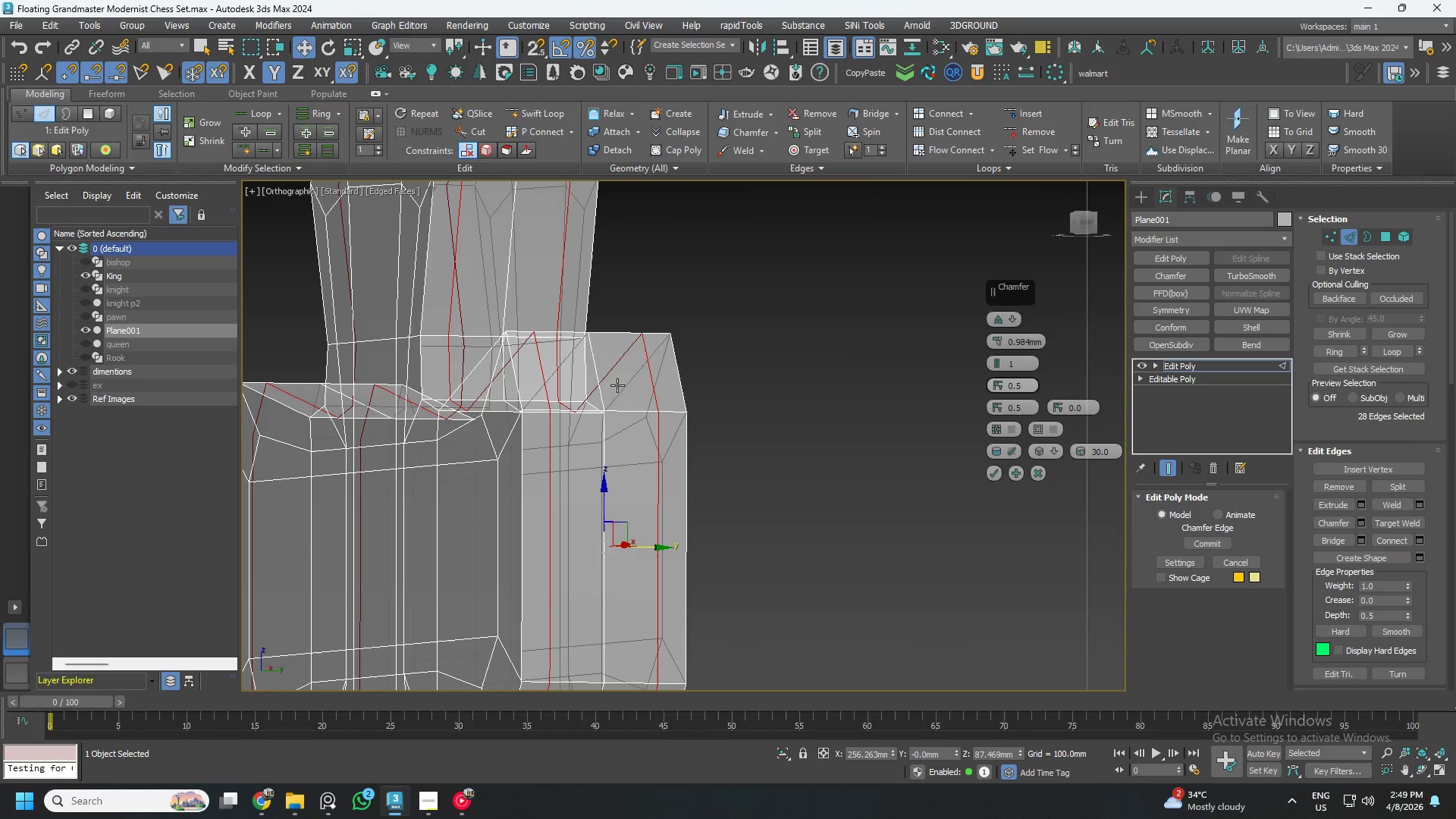 
scroll: coordinate [617, 388], scroll_direction: down, amount: 1.0
 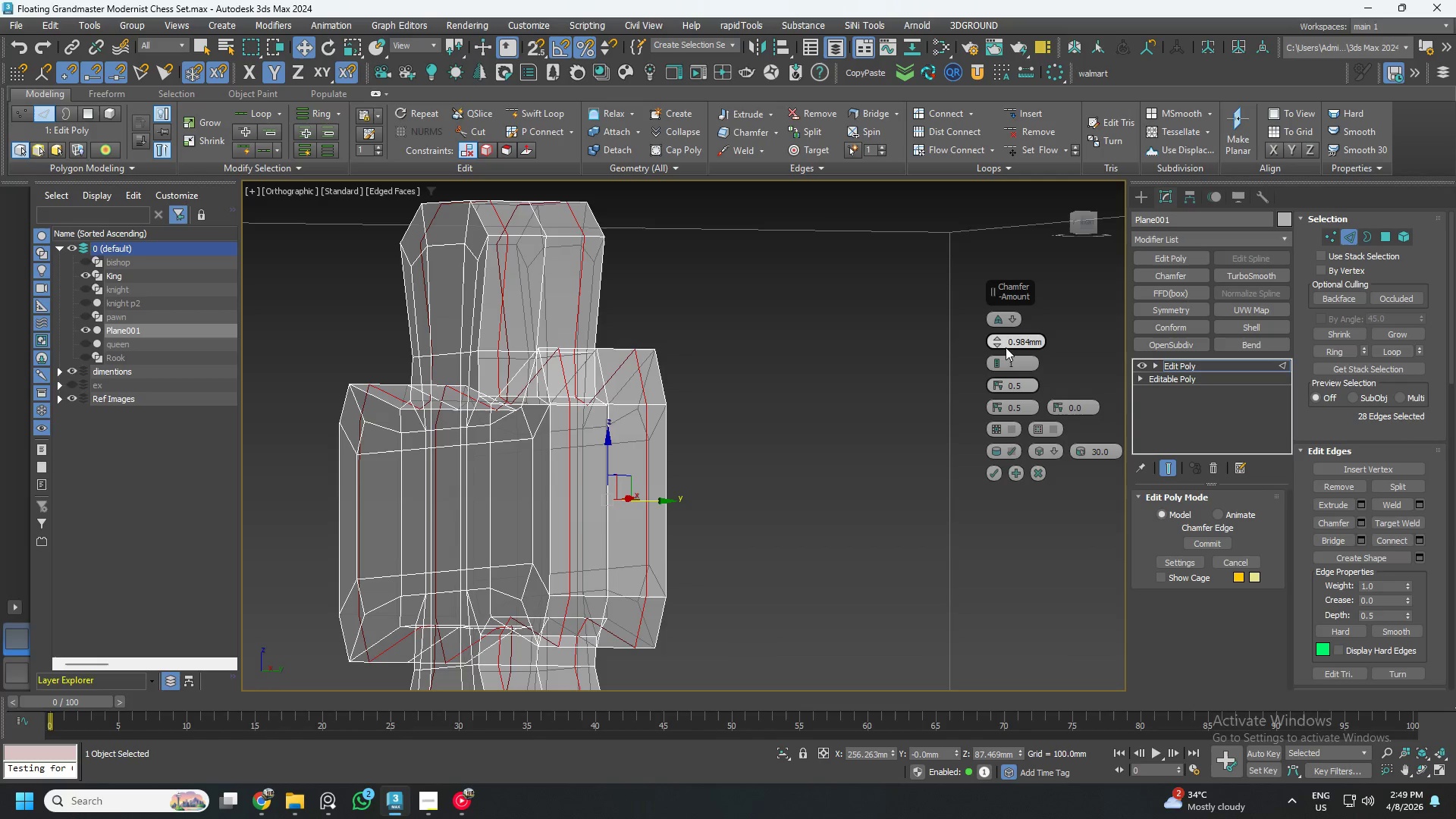 
double_click([1006, 347])
 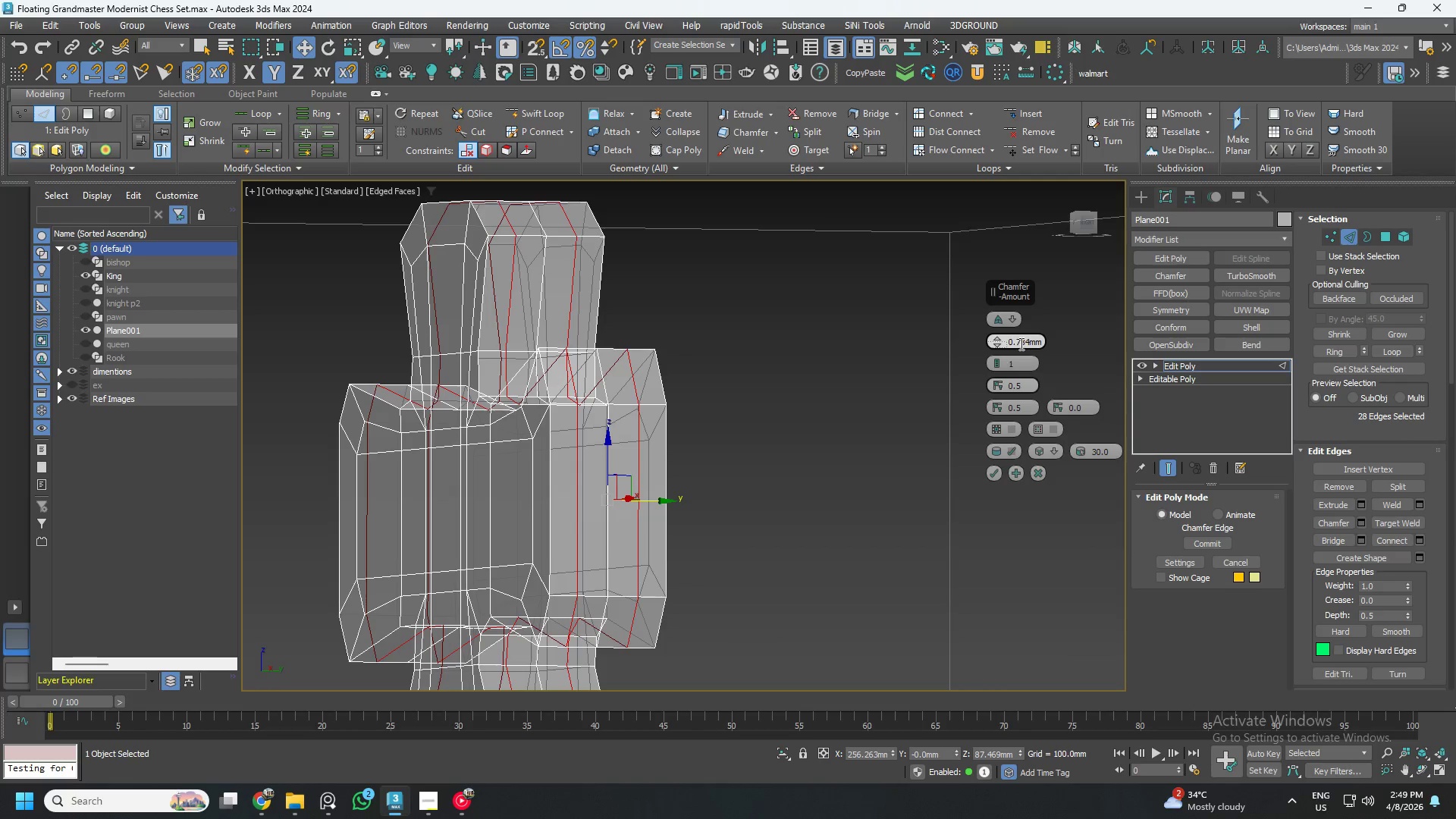 
double_click([1020, 344])
 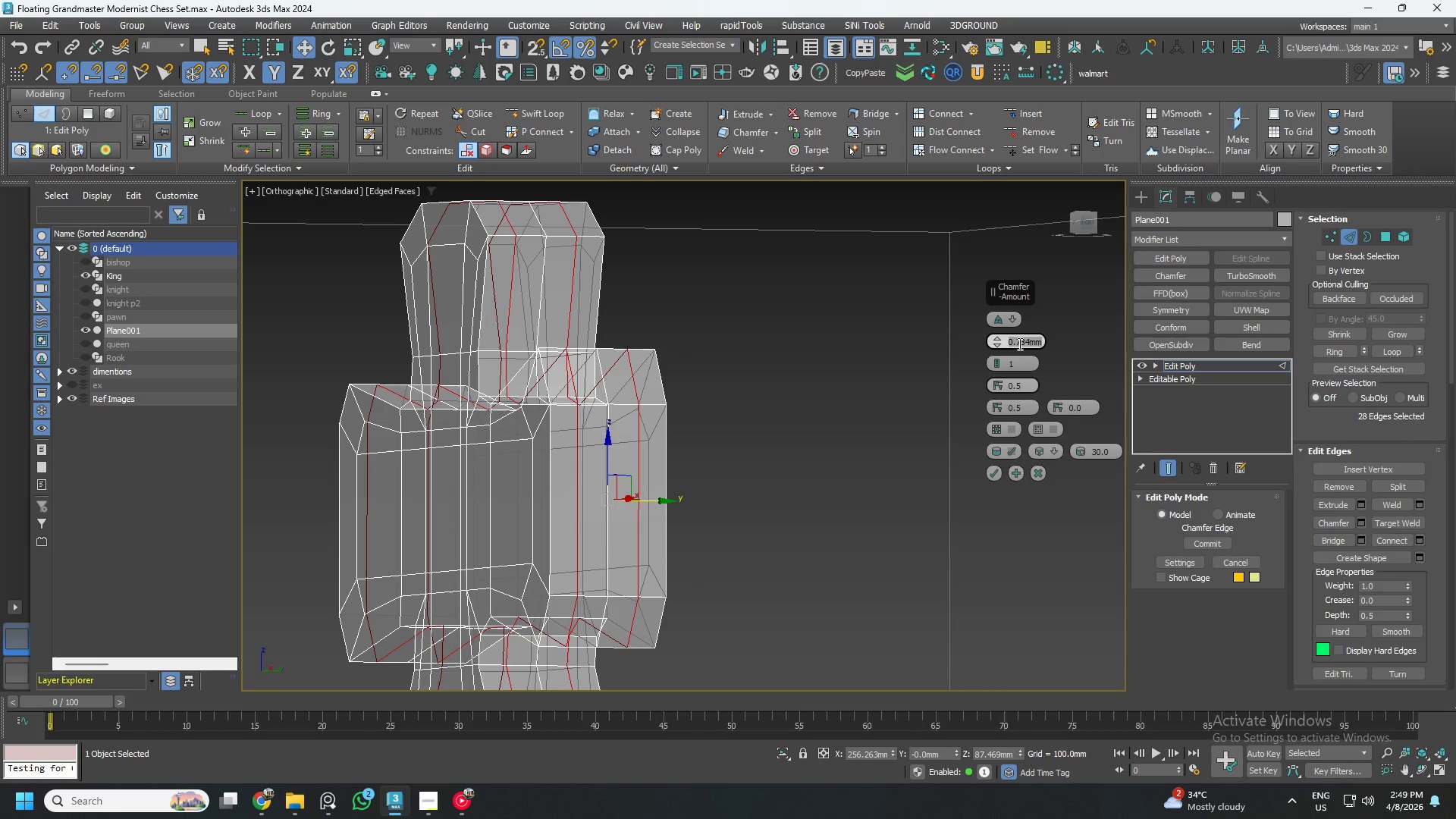 
key(Numpad1)
 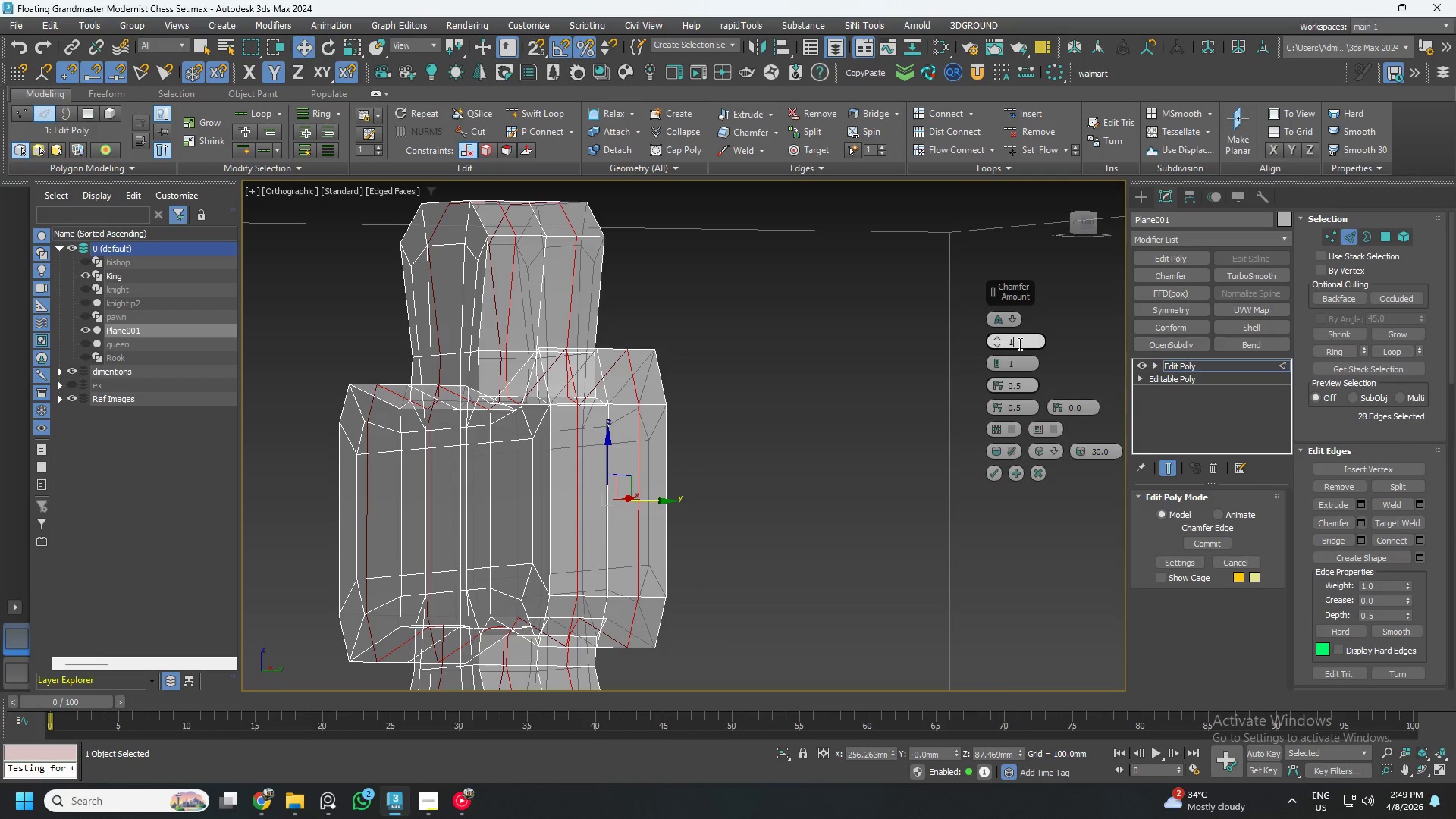 
key(NumpadEnter)
 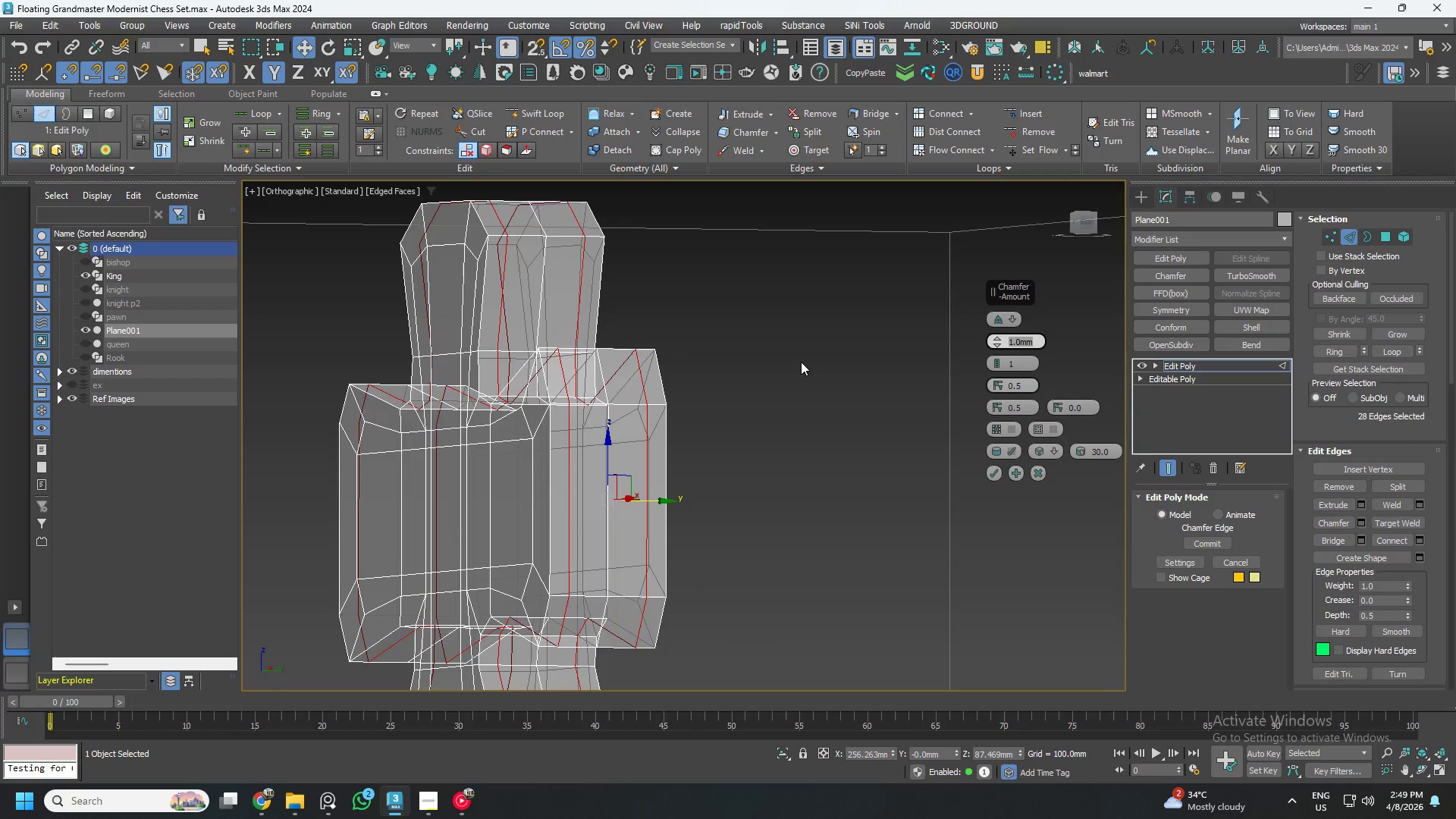 
hold_key(key=AltLeft, duration=0.53)
 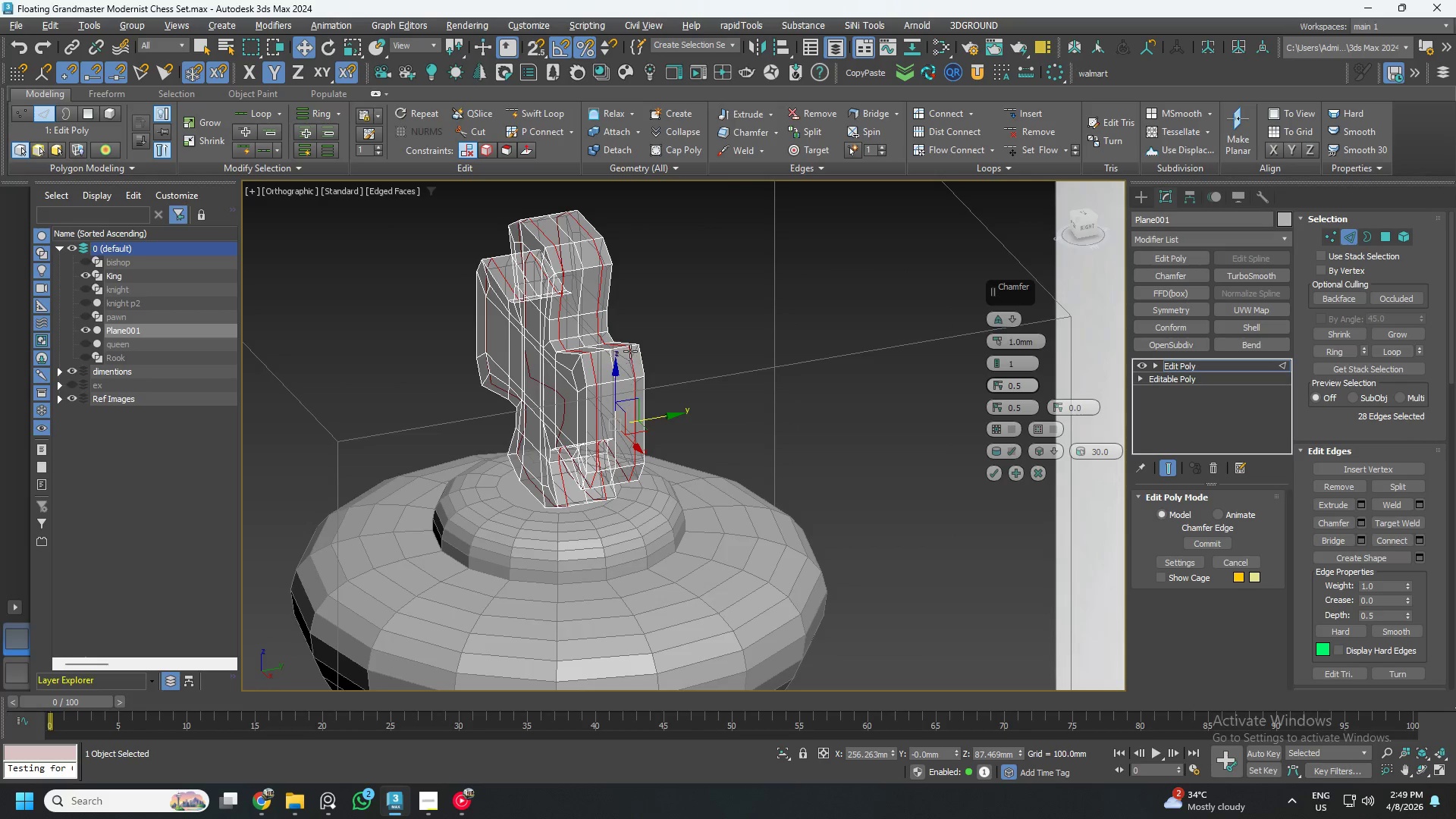 
scroll: coordinate [622, 353], scroll_direction: down, amount: 2.0
 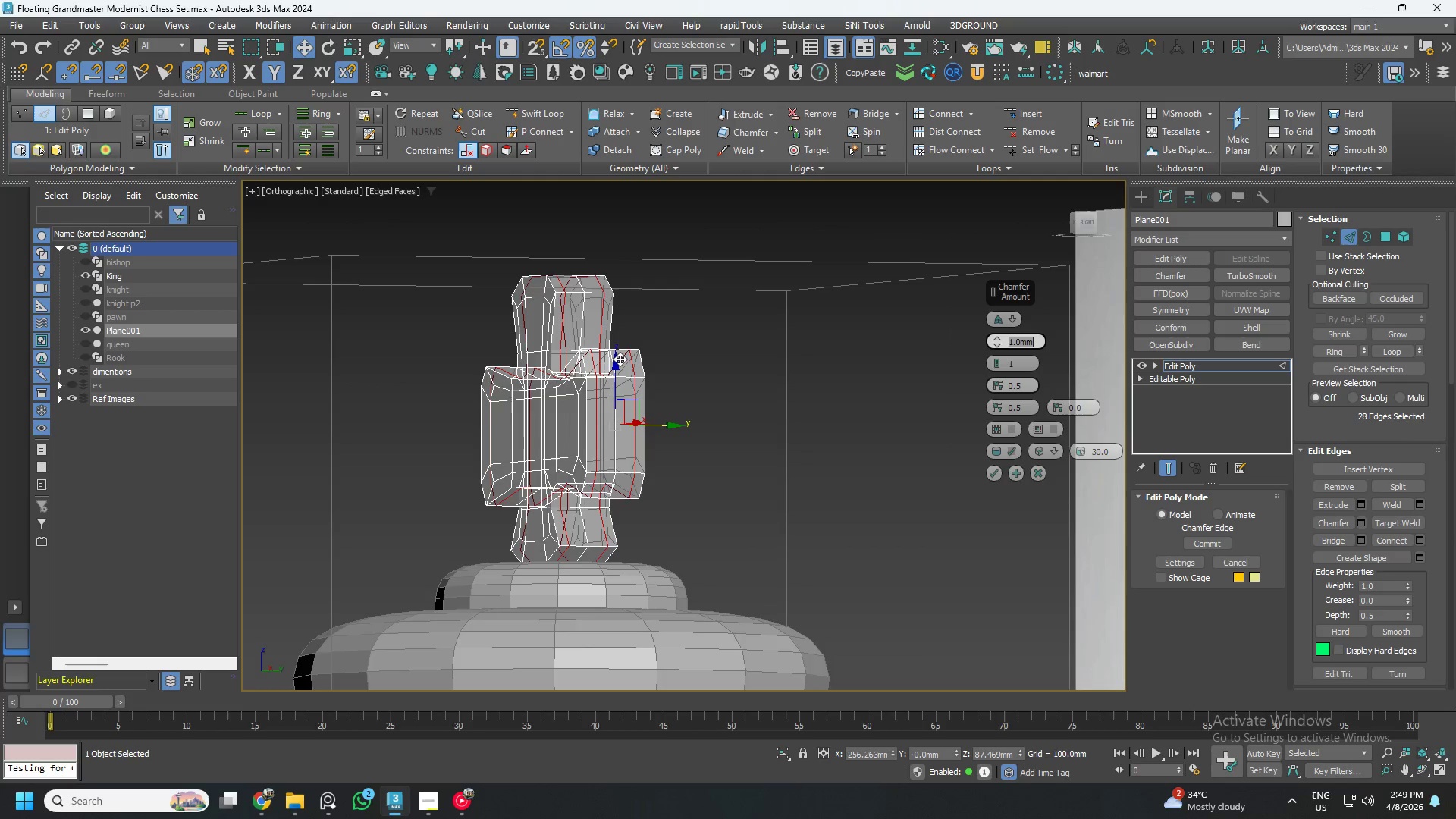 
scroll: coordinate [644, 353], scroll_direction: up, amount: 4.0
 